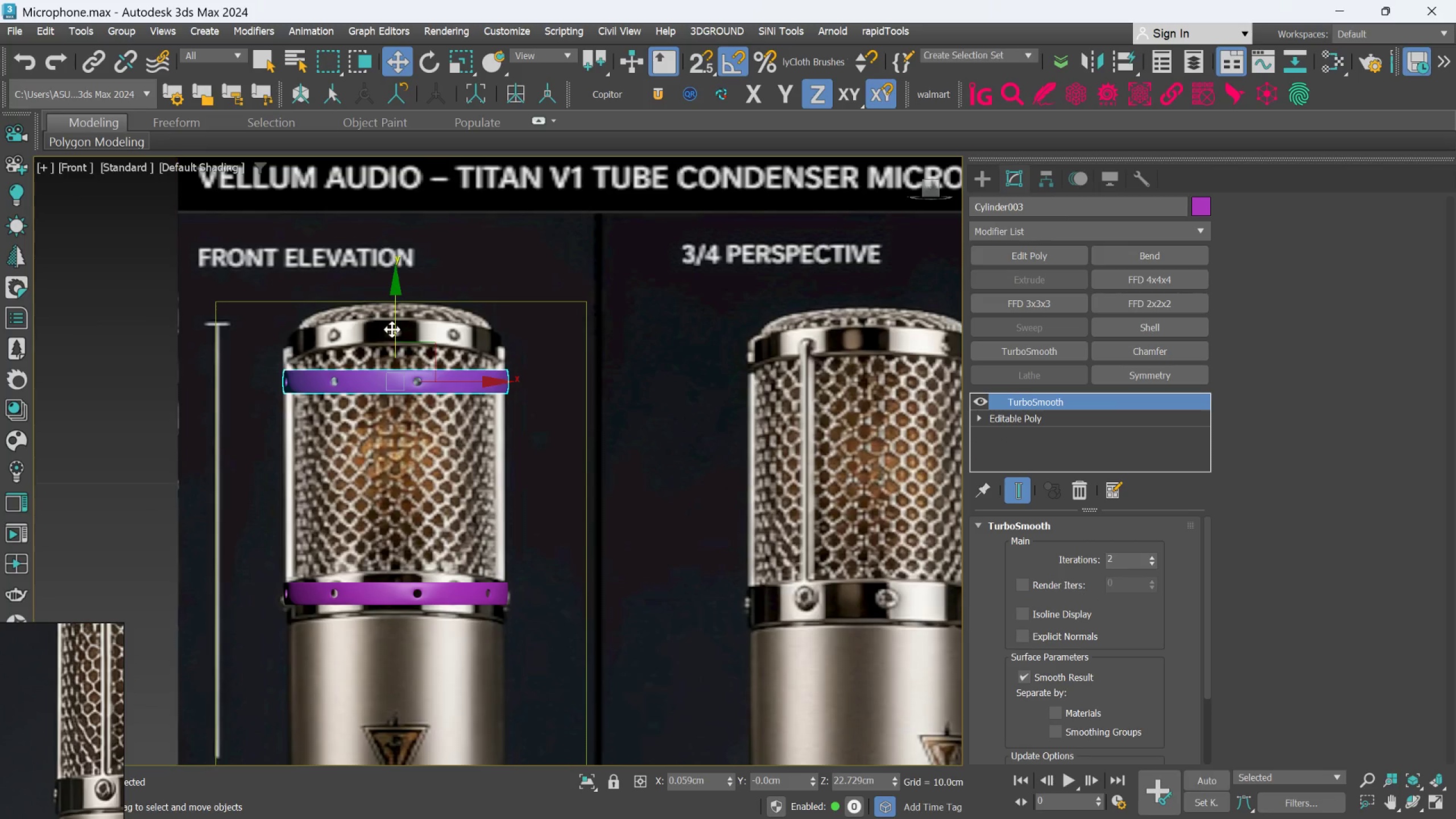 
left_click_drag(start_coordinate=[393, 328], to_coordinate=[393, 278])
 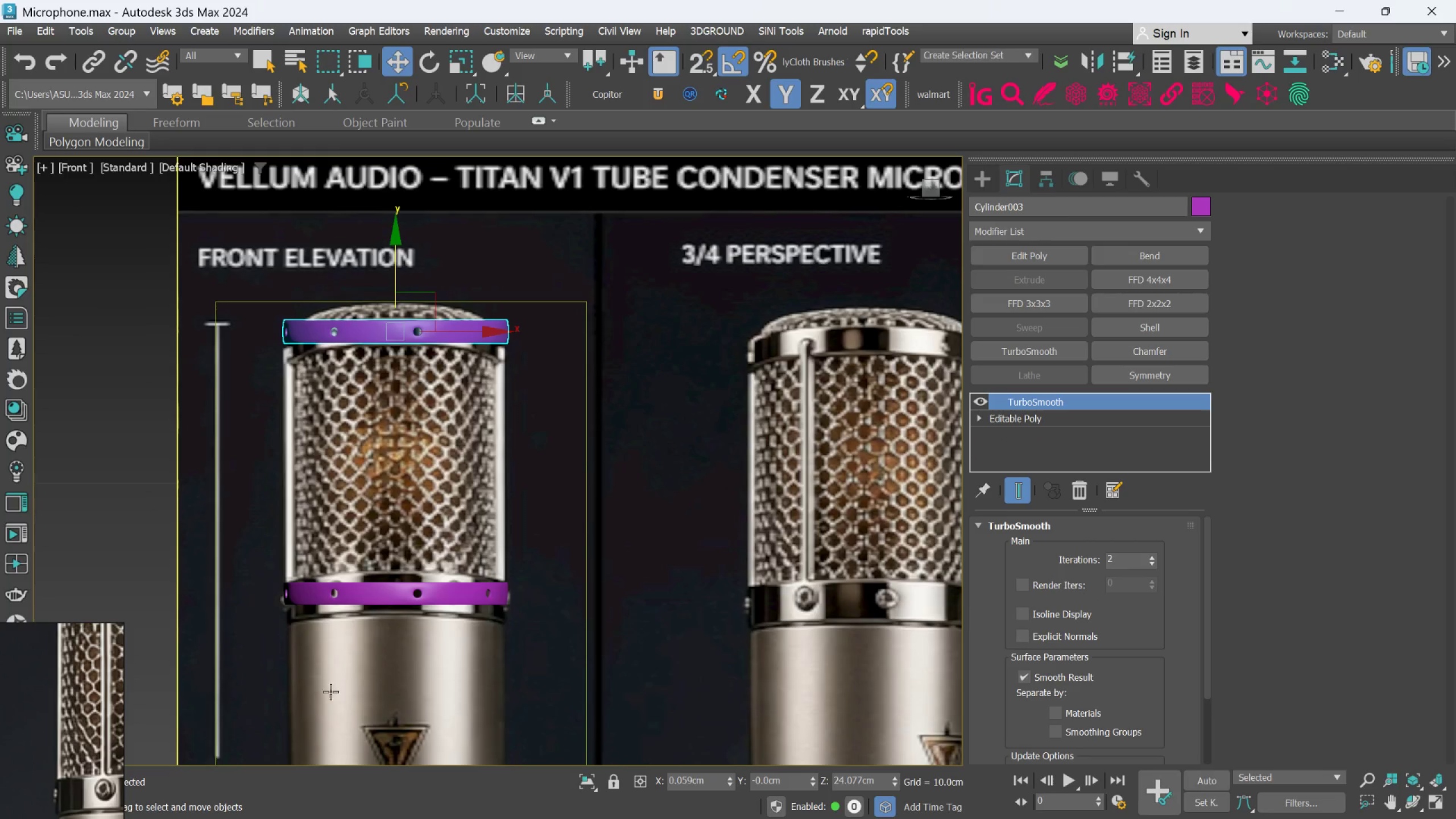 
scroll: coordinate [106, 742], scroll_direction: down, amount: 4.0
 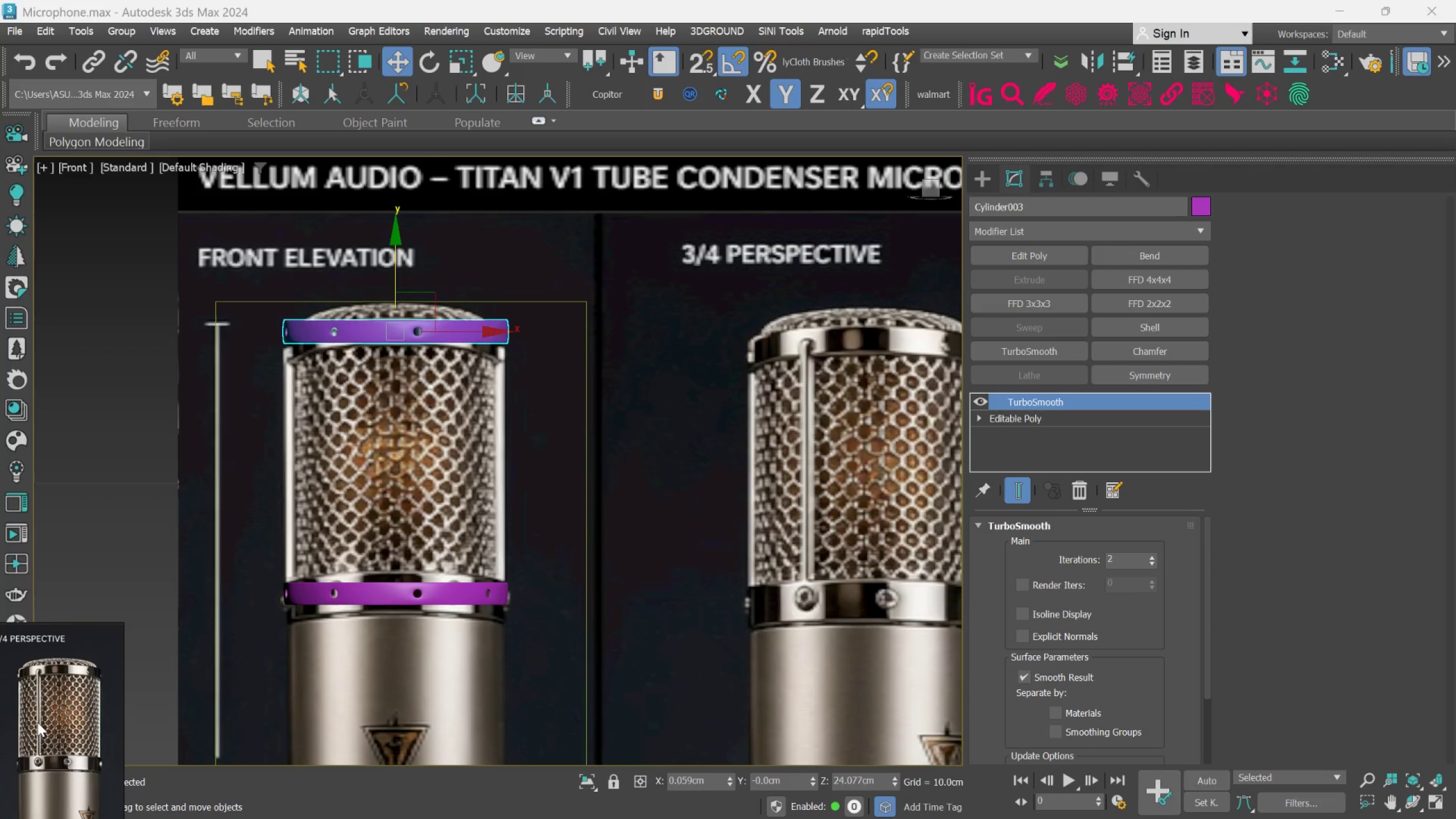 
scroll: coordinate [373, 570], scroll_direction: up, amount: 6.0
 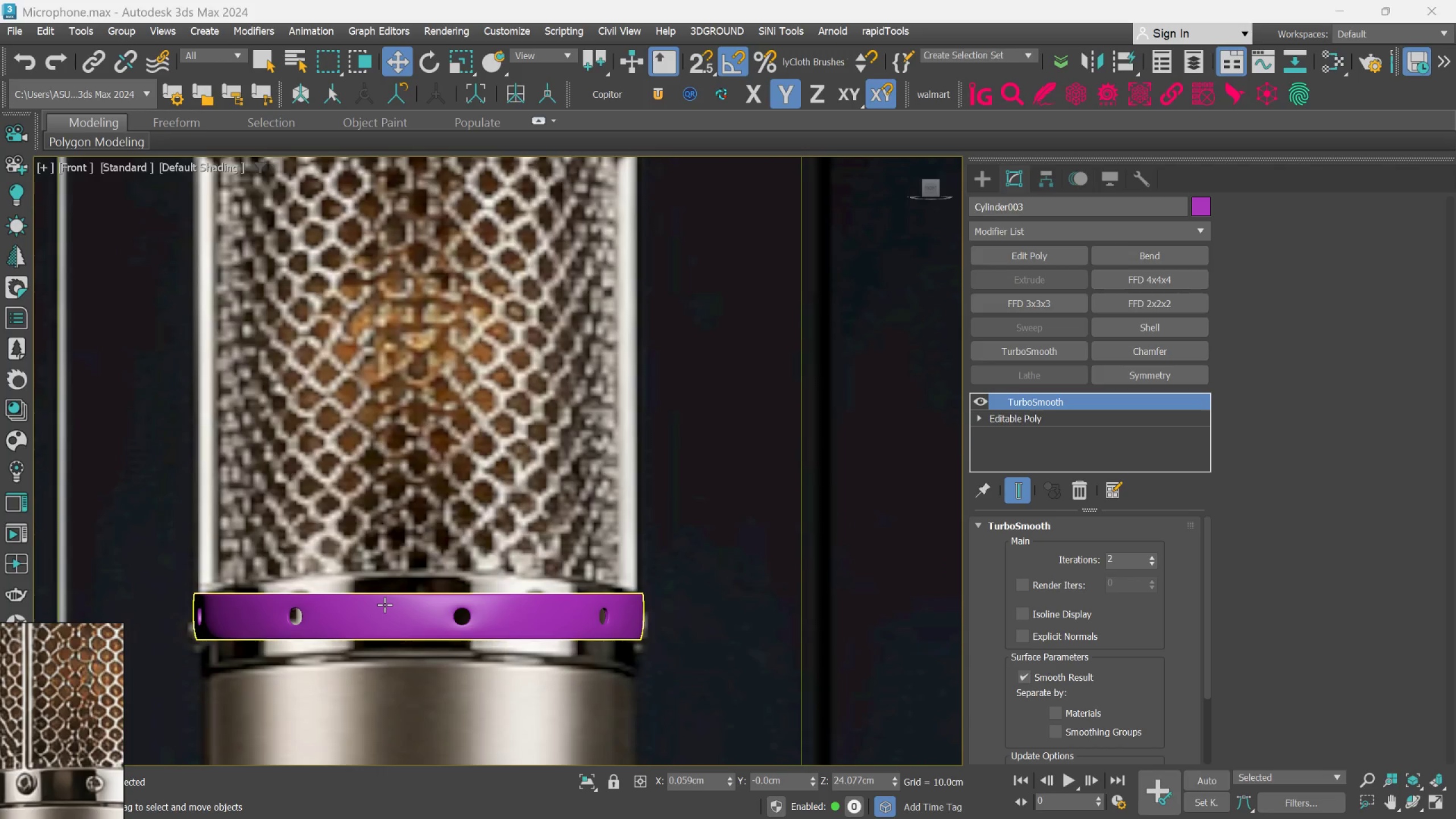 
left_click([384, 605])
 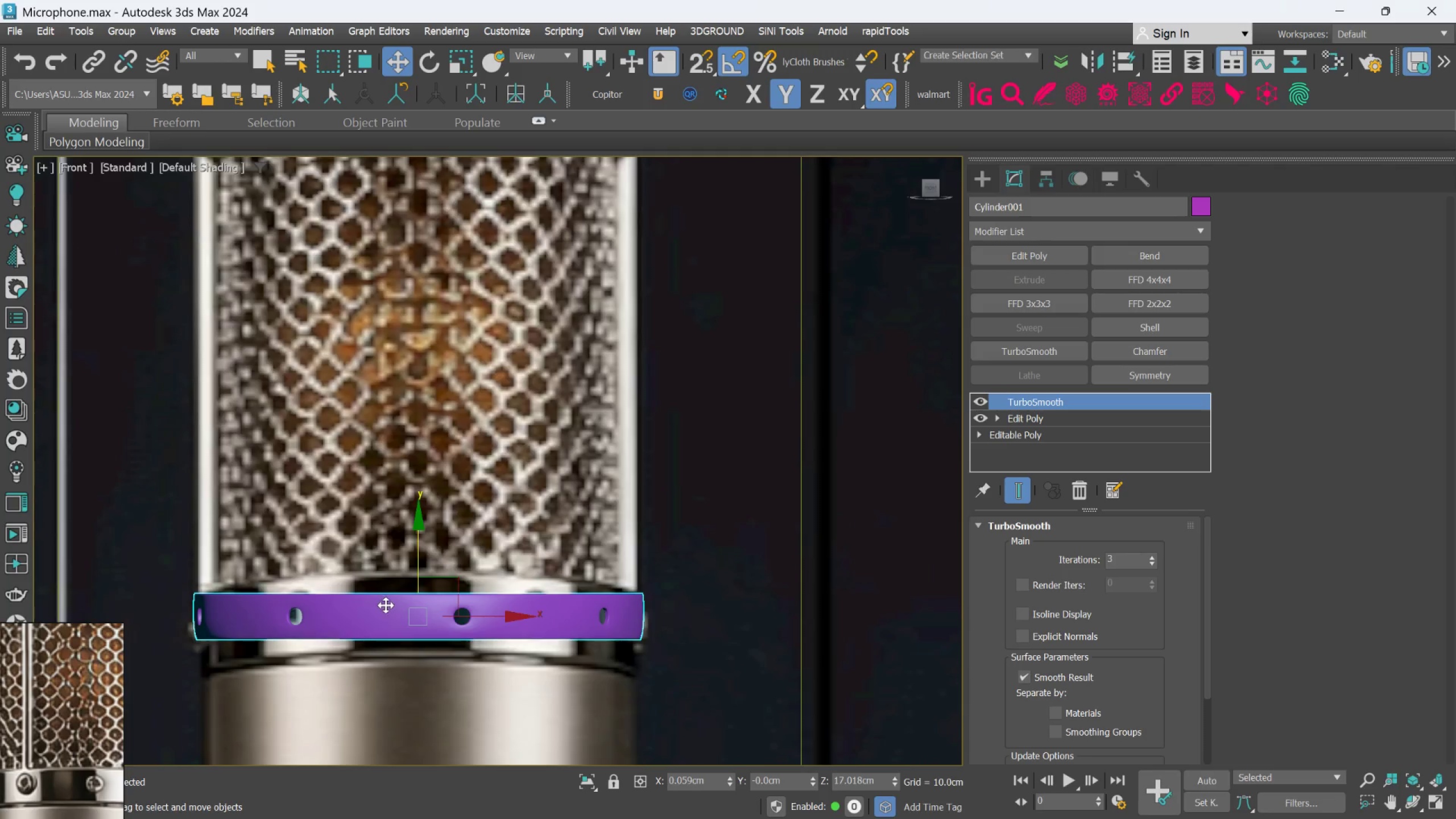 
scroll: coordinate [387, 605], scroll_direction: down, amount: 3.0
 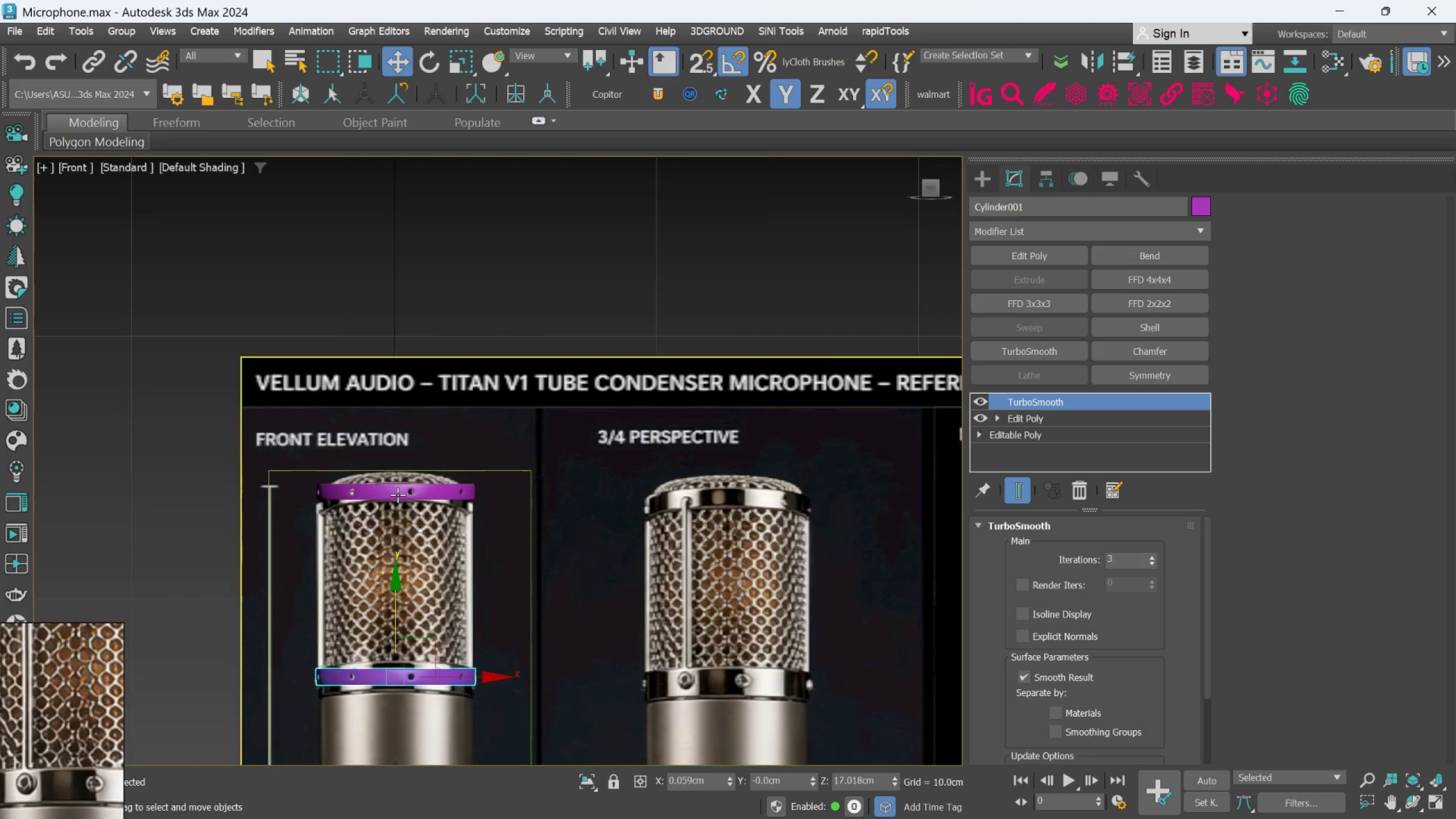 
scroll: coordinate [398, 485], scroll_direction: up, amount: 3.0
 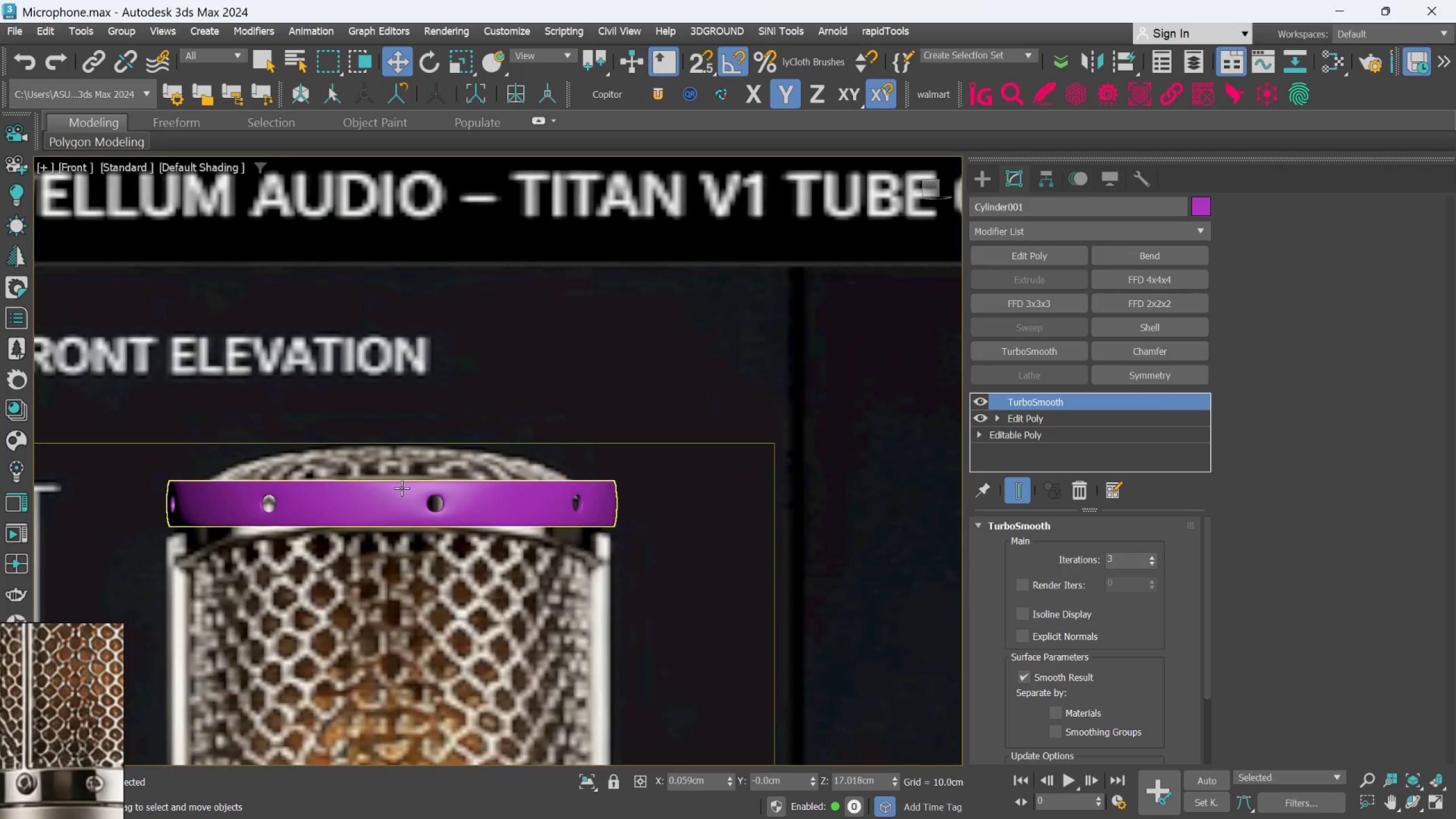 
left_click([402, 488])
 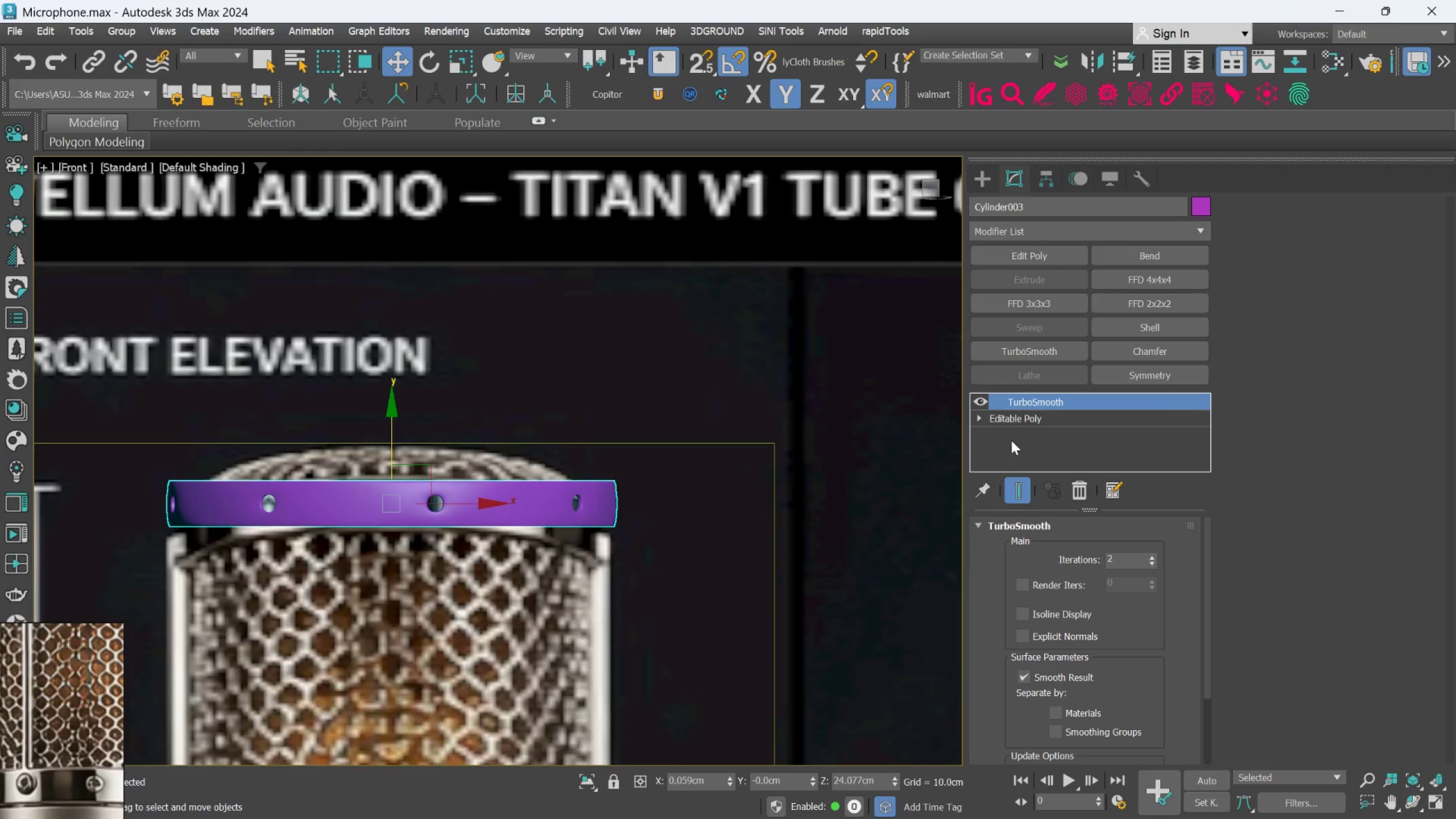 
left_click([1019, 423])
 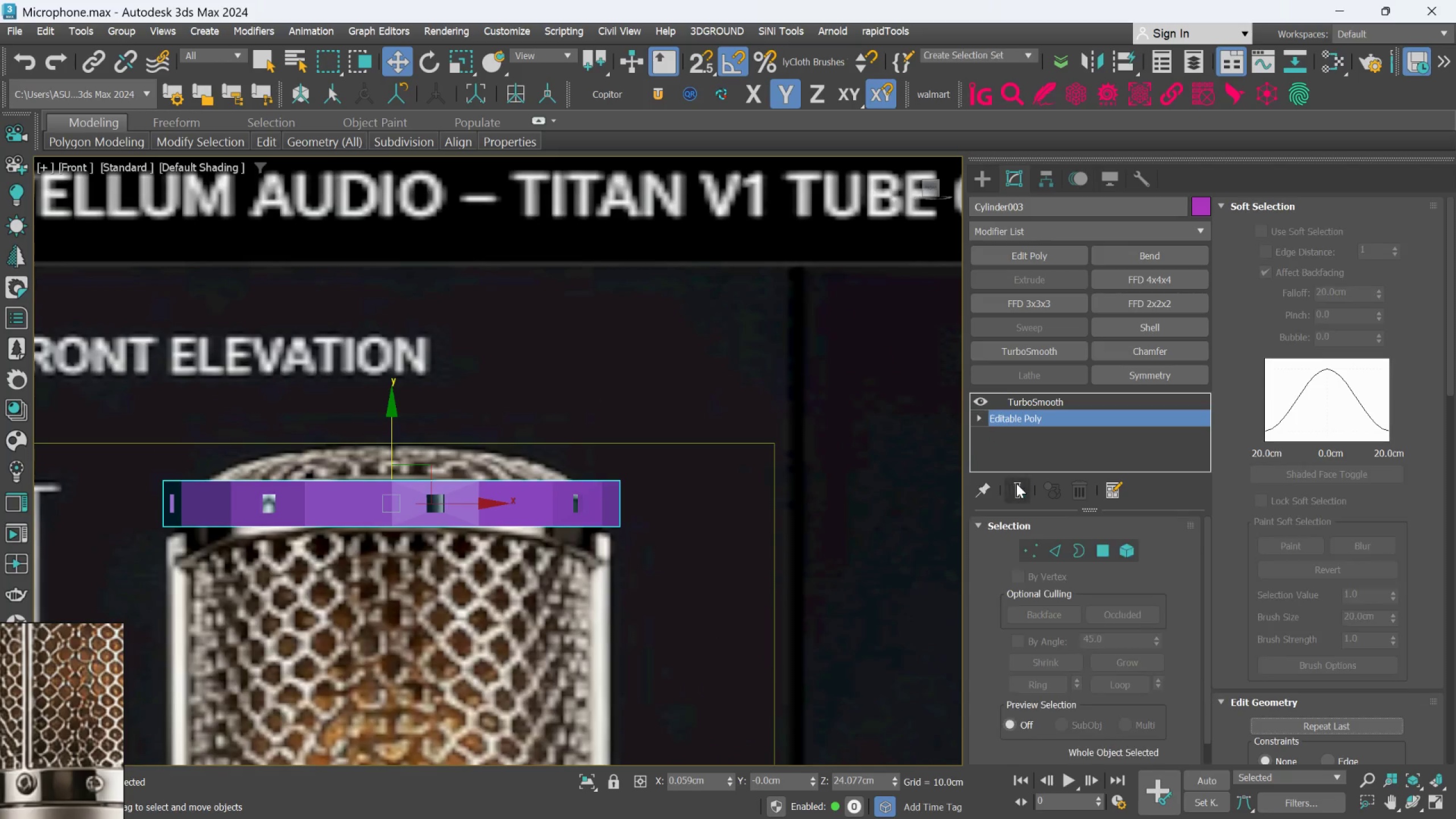 
left_click([1020, 485])
 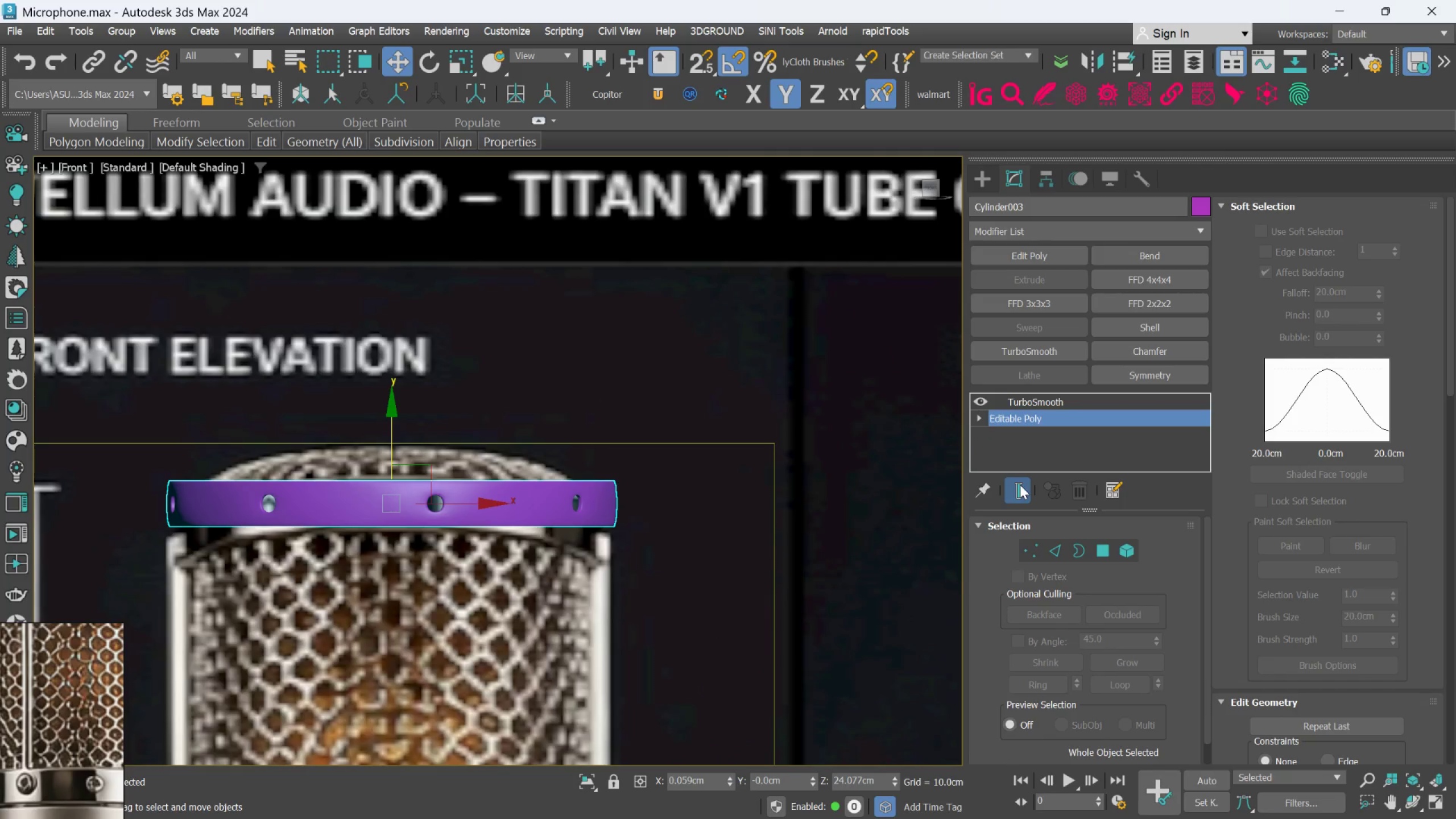 
left_click([1020, 485])
 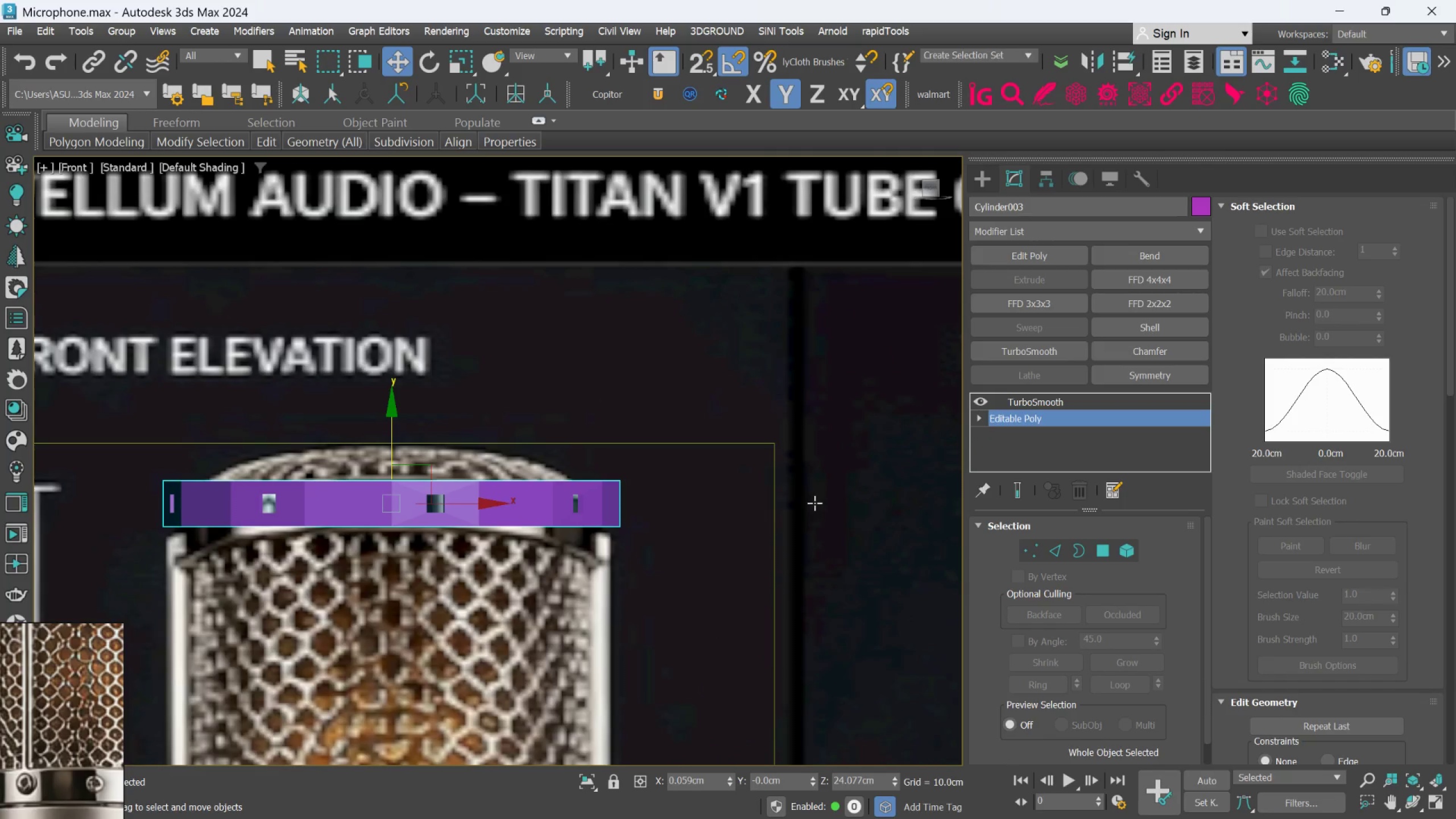 
key(F3)
 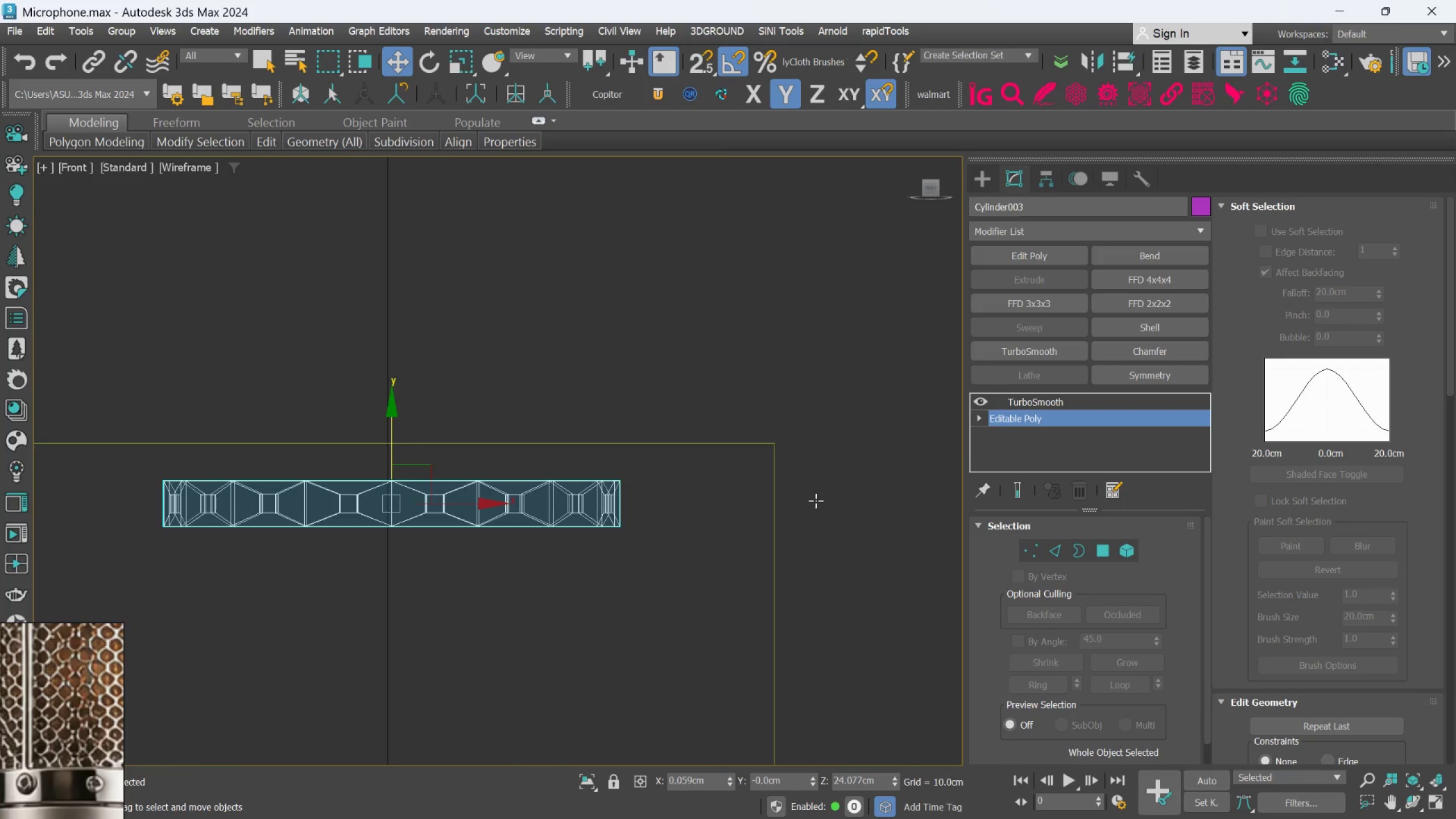 
key(F3)
 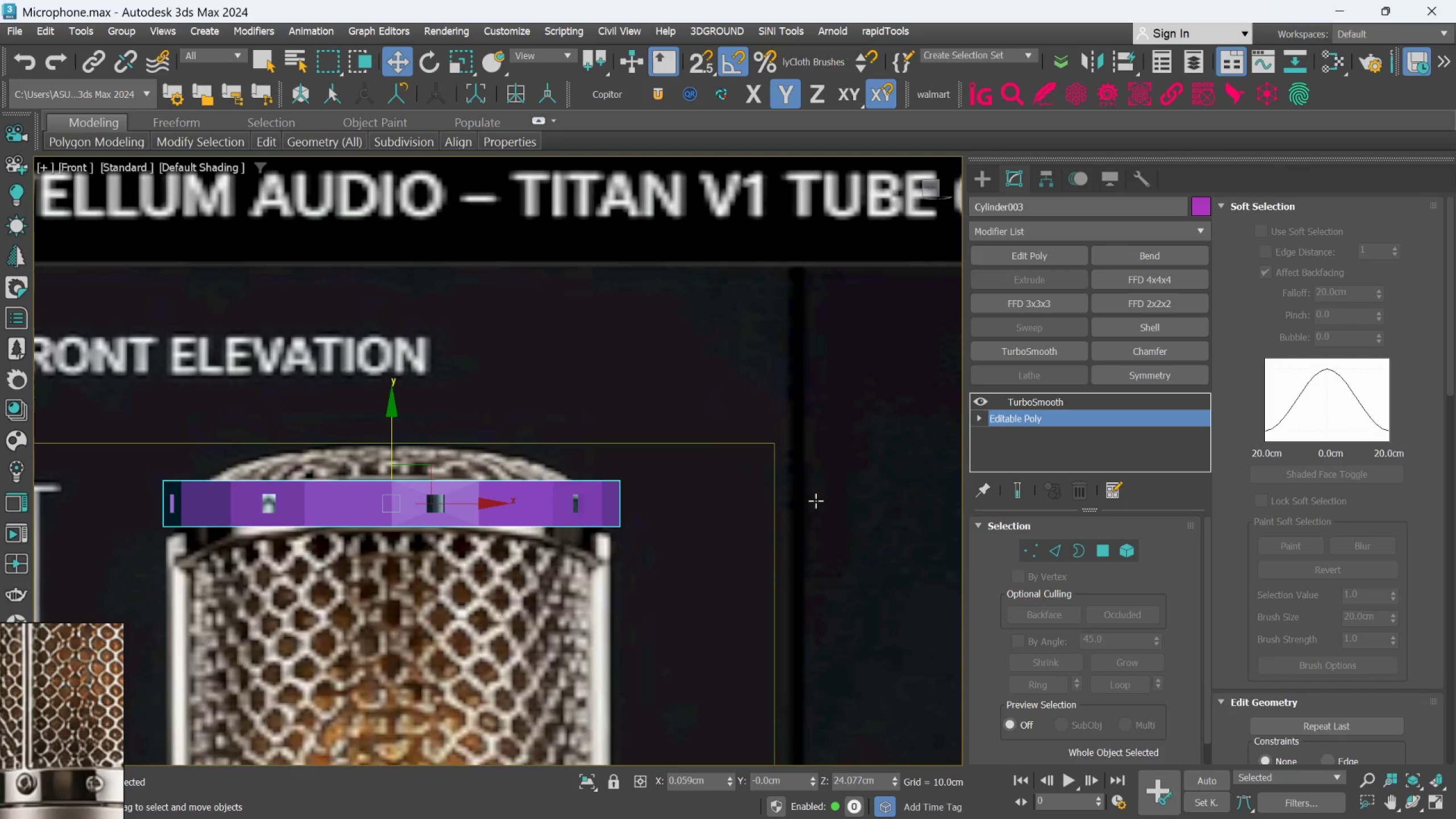 
key(F4)
 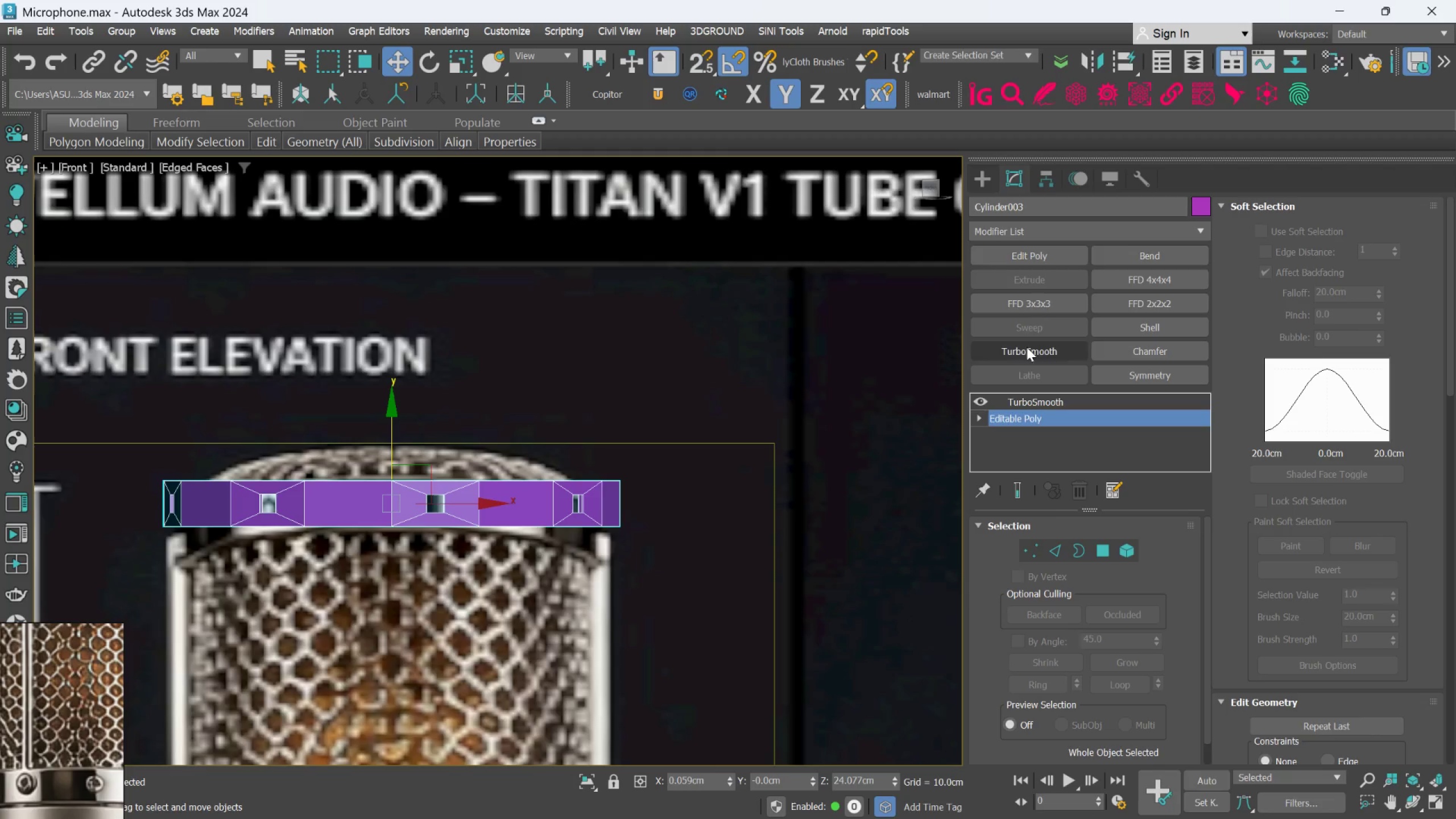 
left_click([1029, 258])
 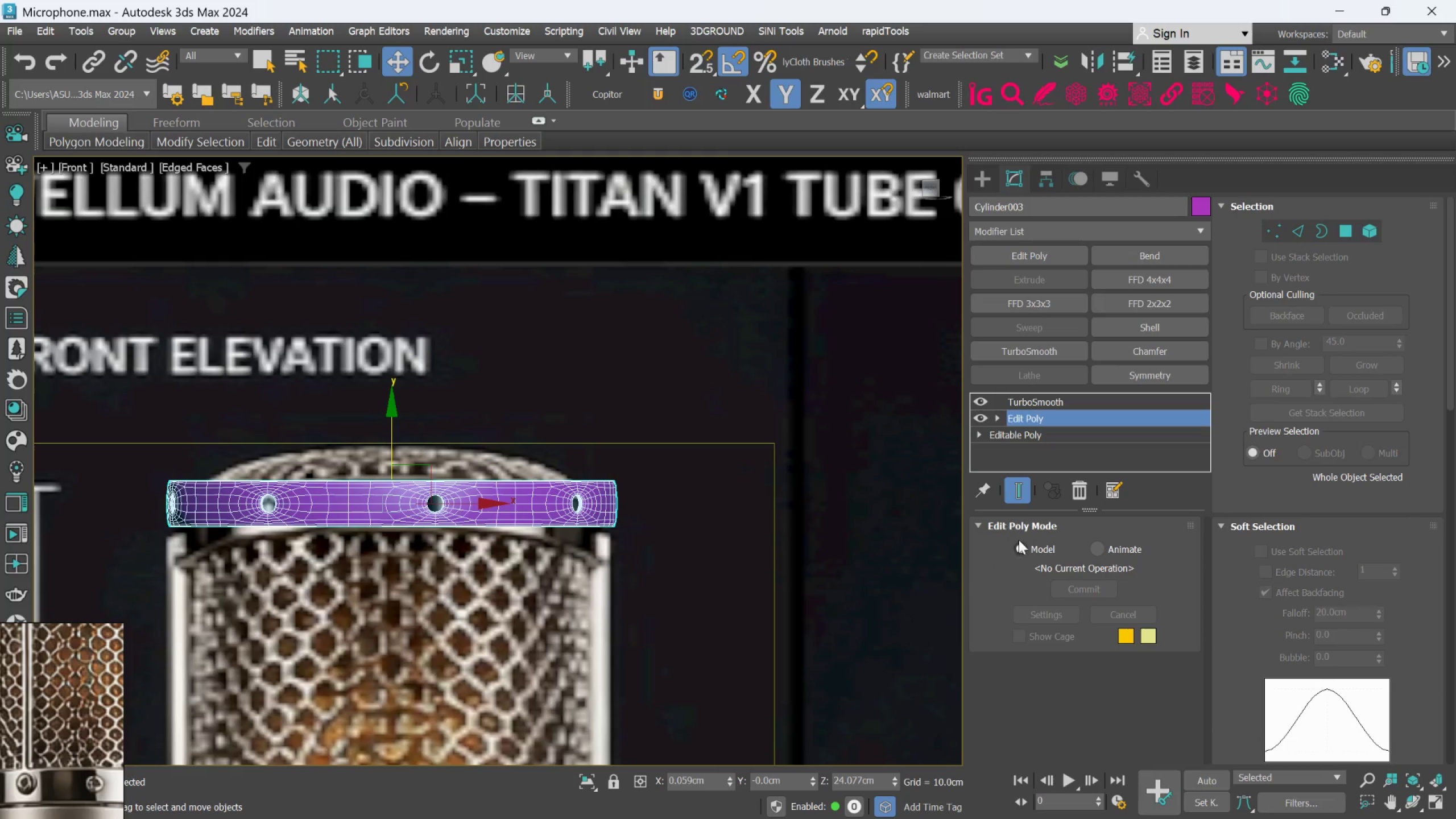 
left_click([1027, 497])
 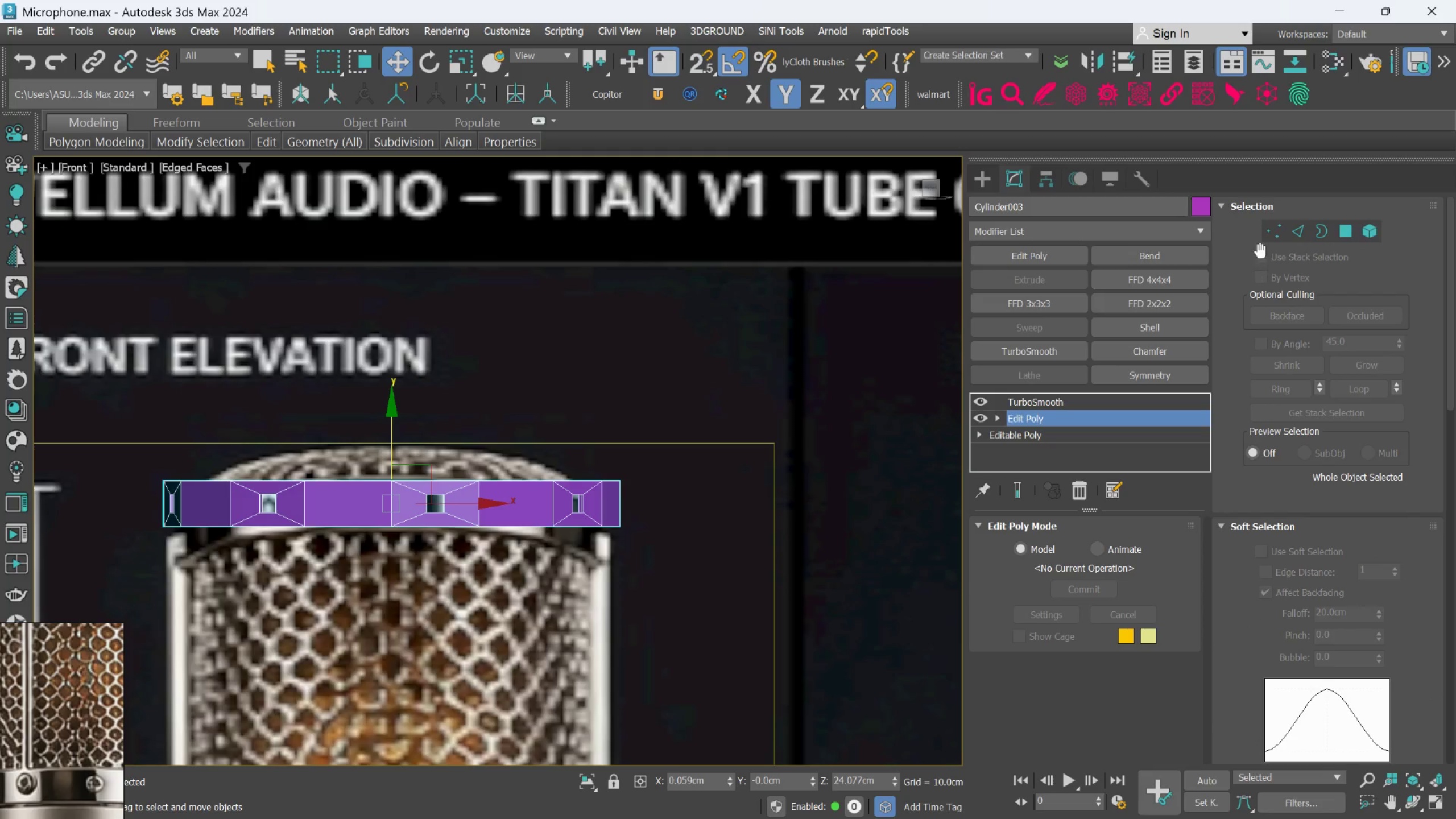 
left_click([1267, 230])
 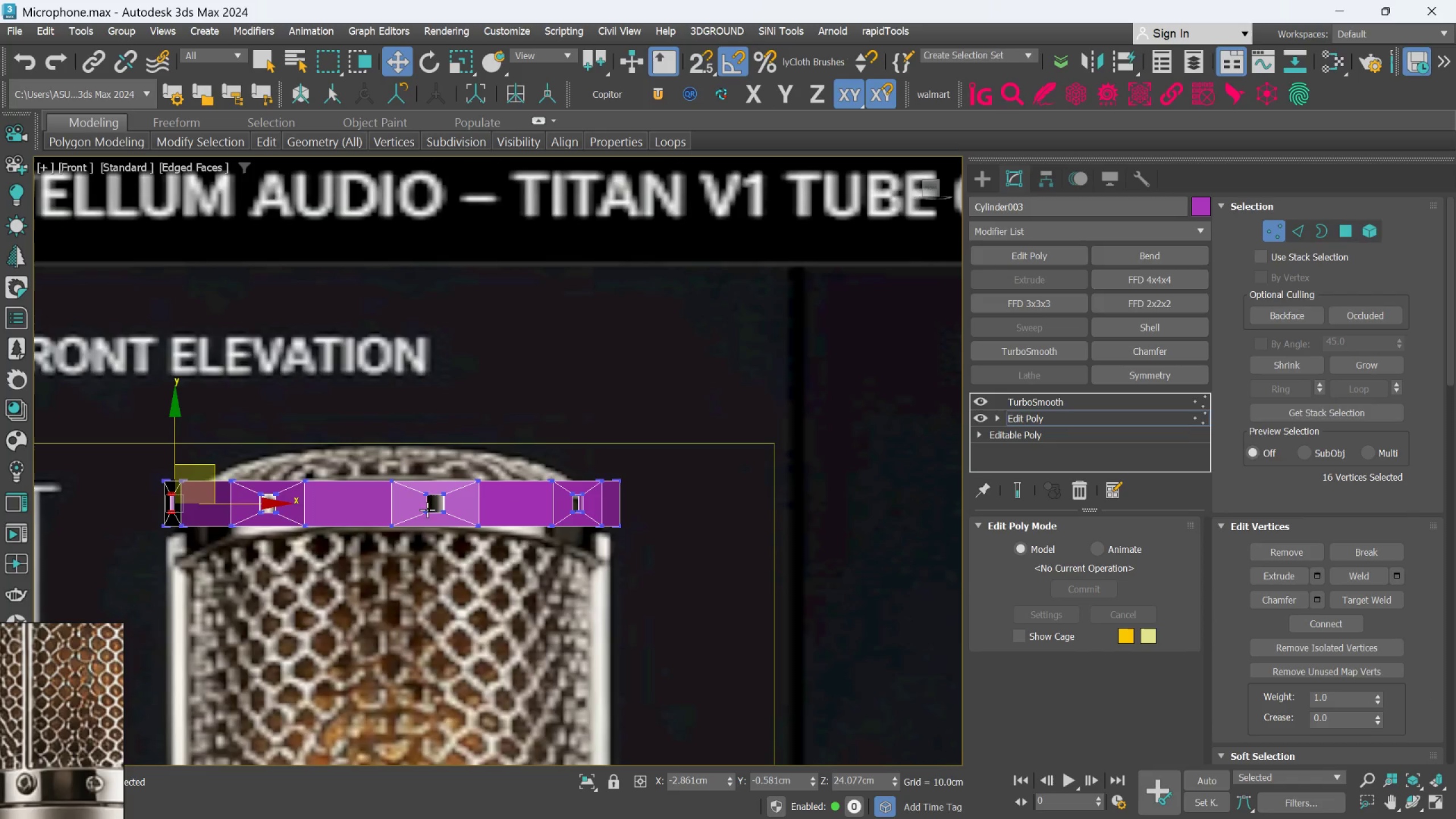 
scroll: coordinate [386, 495], scroll_direction: up, amount: 1.0
 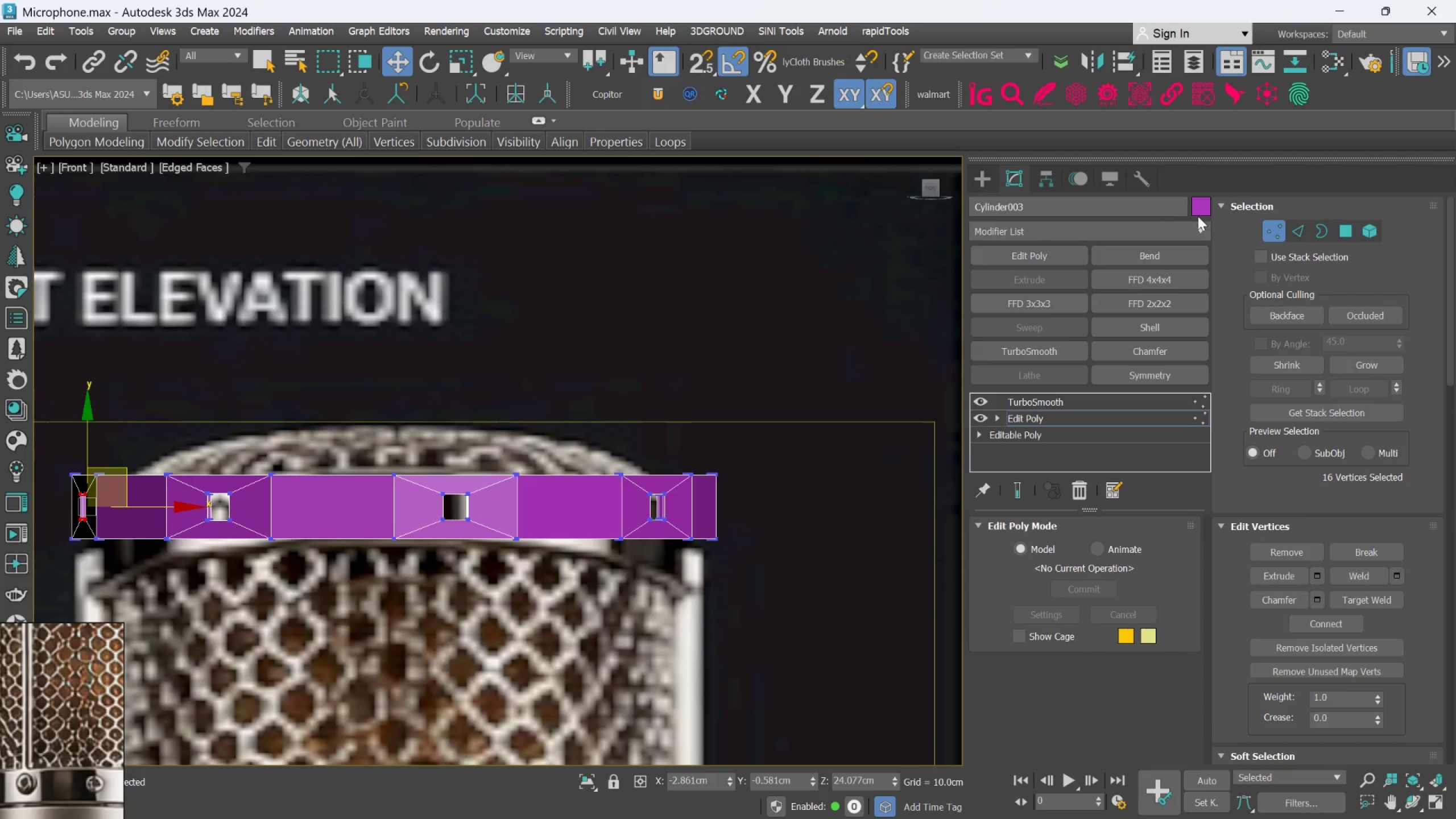 
left_click([1292, 229])
 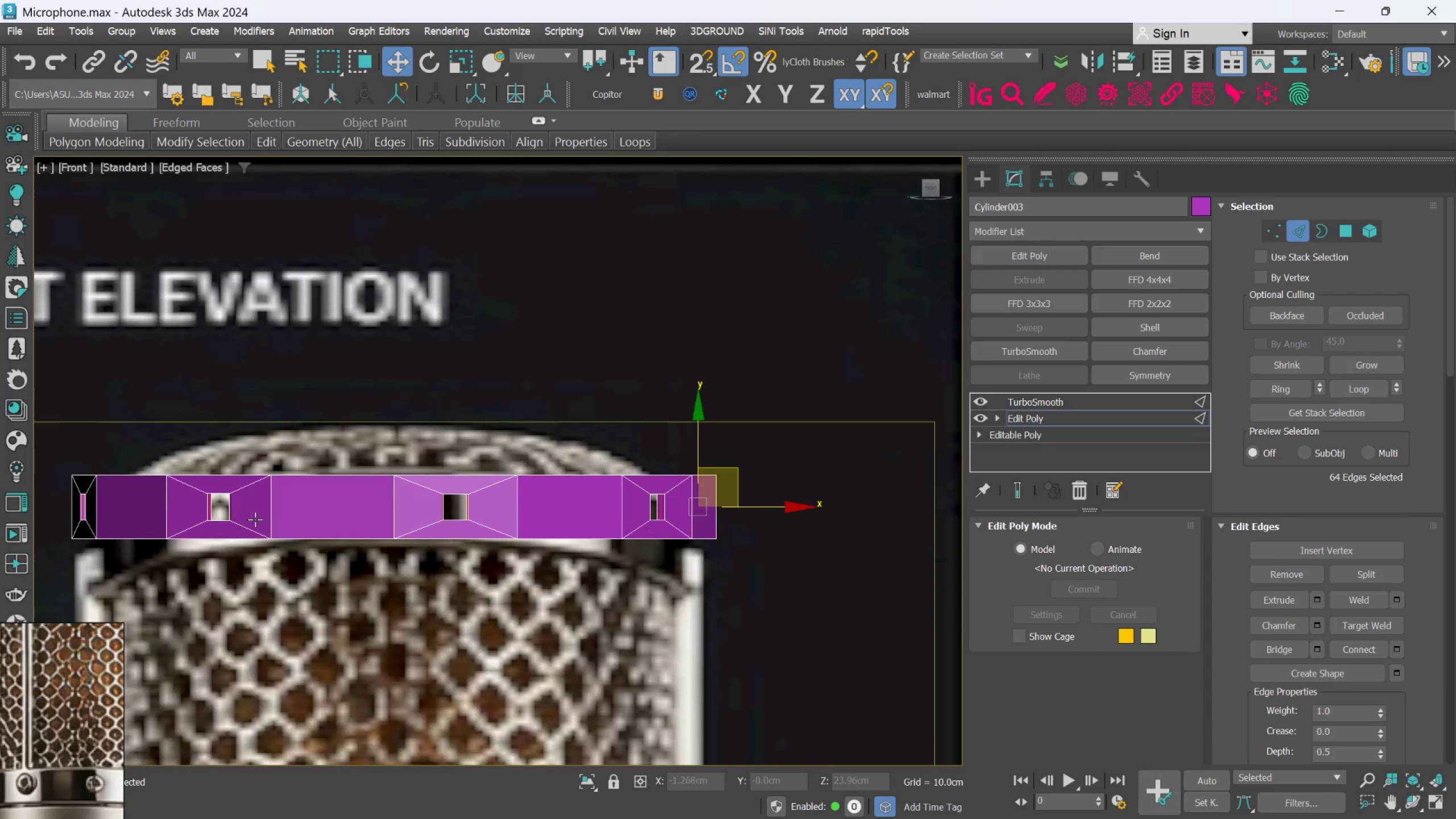 
scroll: coordinate [264, 504], scroll_direction: up, amount: 1.0
 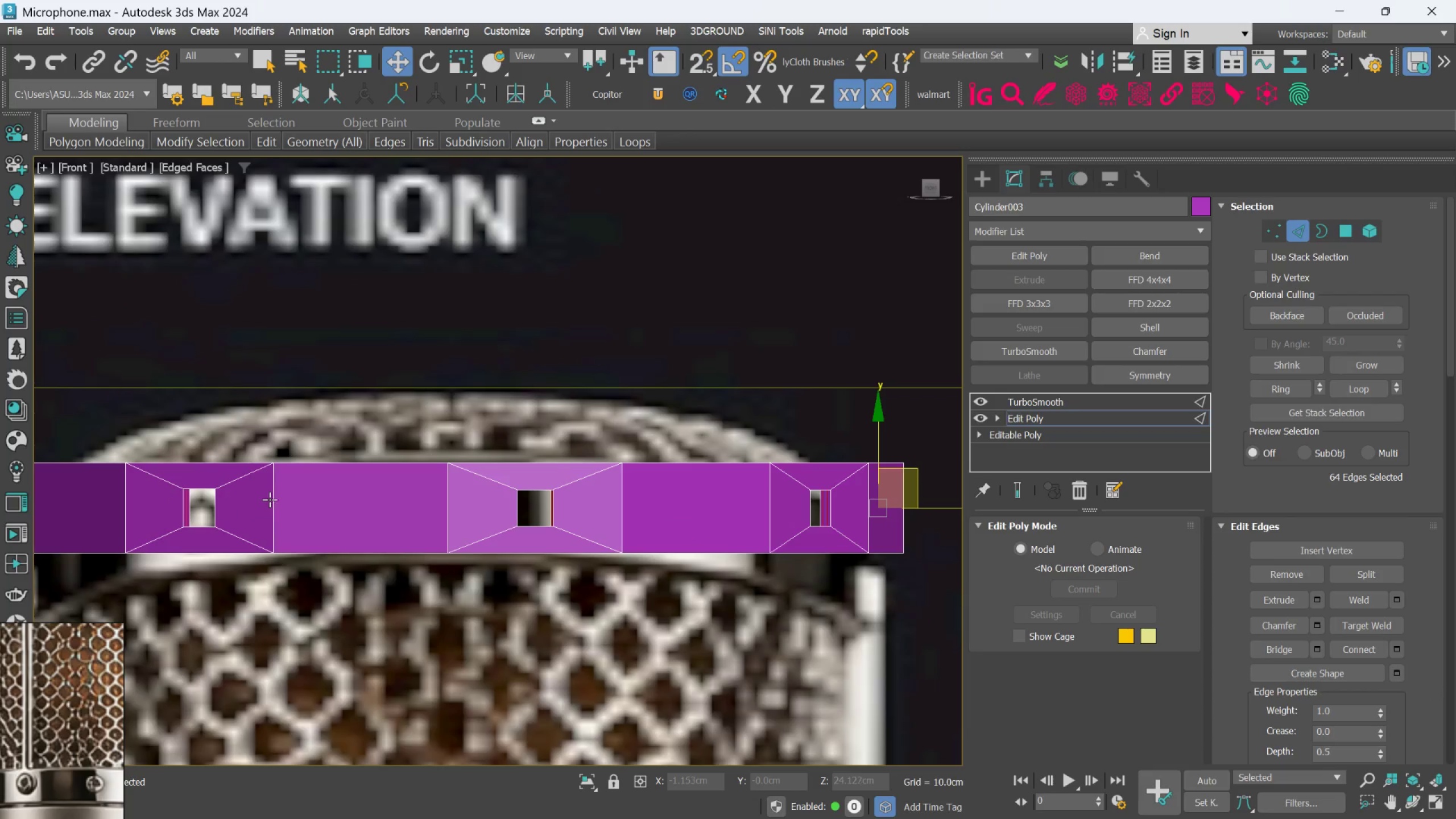 
left_click([271, 499])
 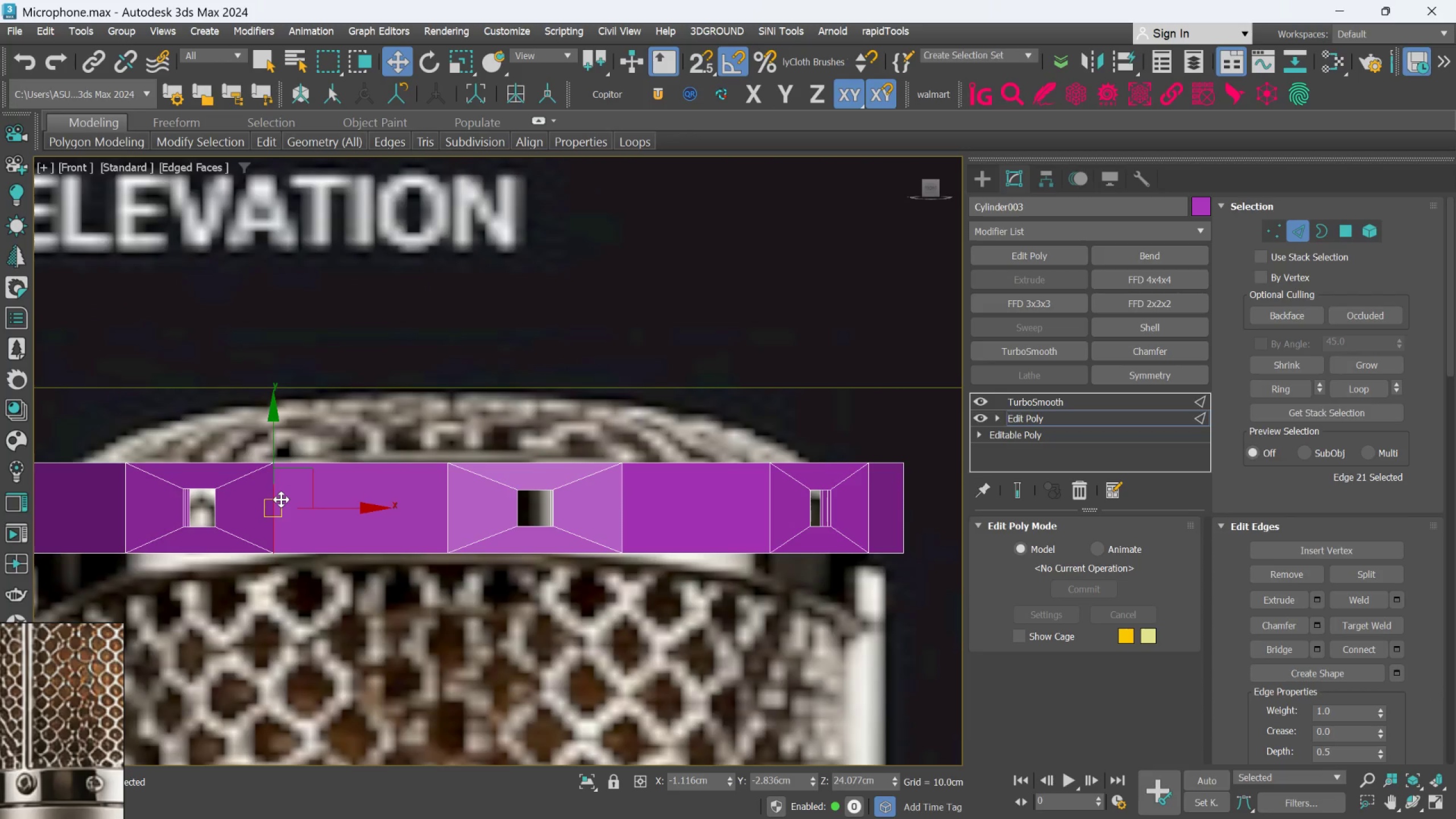 
hold_key(key=AltLeft, duration=0.57)
 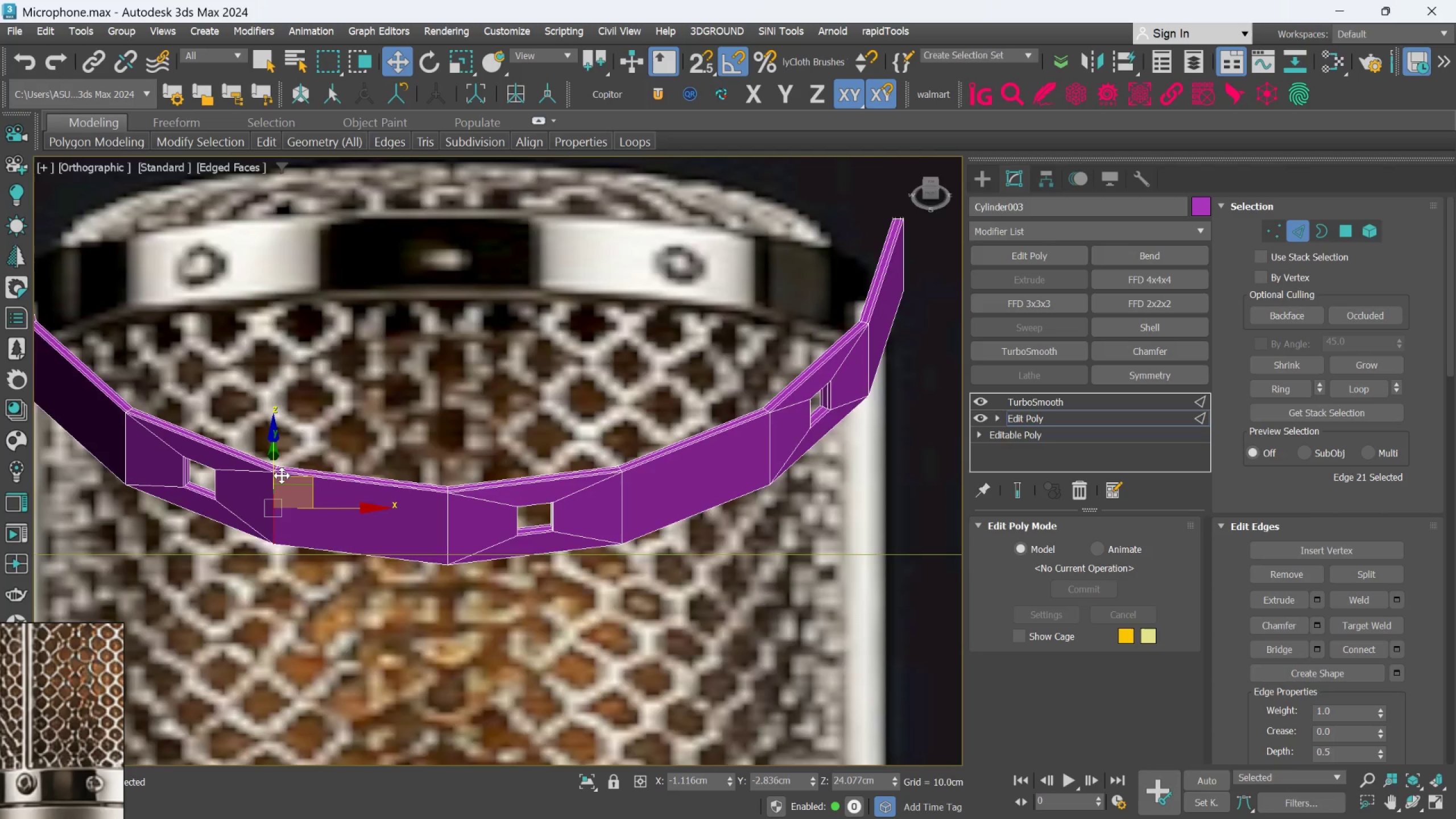 
scroll: coordinate [280, 471], scroll_direction: up, amount: 5.0
 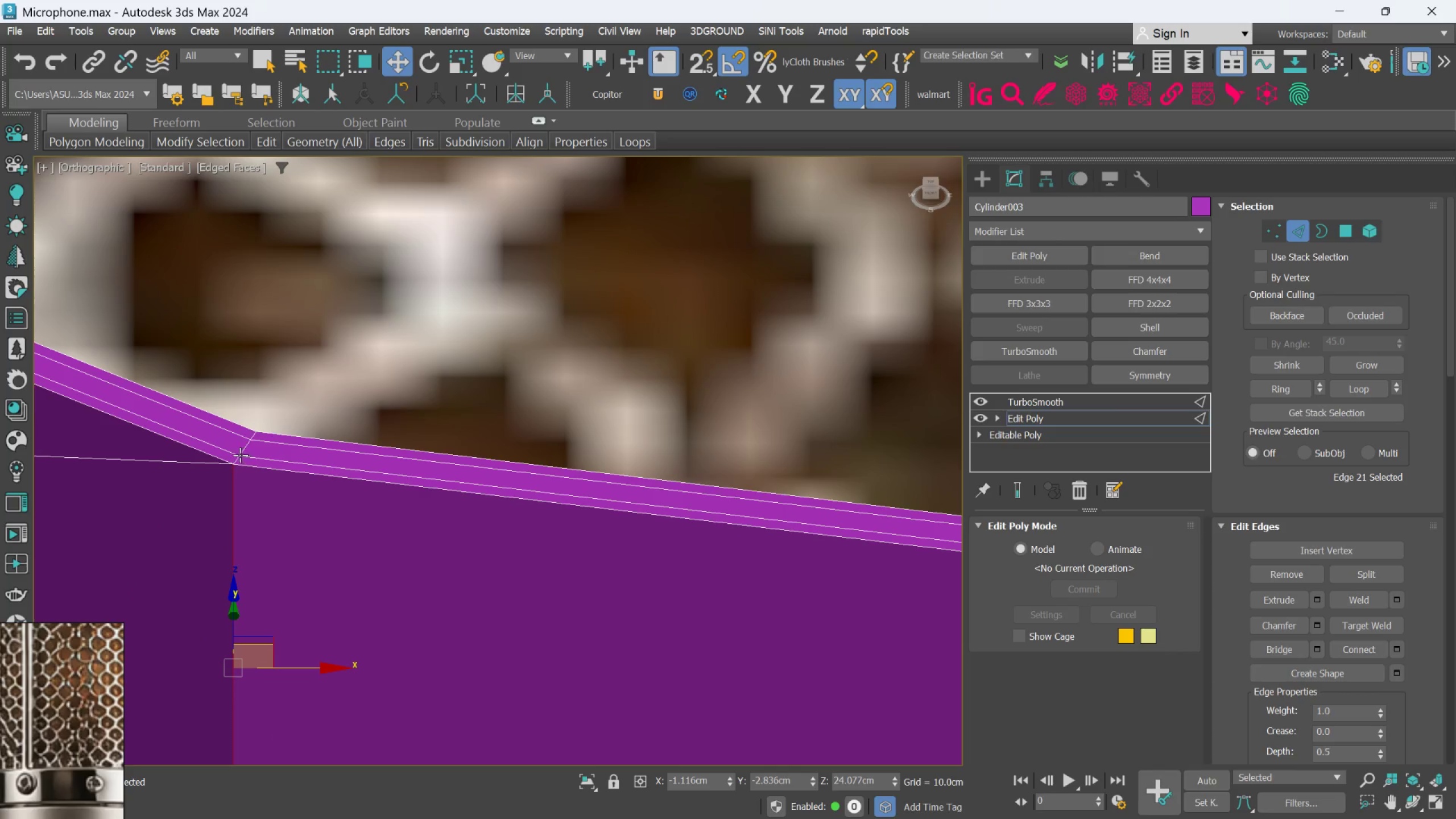 
double_click([240, 455])
 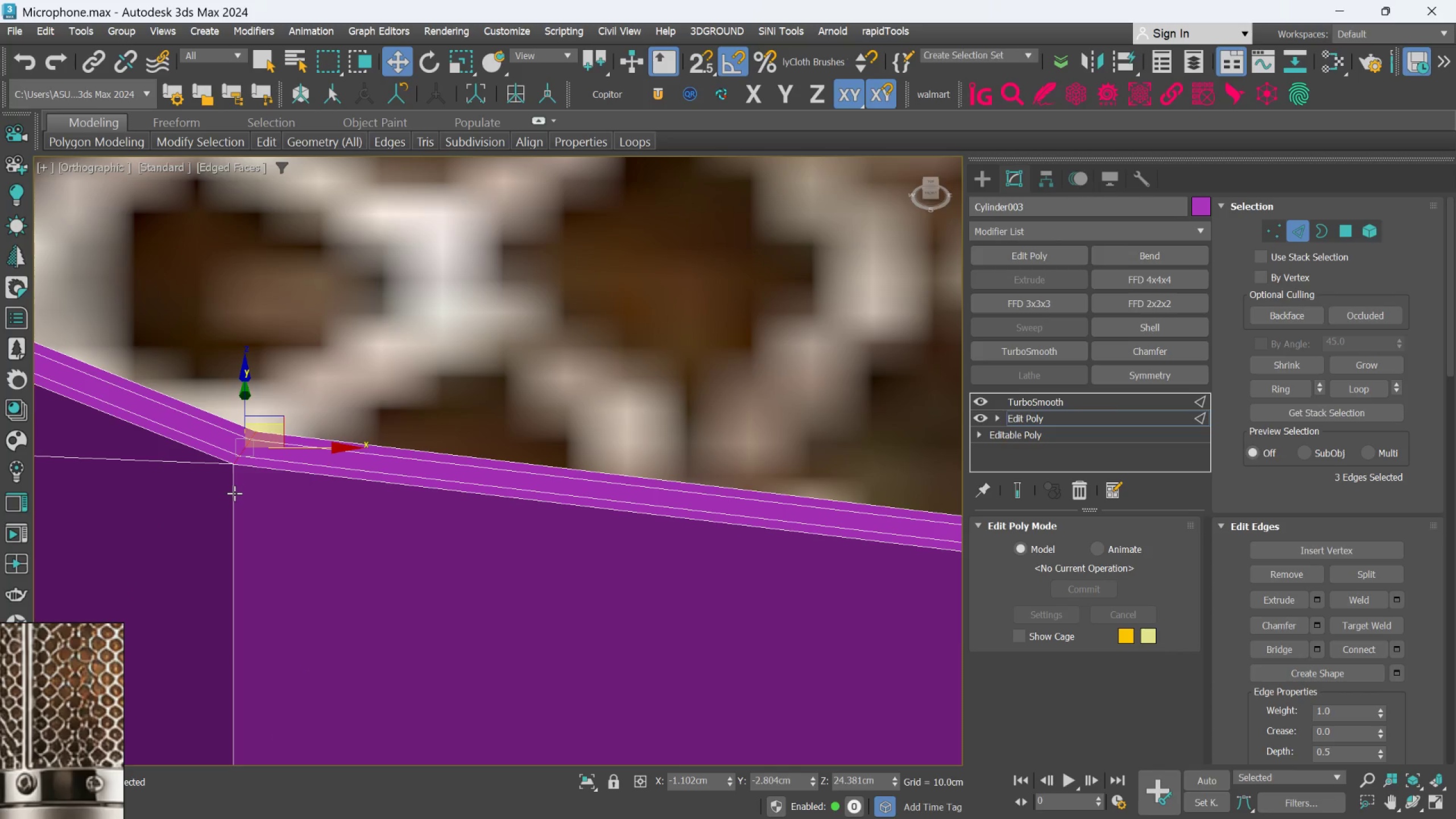 
double_click([234, 493])
 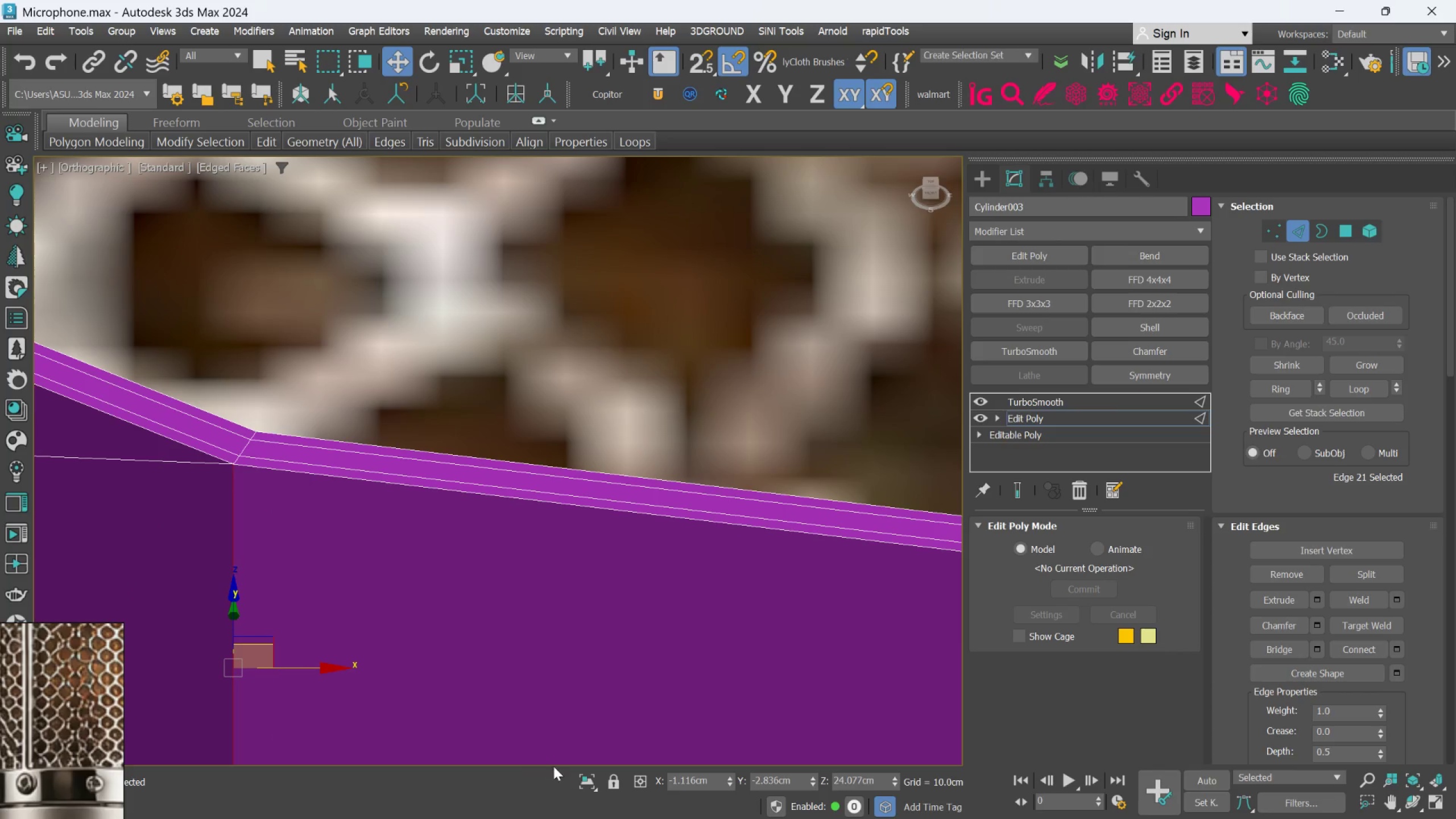 
left_click([589, 775])
 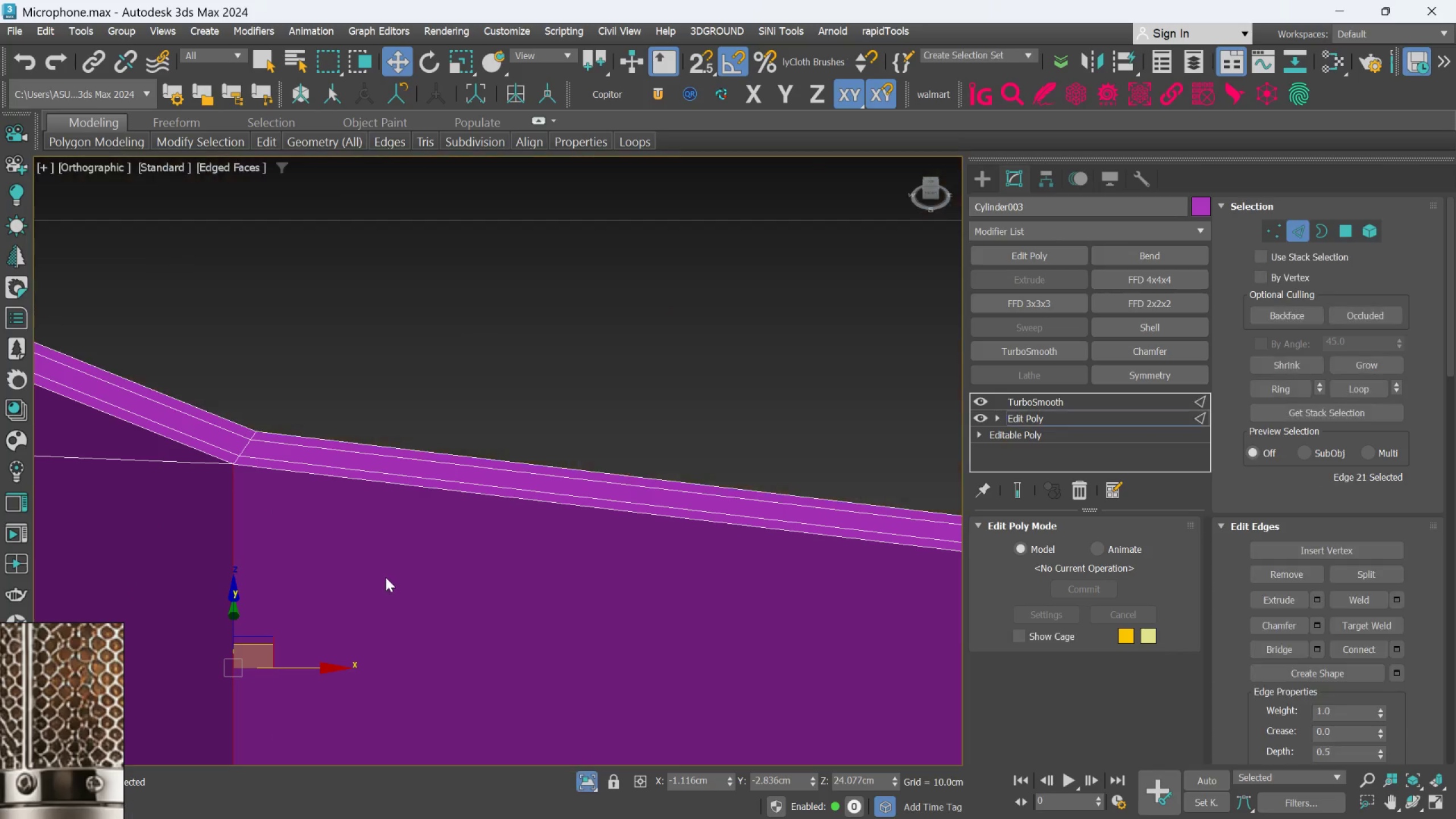 
scroll: coordinate [385, 577], scroll_direction: down, amount: 4.0
 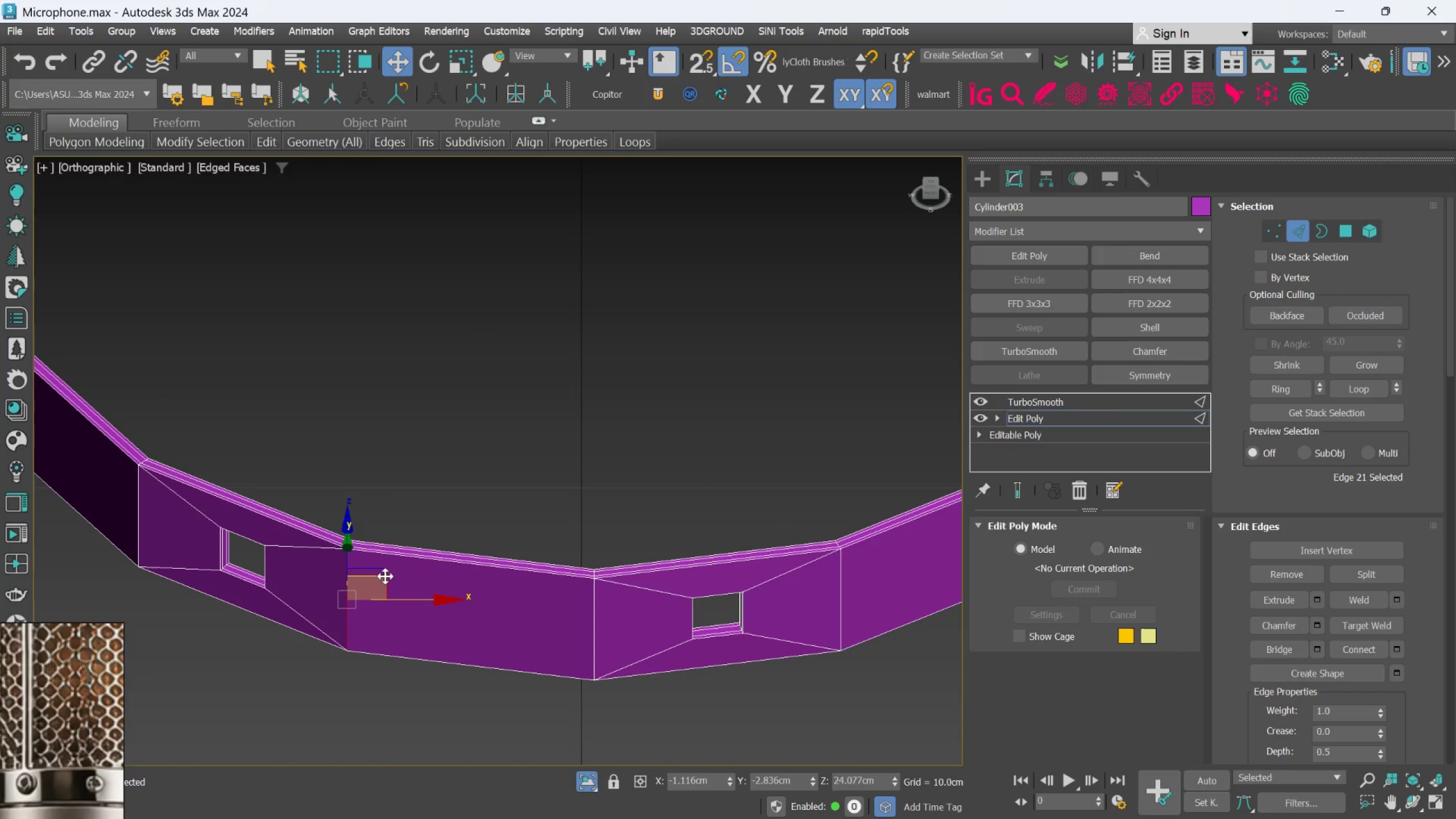 
hold_key(key=AltLeft, duration=0.63)
 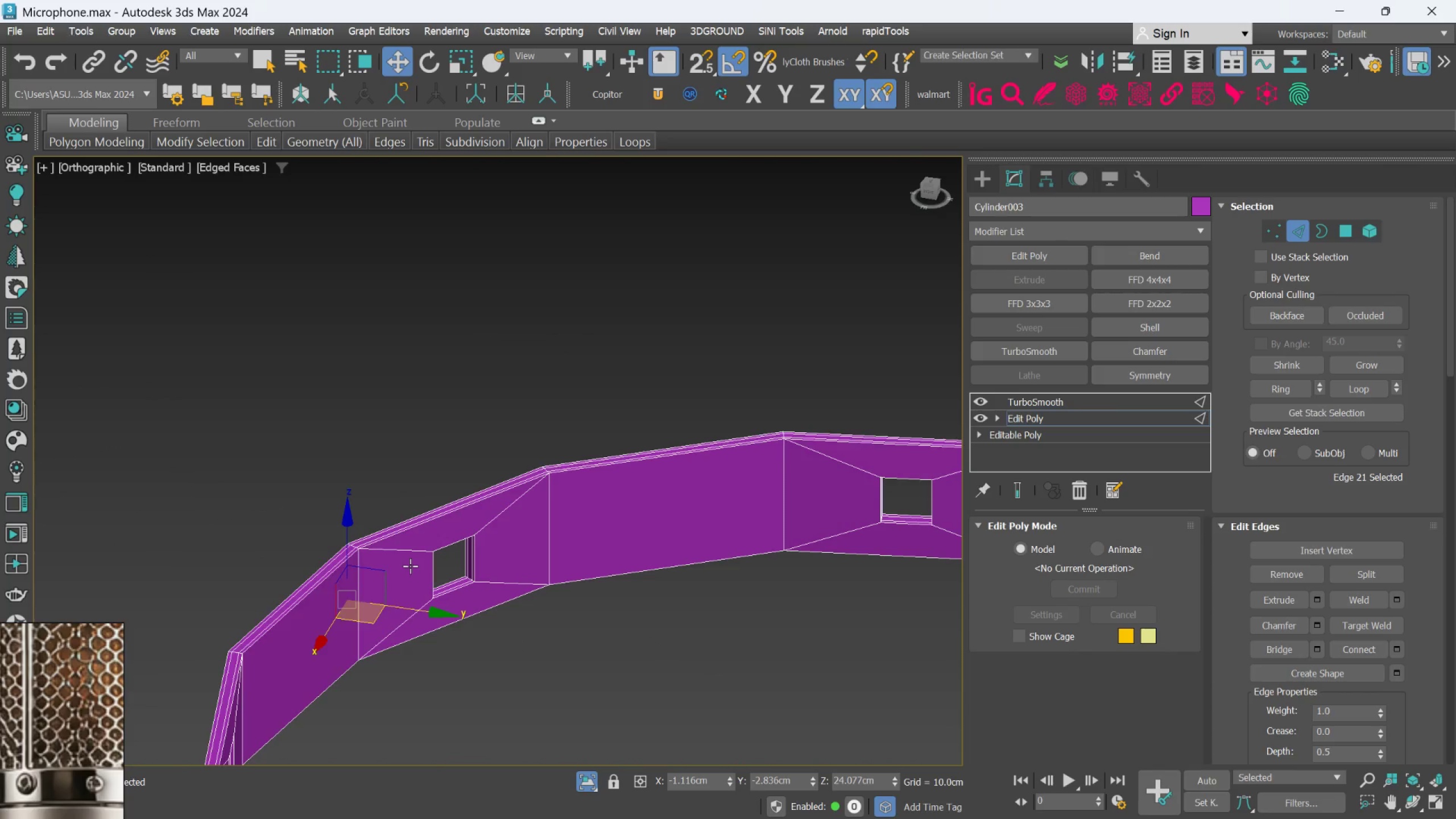 
hold_key(key=ControlLeft, duration=0.65)
 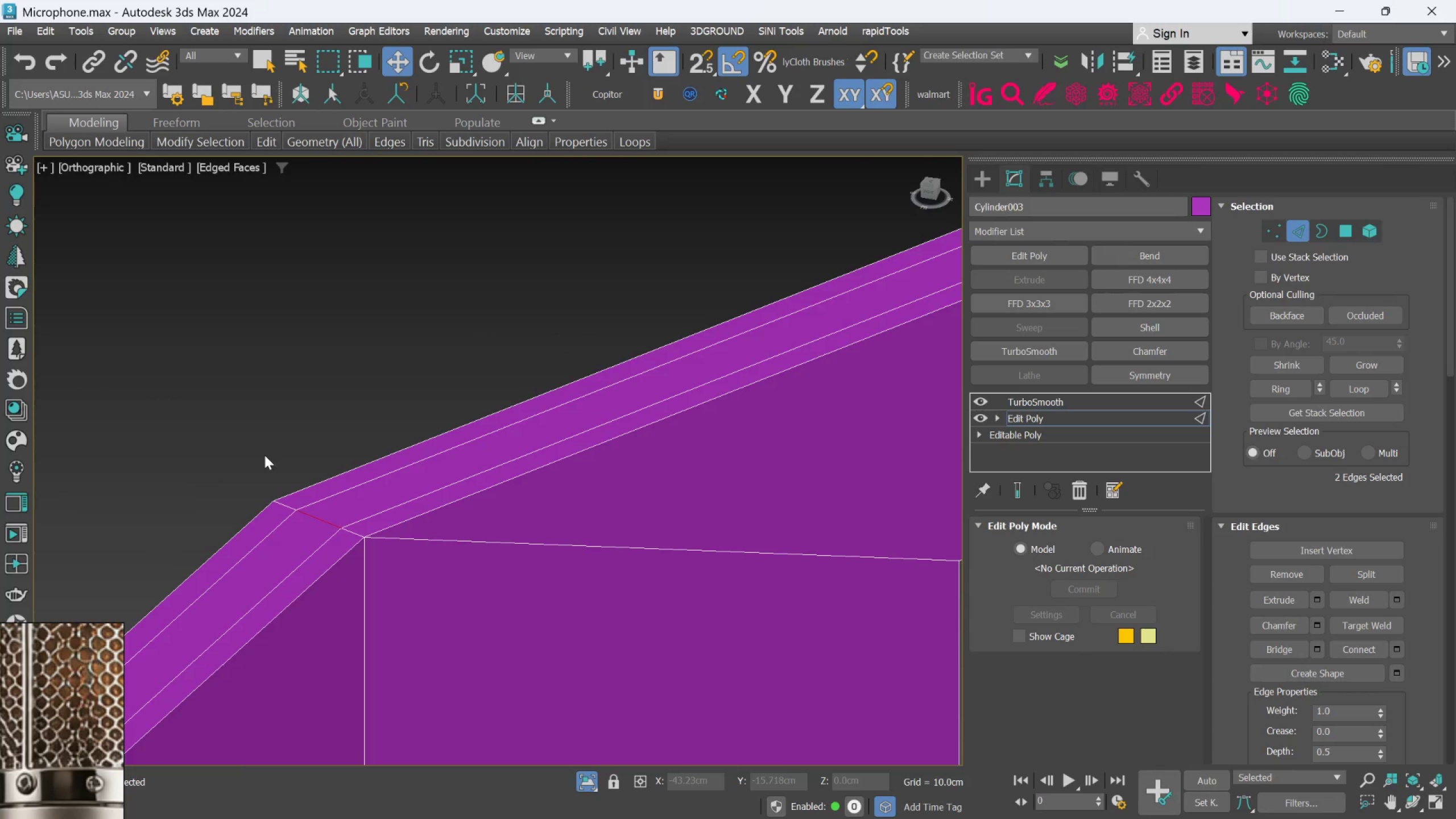 
scroll: coordinate [313, 508], scroll_direction: up, amount: 6.0
 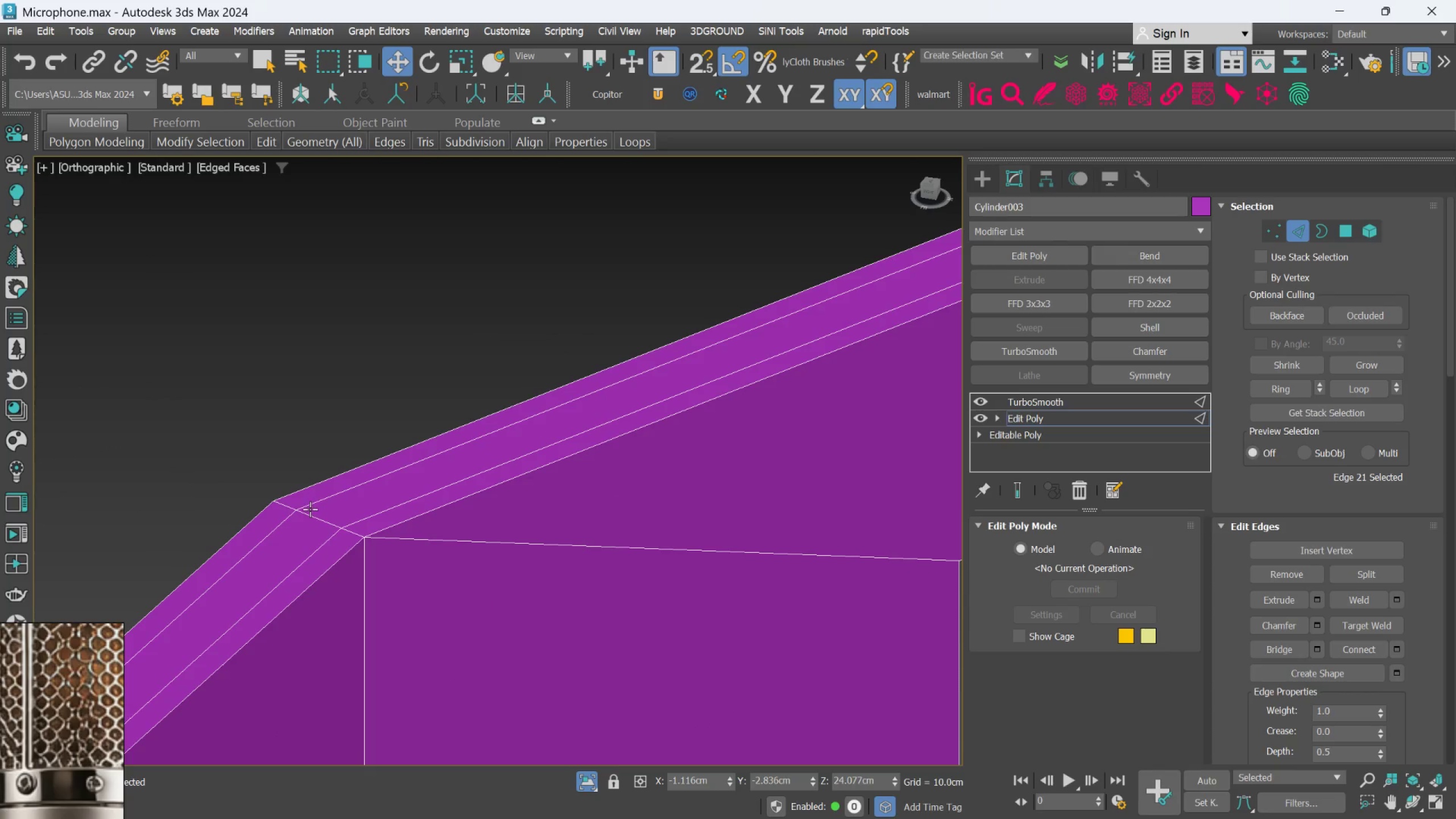 
left_click([264, 454])
 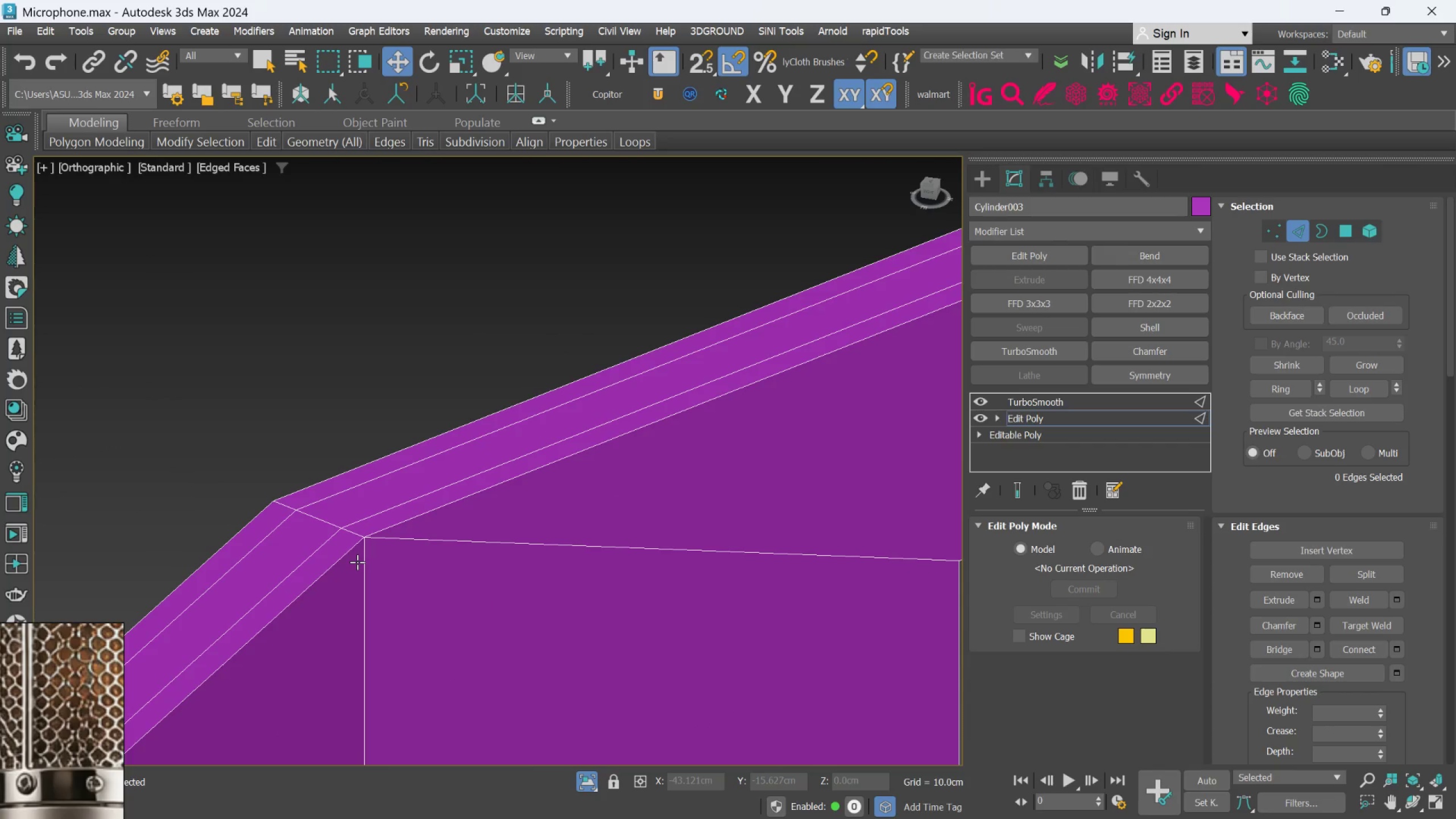 
left_click([357, 562])
 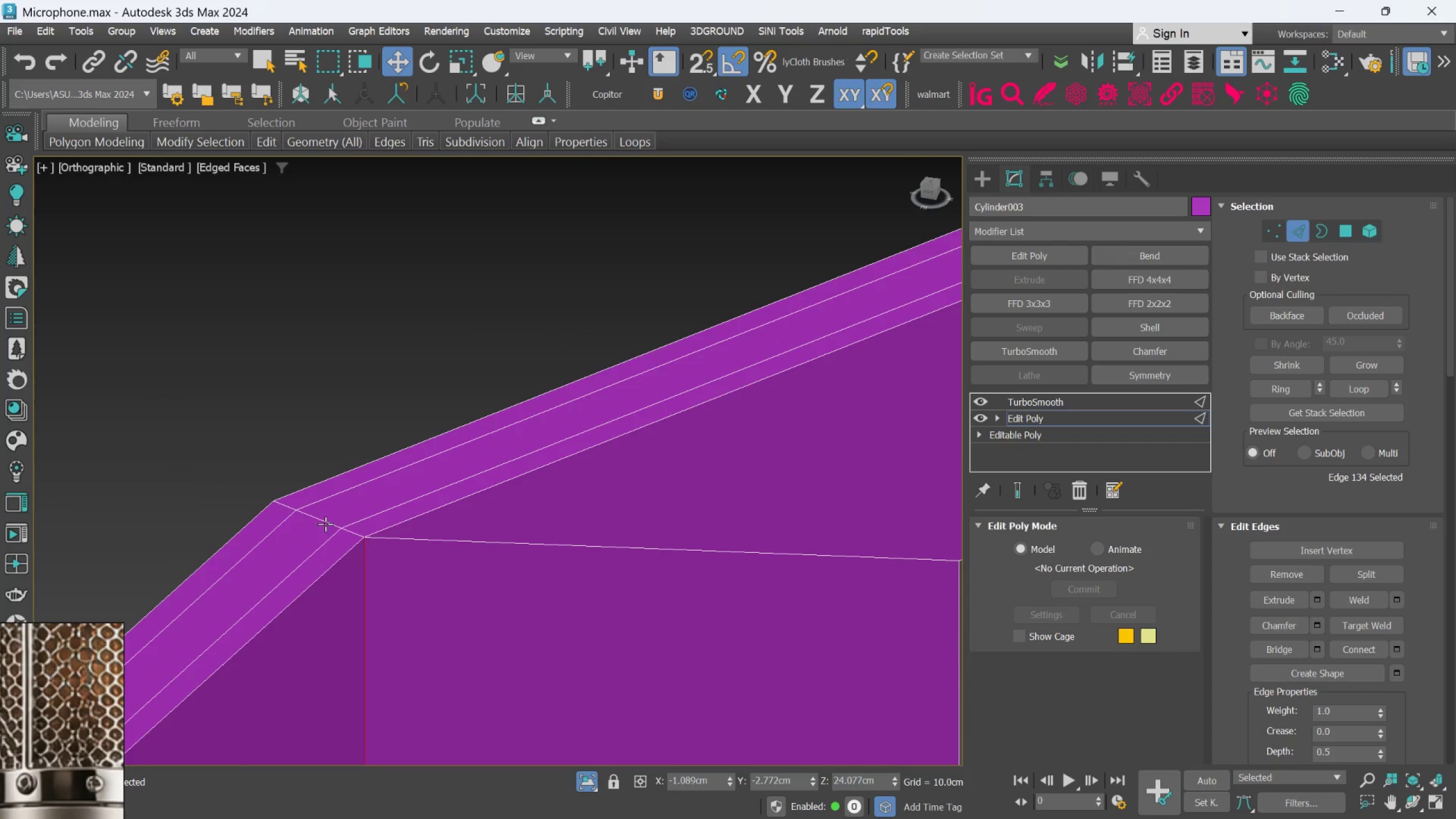 
hold_key(key=ControlLeft, duration=1.77)
 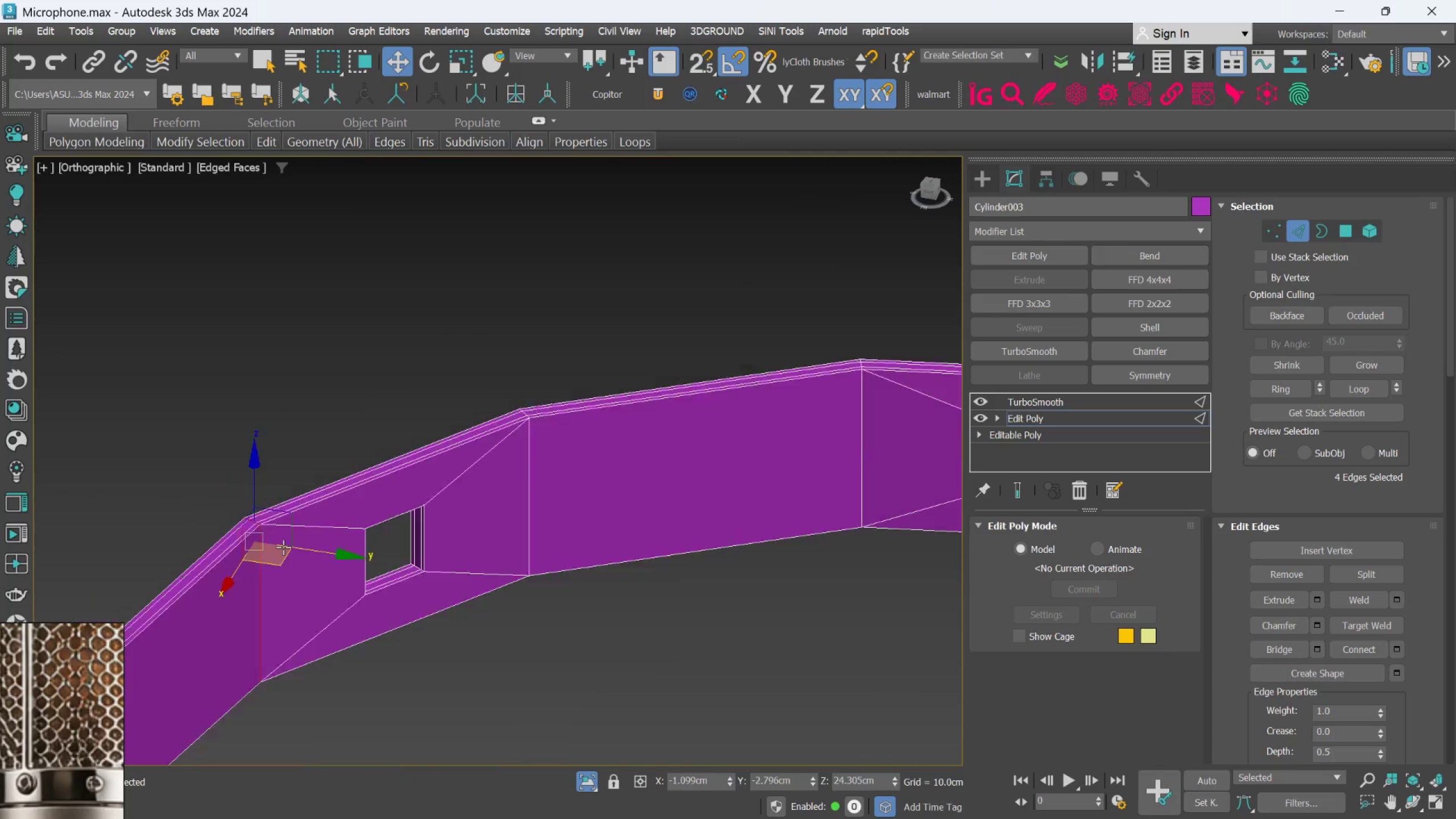 
scroll: coordinate [346, 524], scroll_direction: up, amount: 3.0
 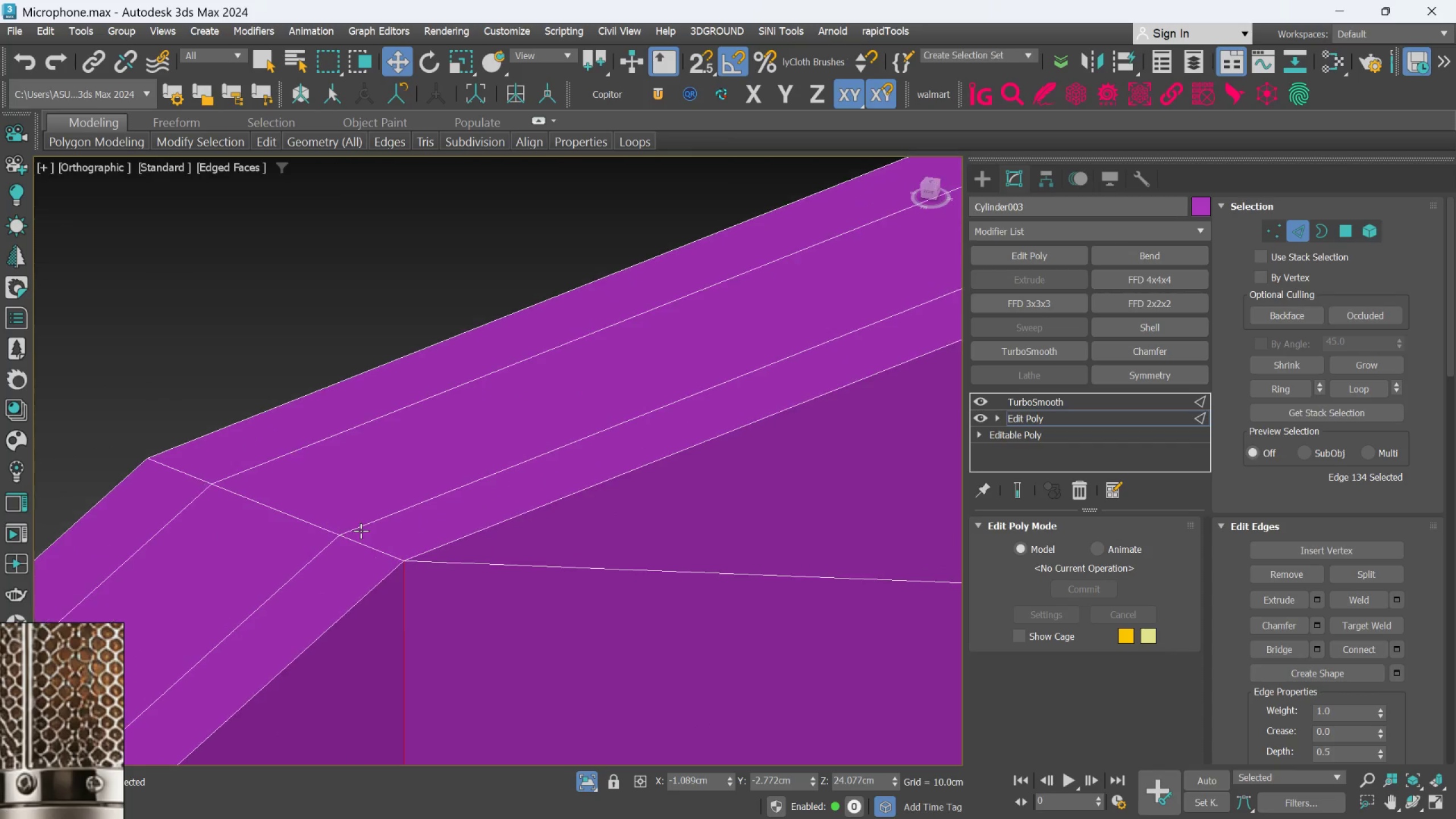 
left_click([366, 540])
 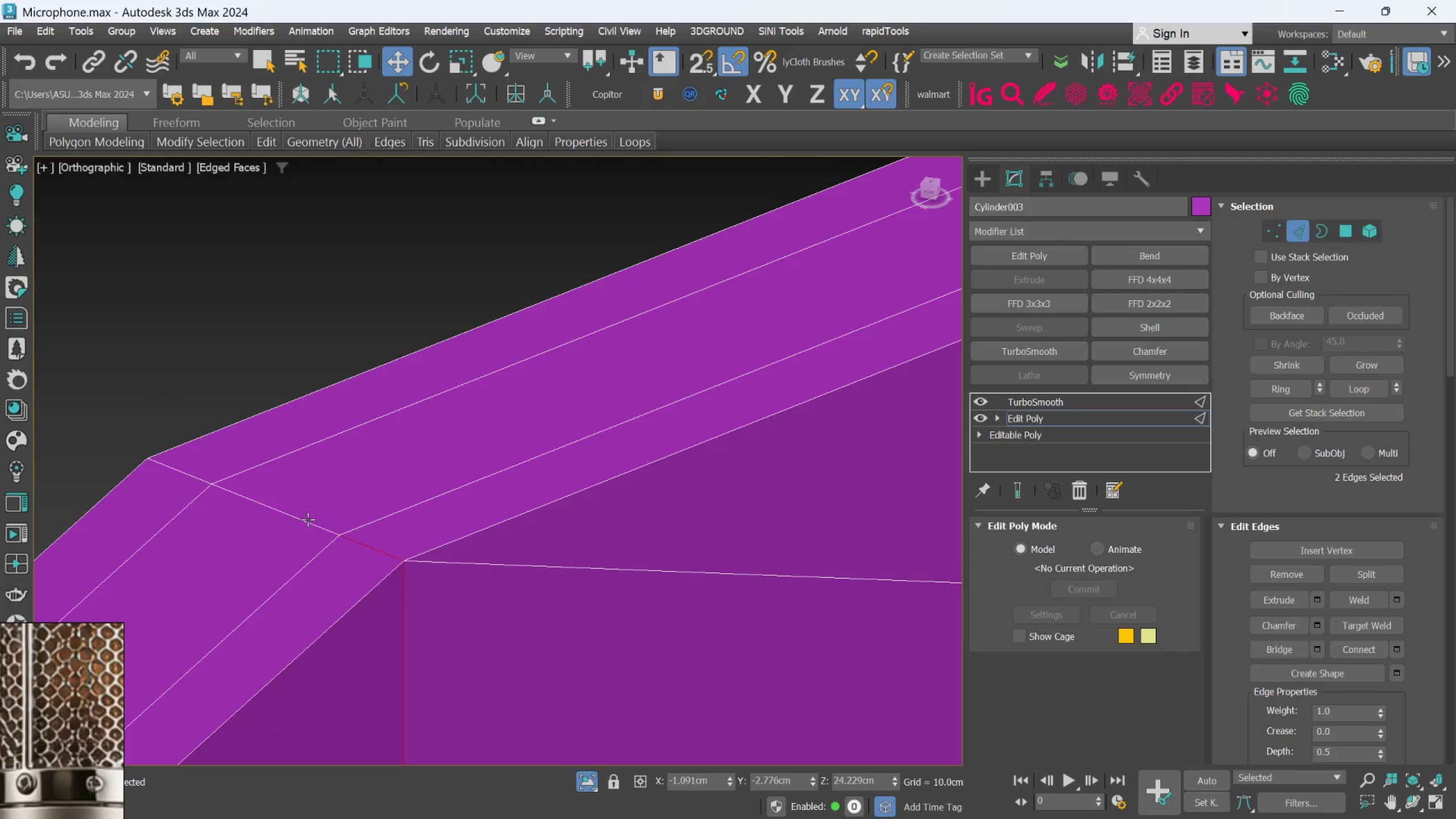 
left_click([303, 517])
 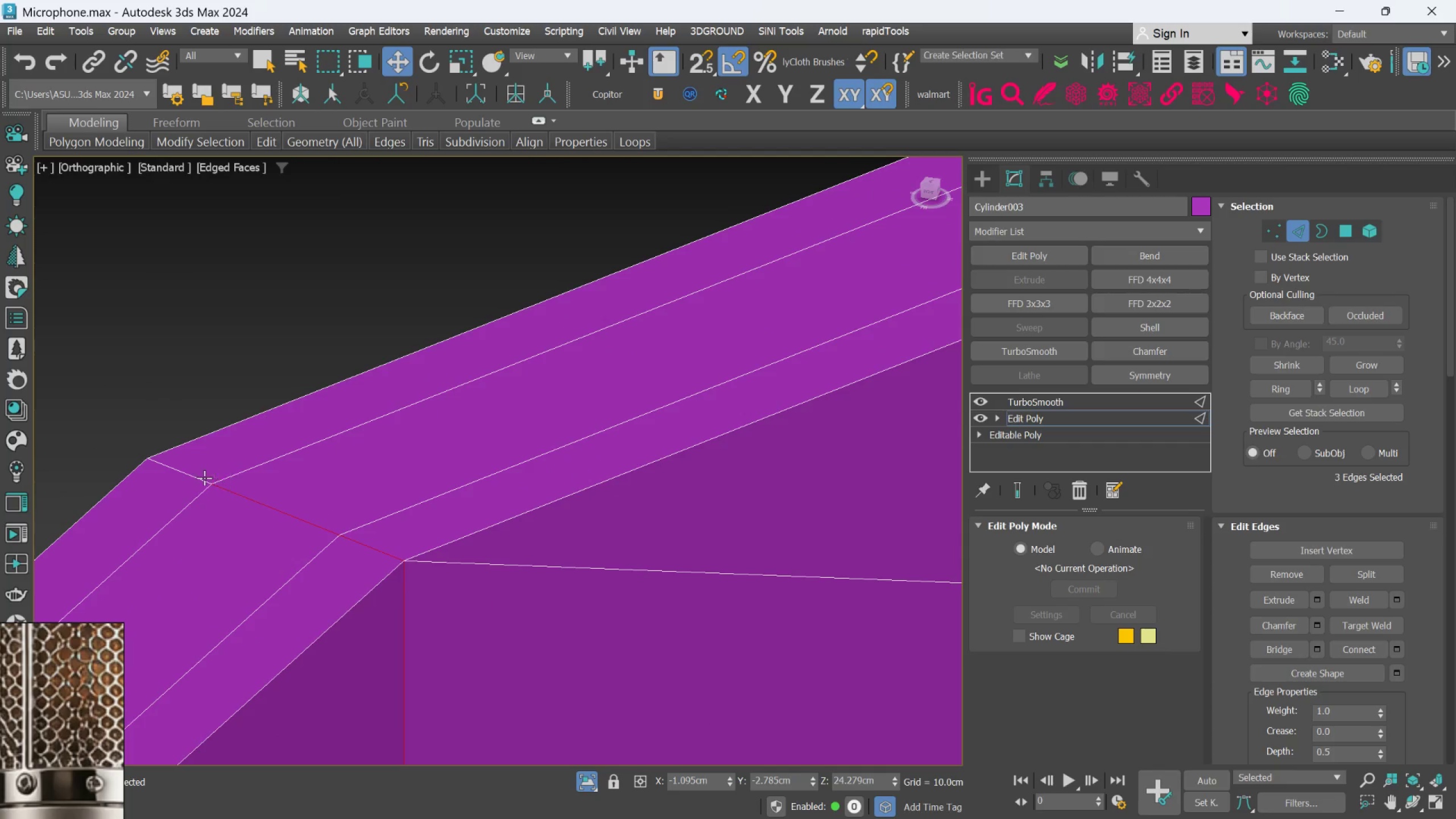 
left_click([188, 475])
 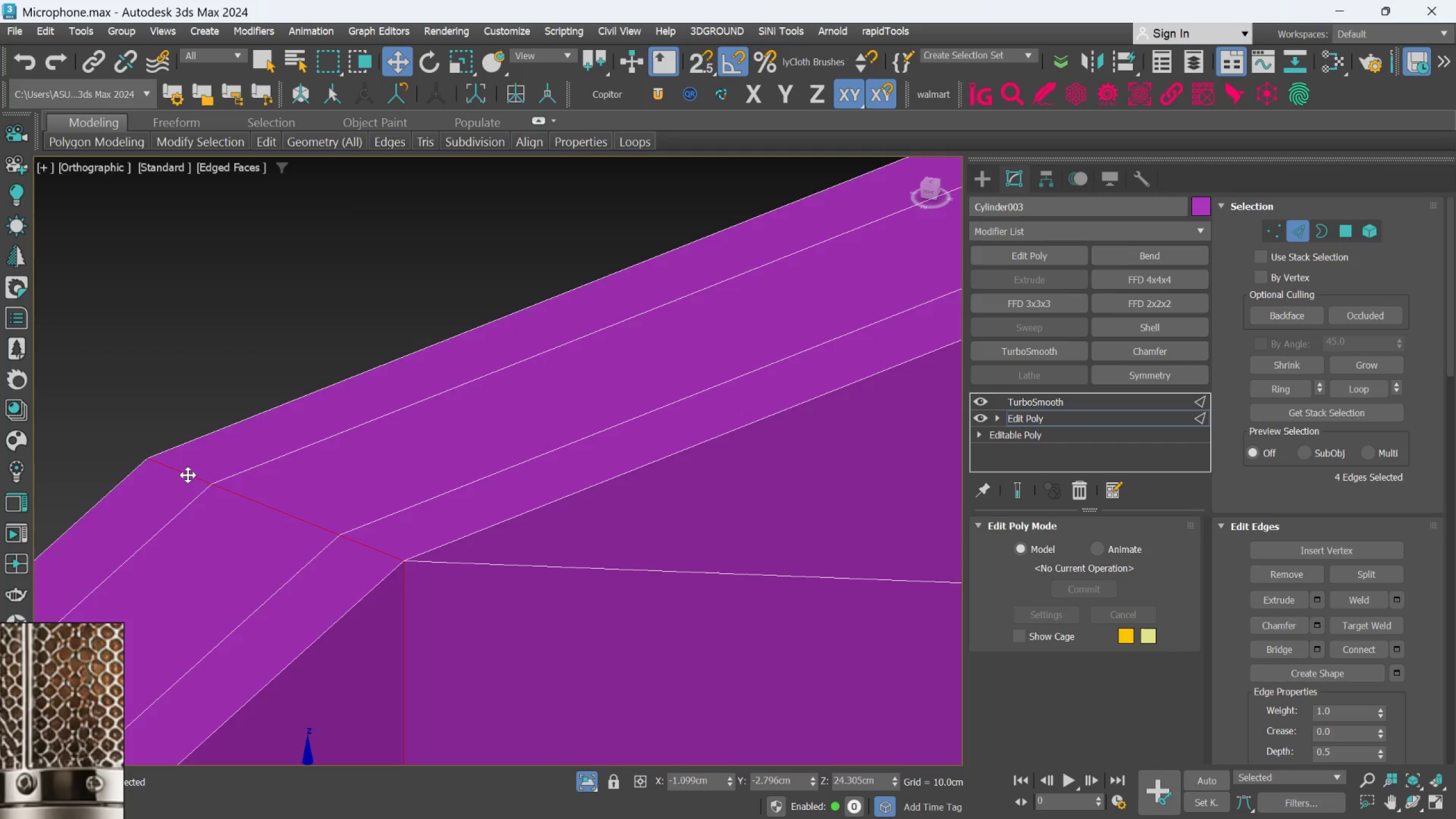 
scroll: coordinate [278, 540], scroll_direction: down, amount: 9.0
 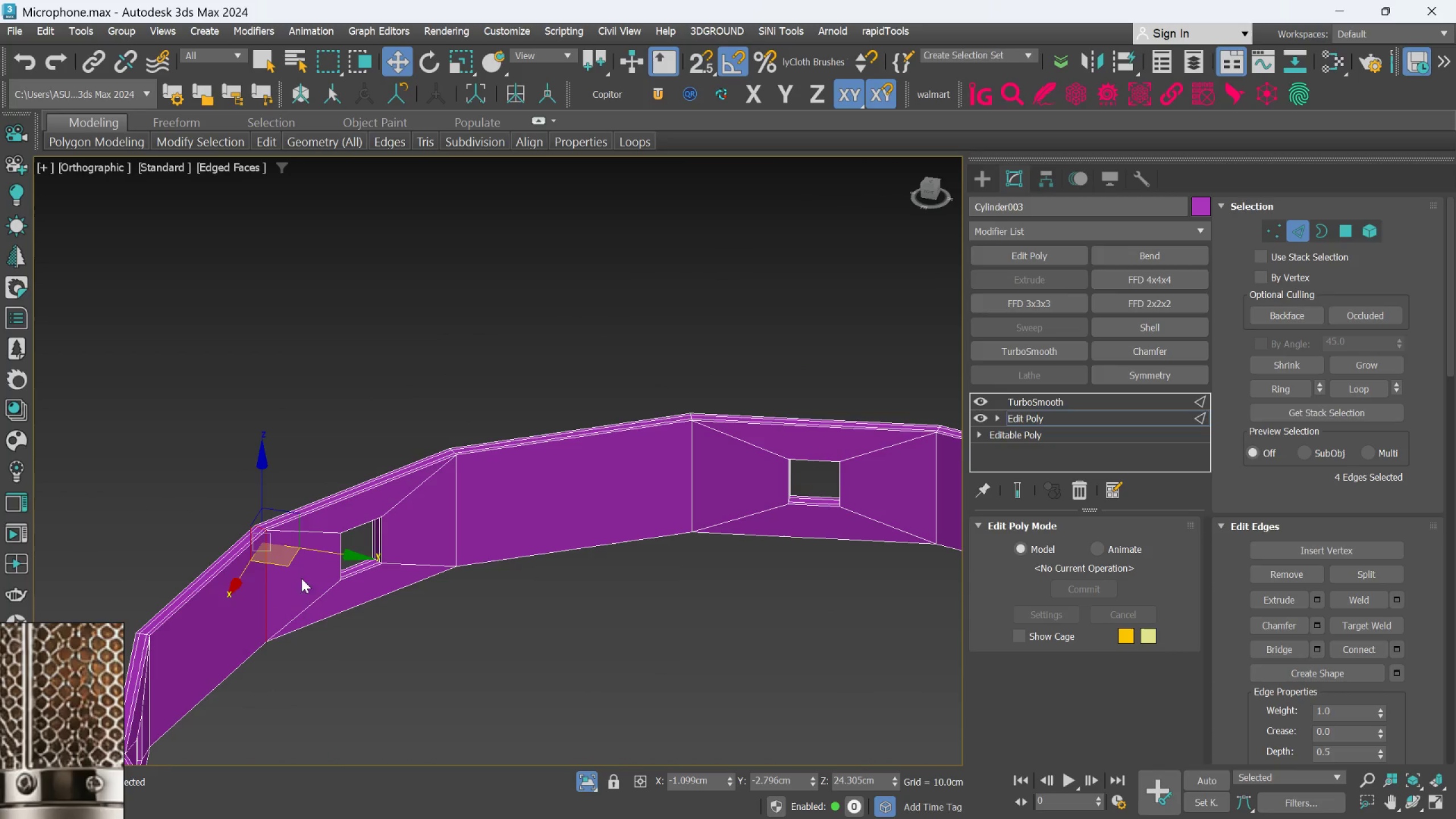 
hold_key(key=AltLeft, duration=0.69)
 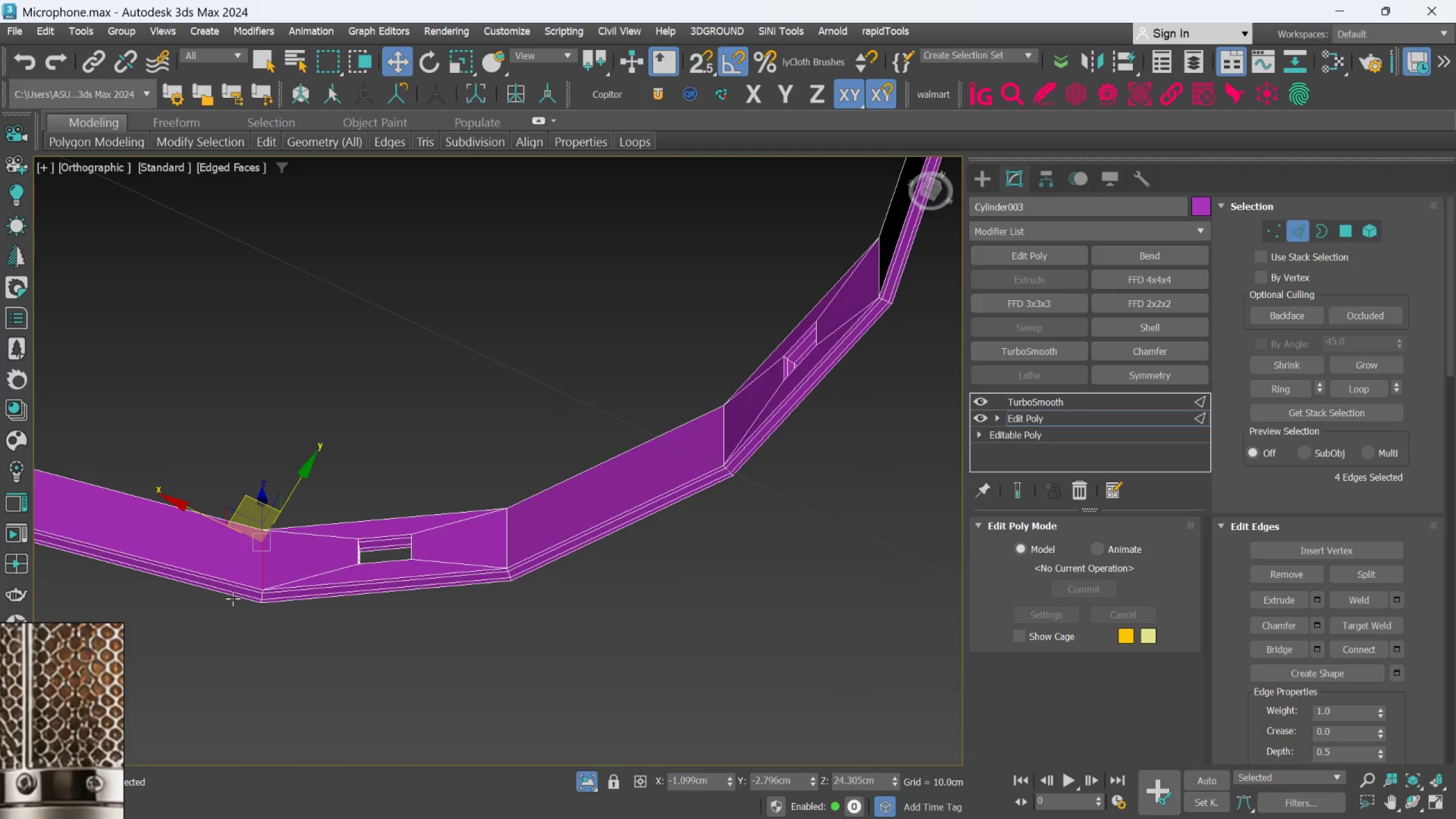 
hold_key(key=ControlLeft, duration=1.08)
left_click([280, 560])
 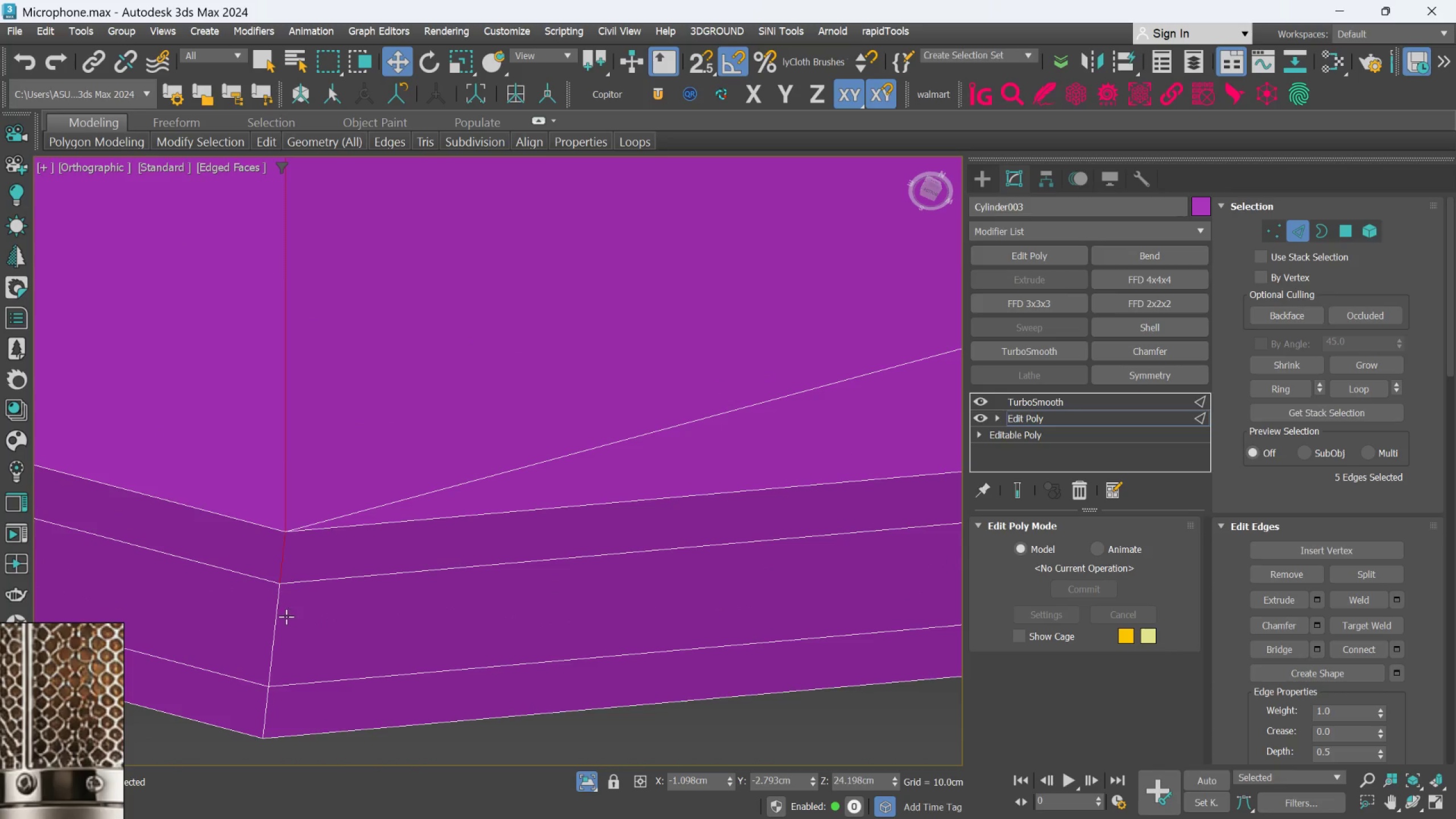 
scroll: coordinate [279, 562], scroll_direction: up, amount: 8.0
 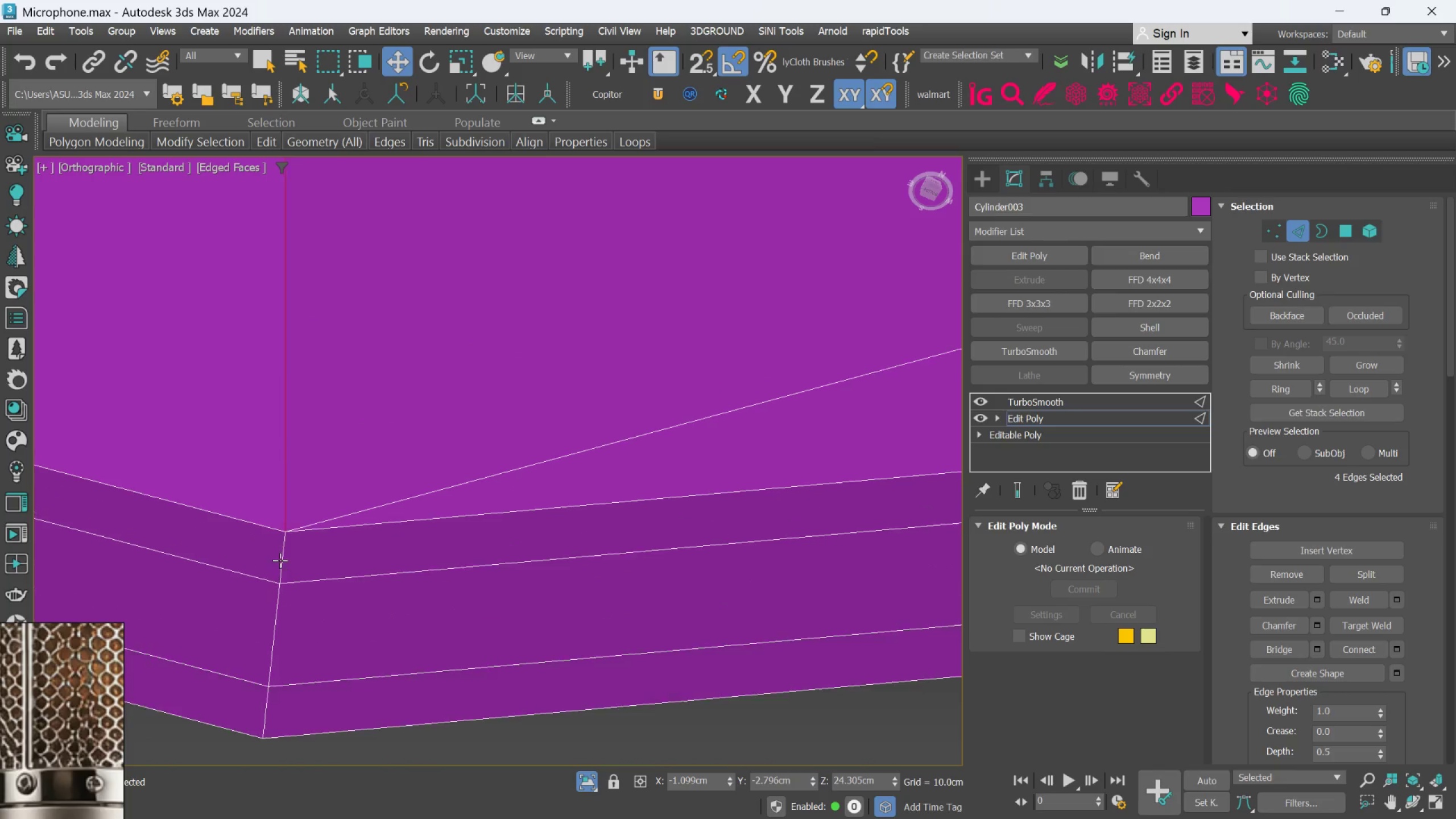 
left_click([282, 618])
 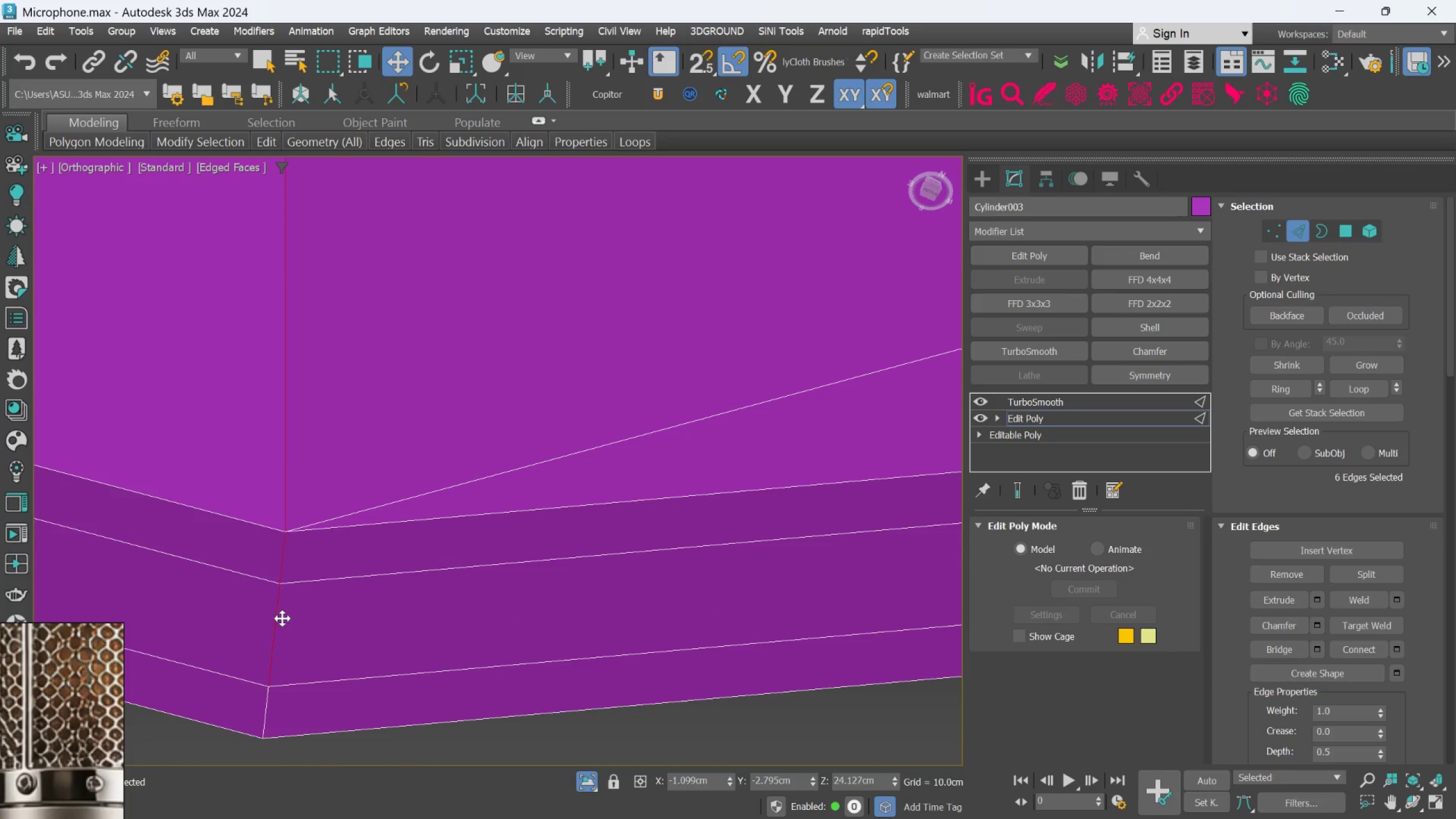 
hold_key(key=AltLeft, duration=0.42)
 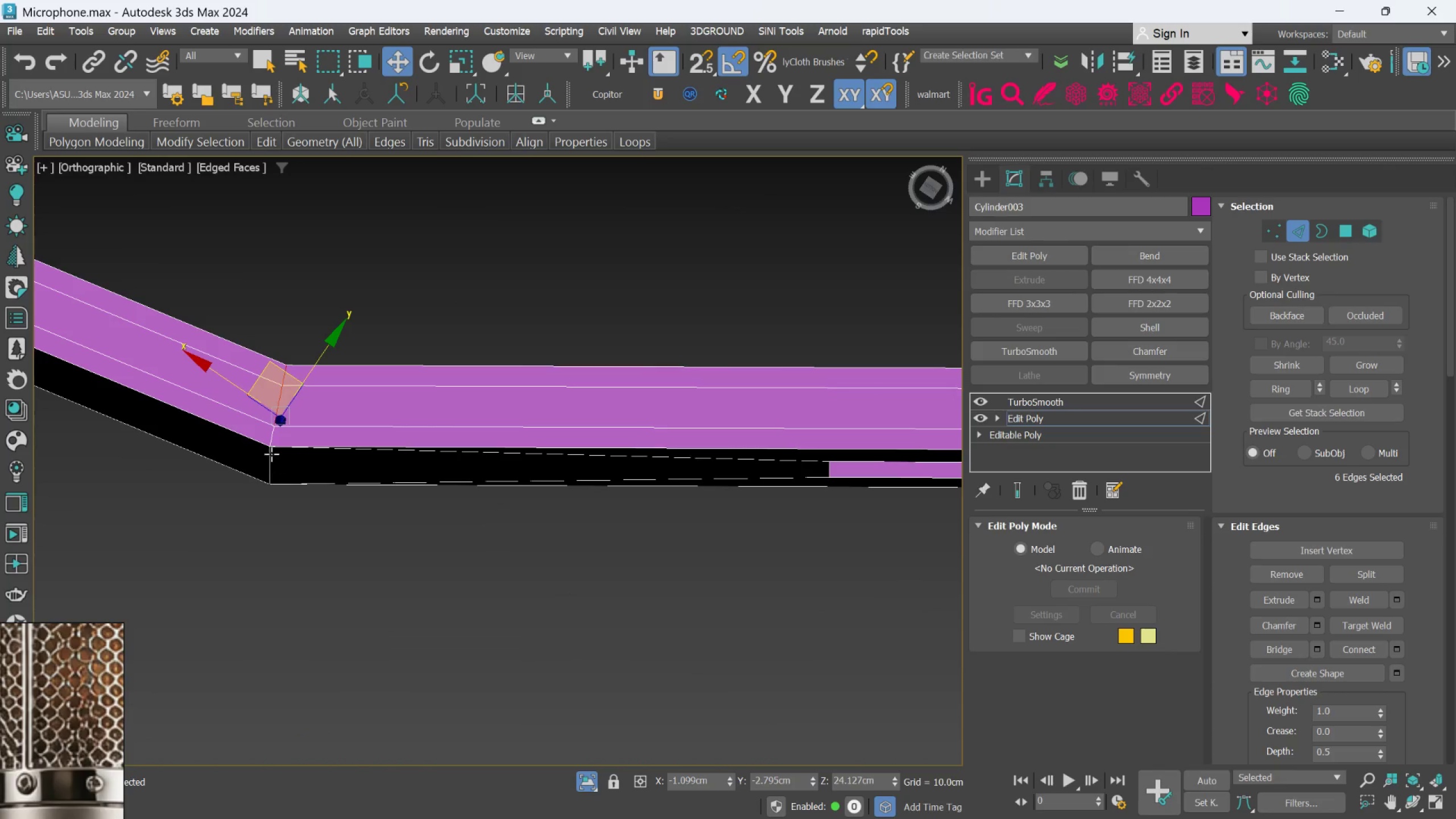 
scroll: coordinate [282, 618], scroll_direction: down, amount: 4.0
 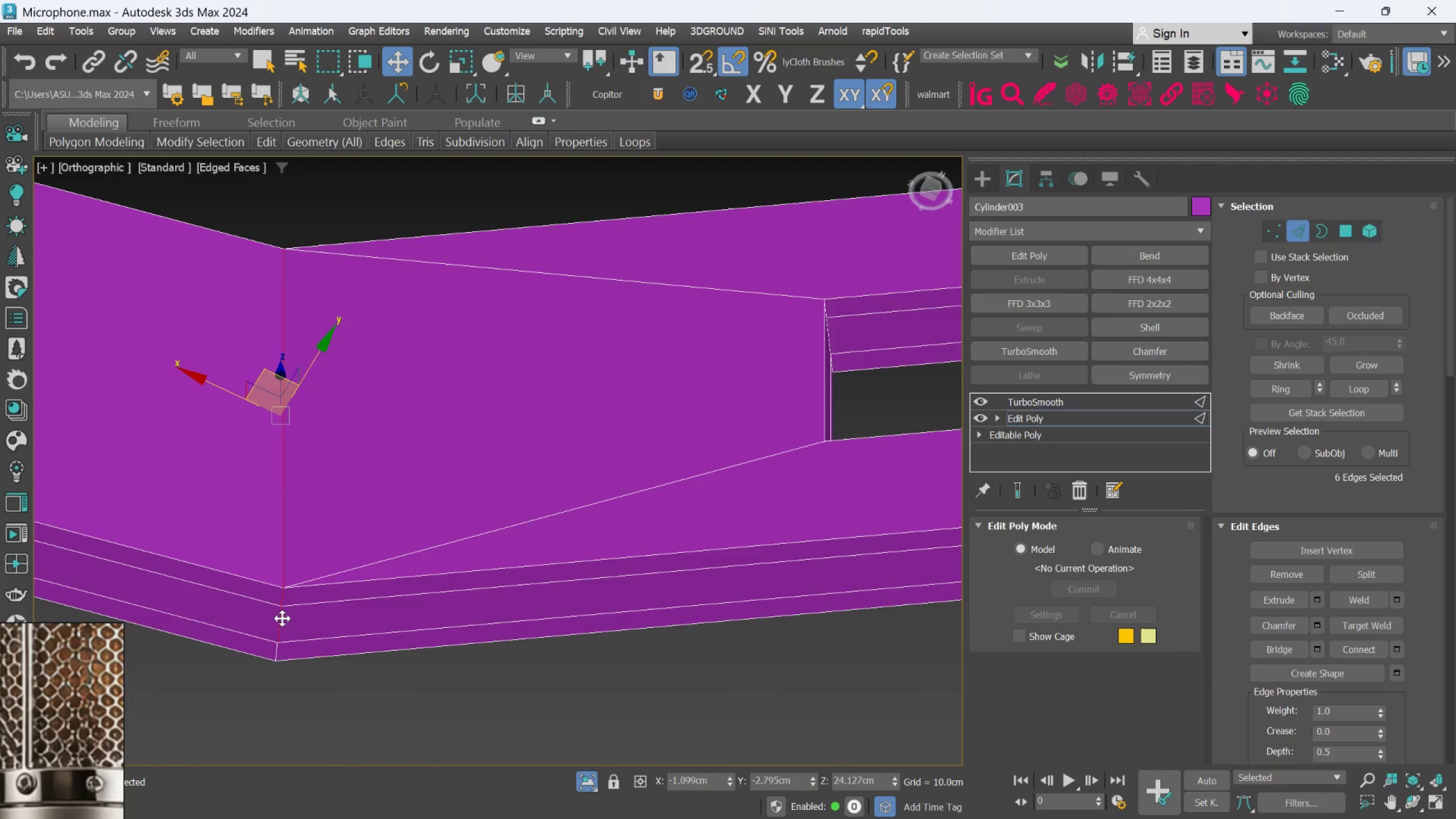 
hold_key(key=ControlLeft, duration=0.54)
left_click([266, 413])
 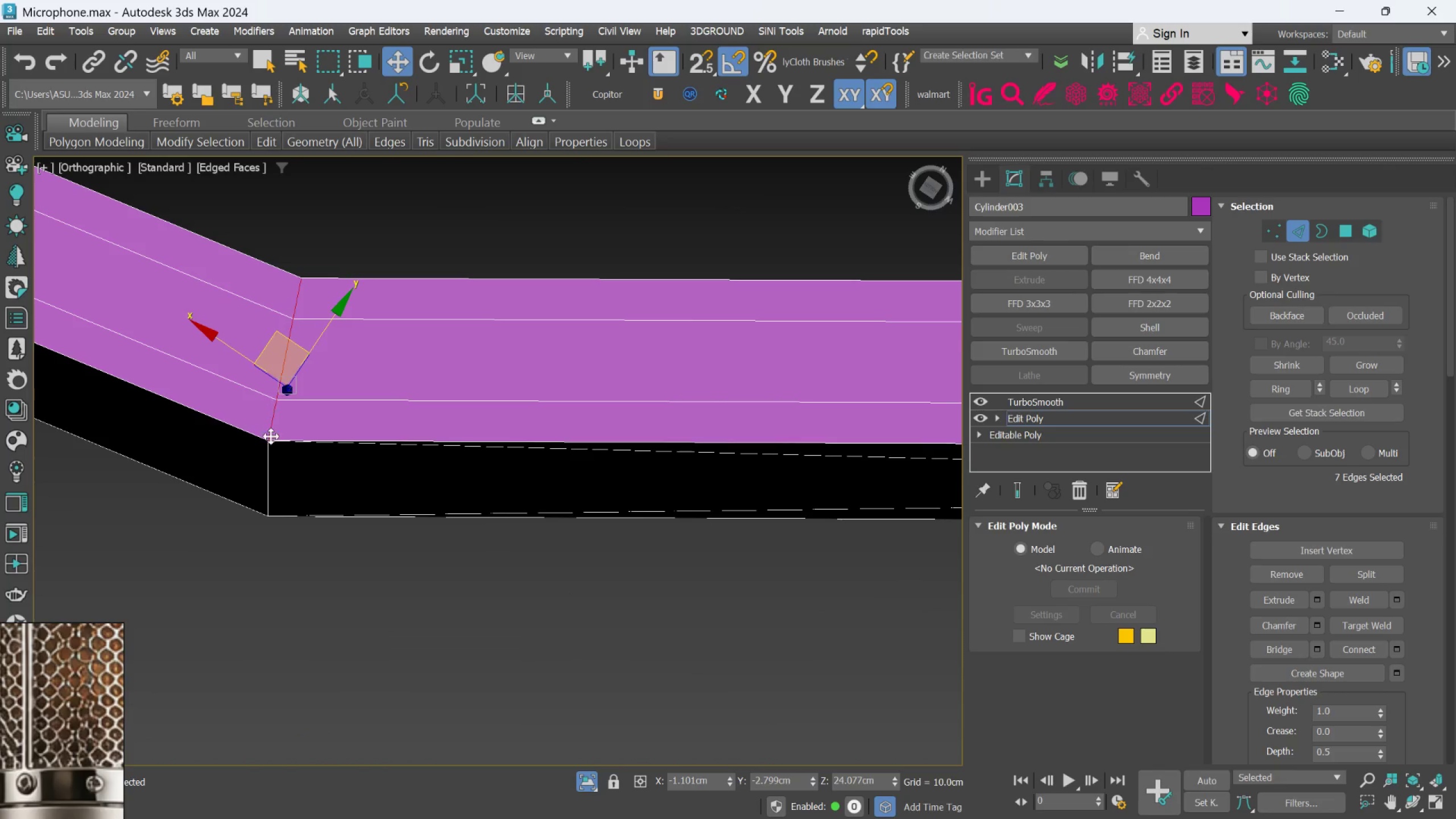 
scroll: coordinate [271, 449], scroll_direction: up, amount: 2.0
 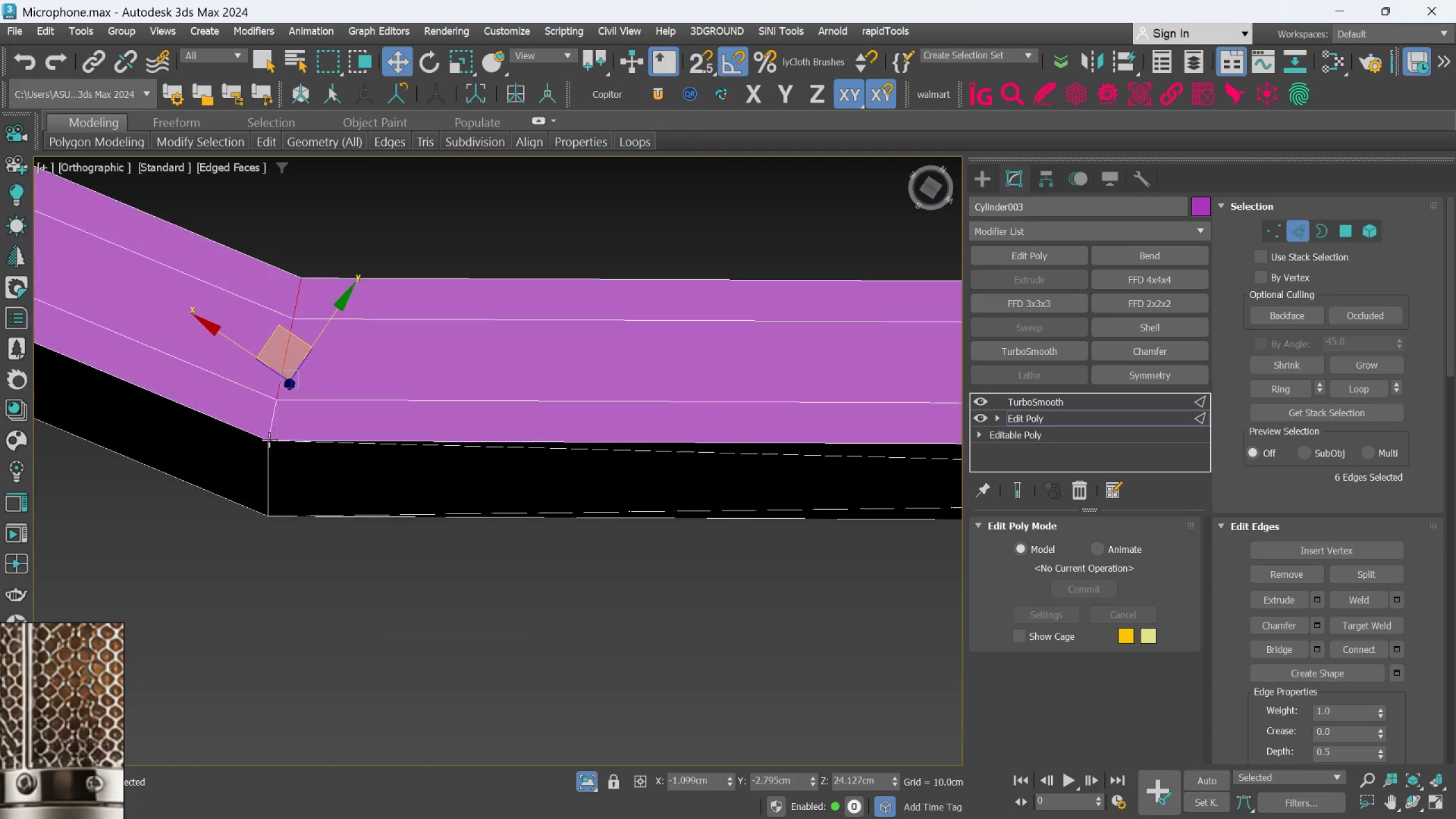 
hold_key(key=AltLeft, duration=0.4)
 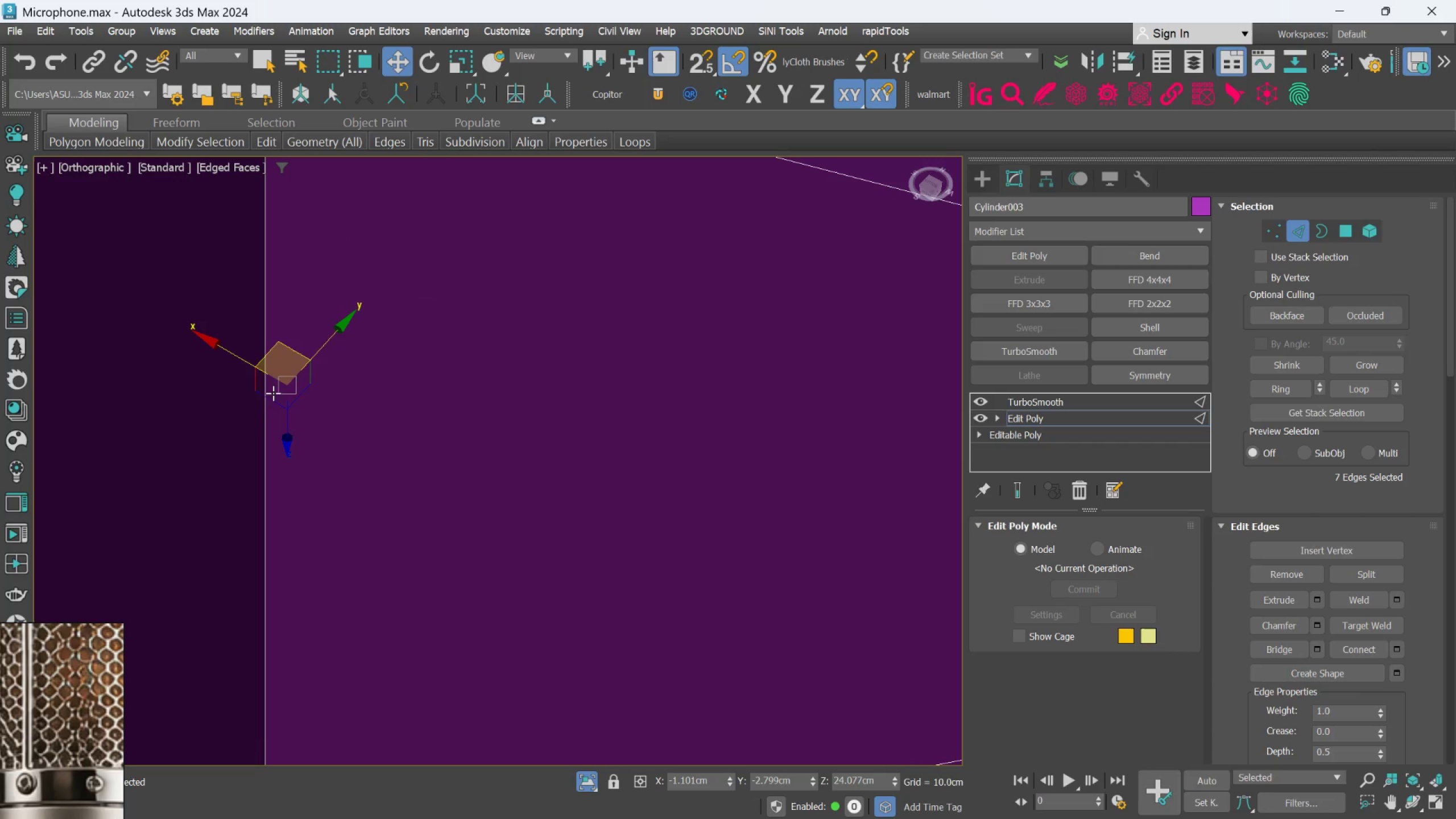 
hold_key(key=ControlLeft, duration=0.87)
left_click([254, 429])
 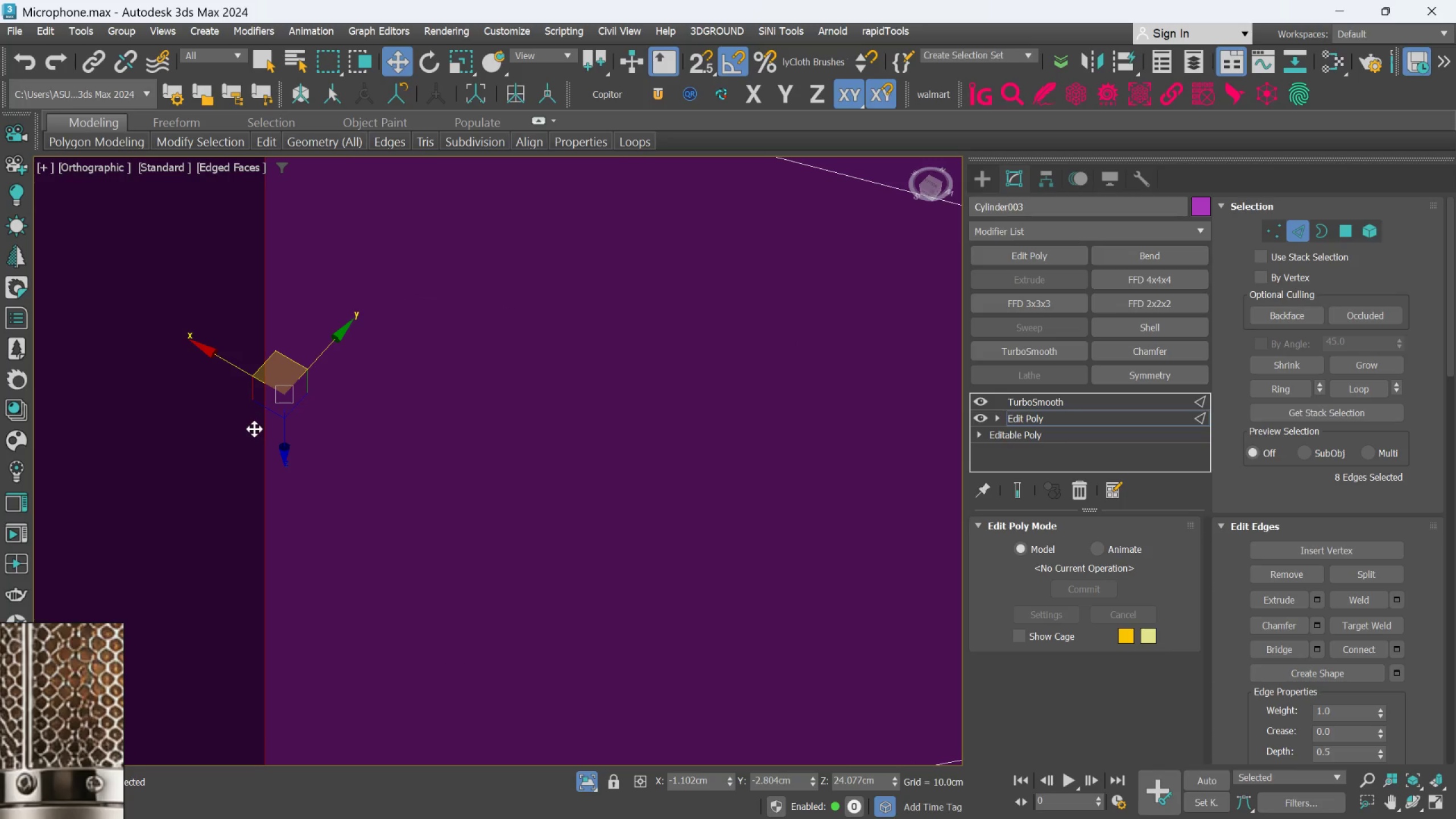 
hold_key(key=AltLeft, duration=0.56)
 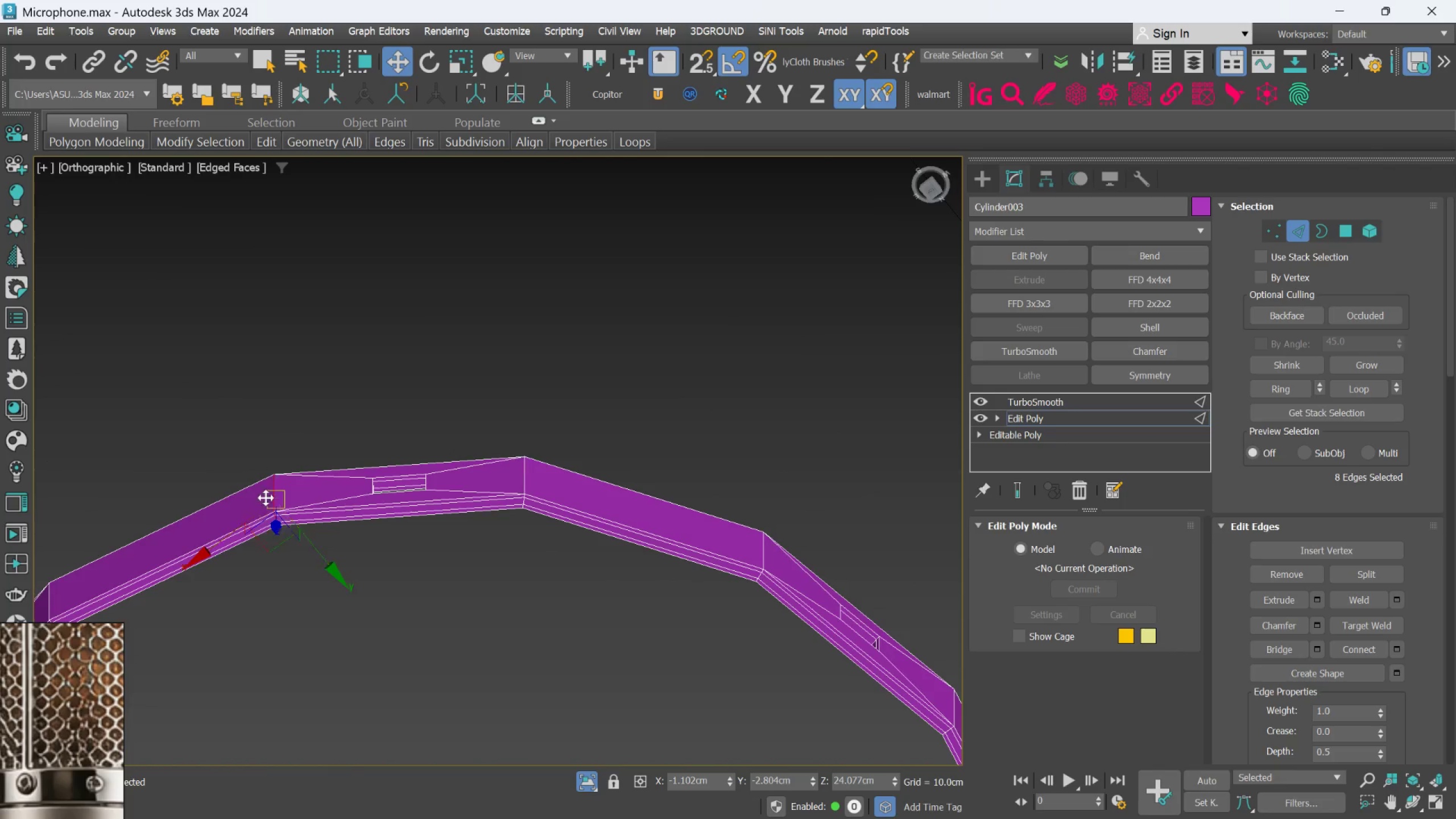 
scroll: coordinate [280, 531], scroll_direction: down, amount: 8.0
 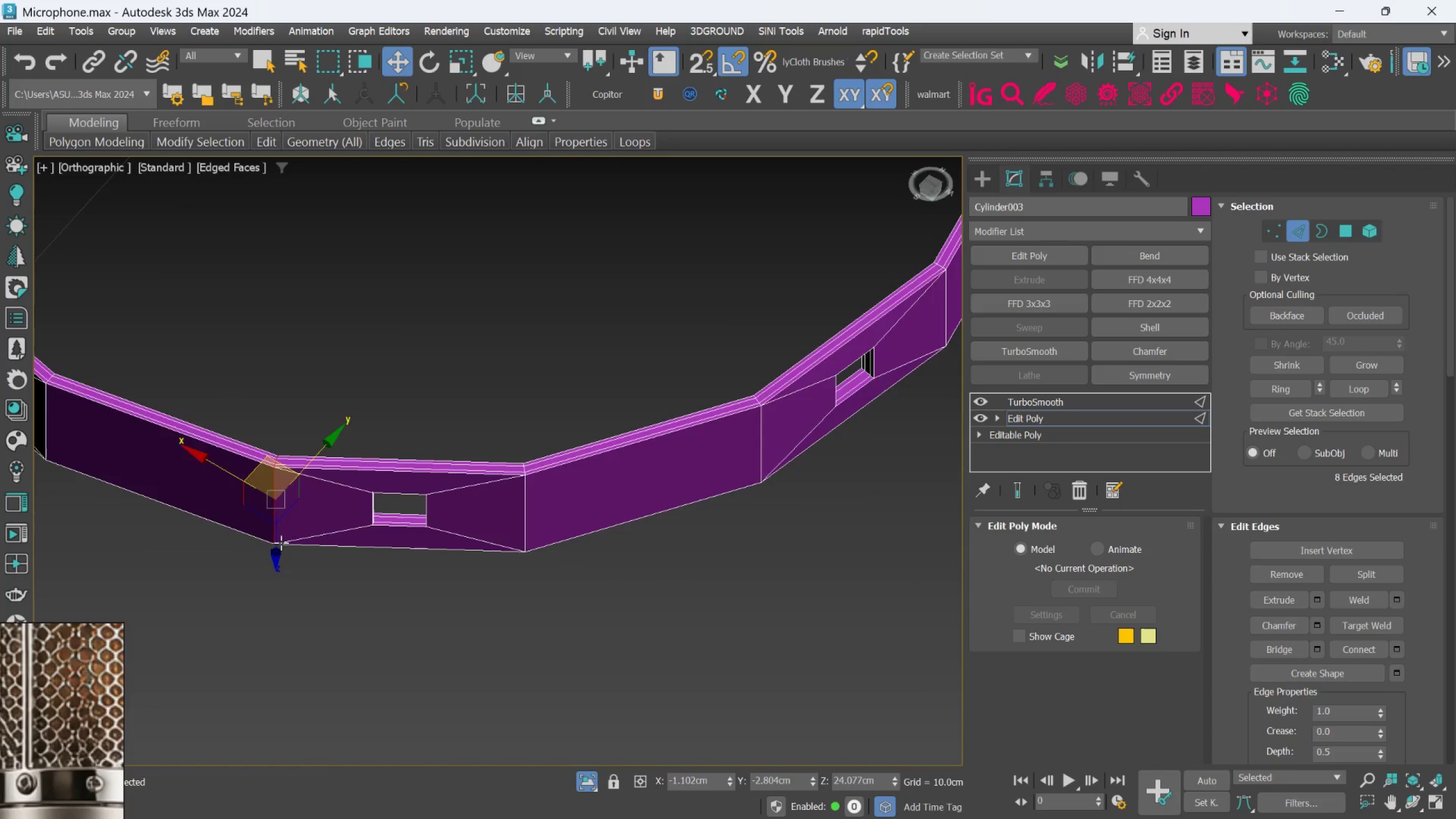 
hold_key(key=AltLeft, duration=0.59)
 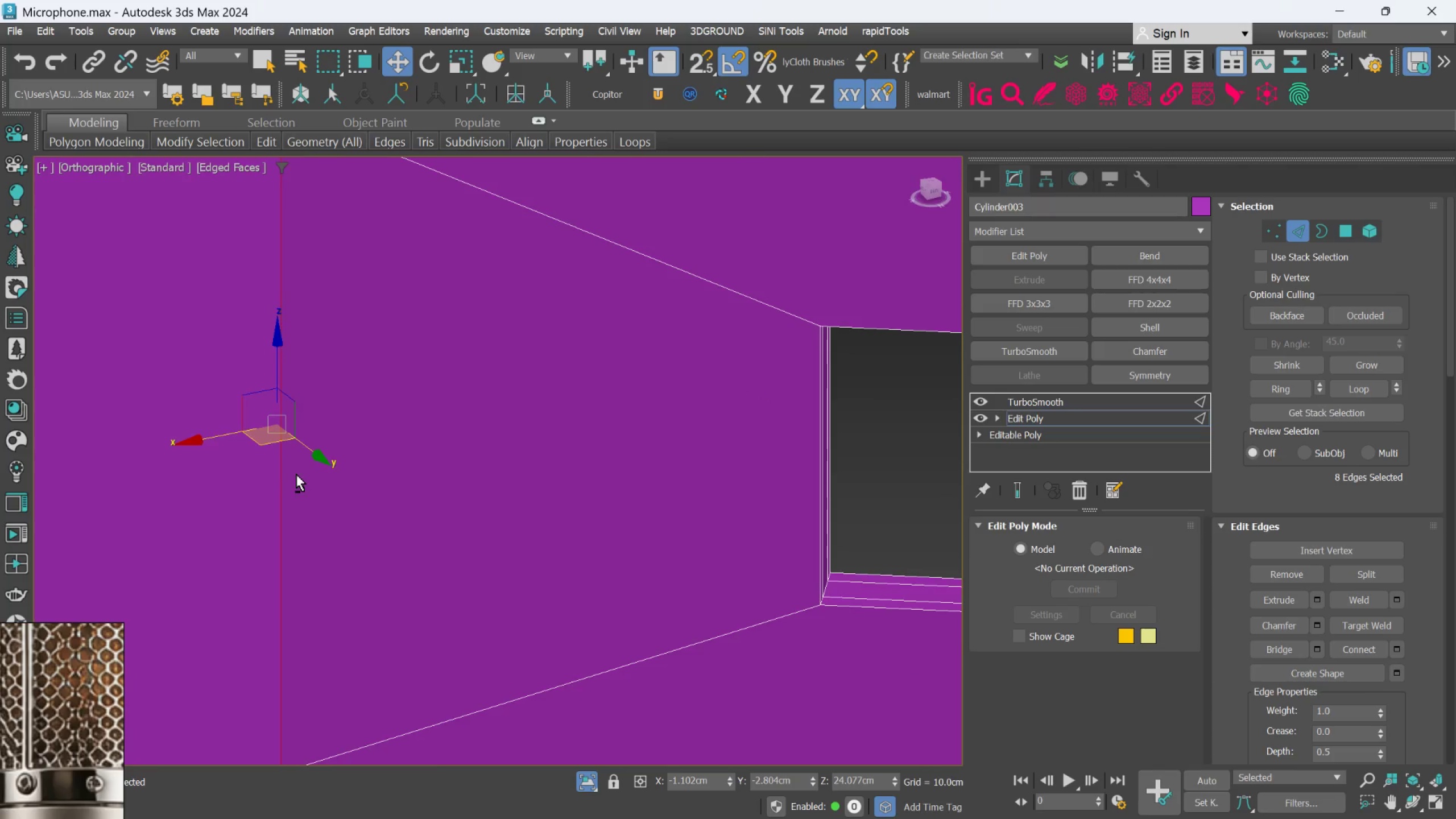 
scroll: coordinate [311, 579], scroll_direction: up, amount: 5.0
 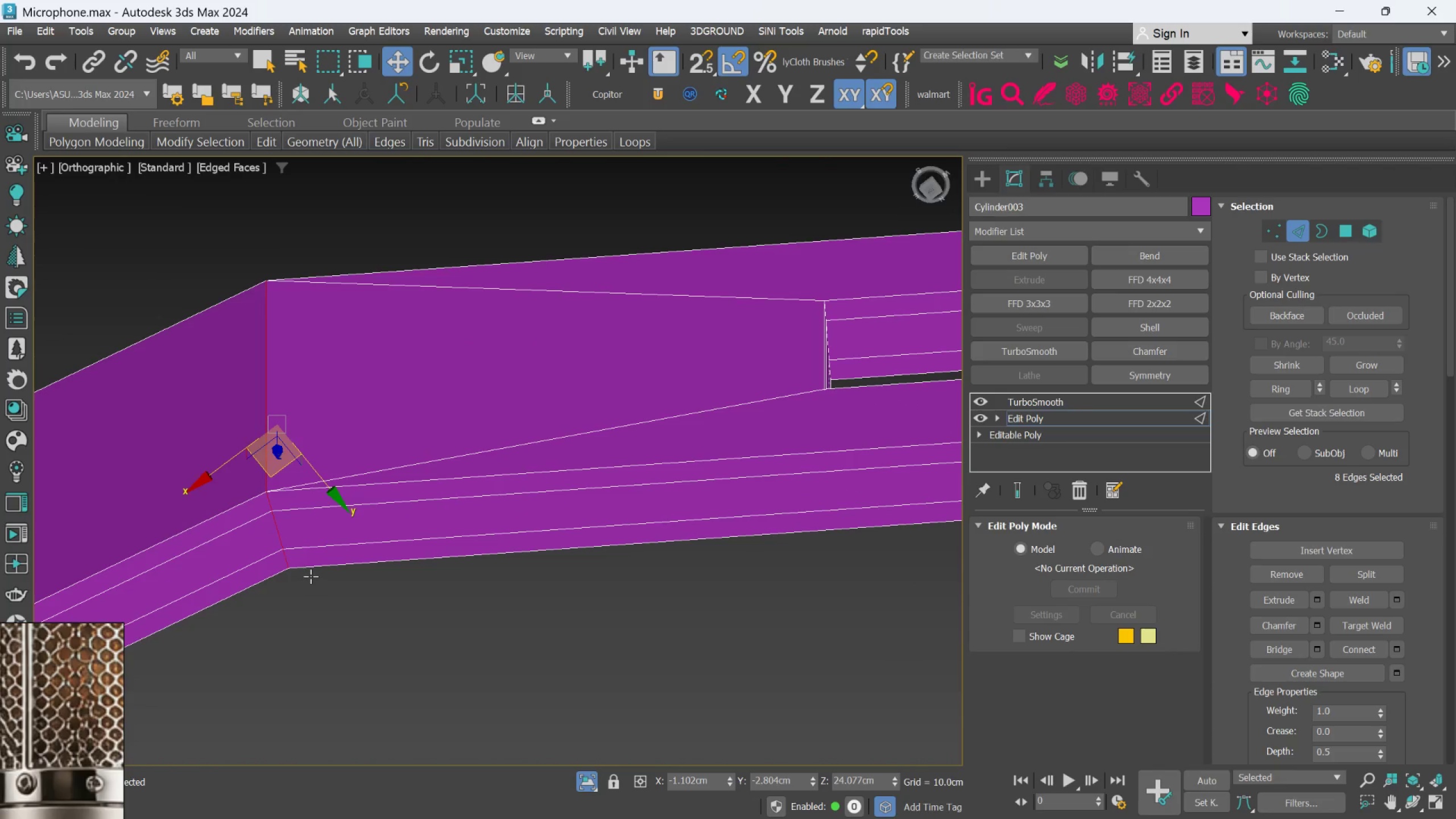 
key(Alt+AltLeft)
 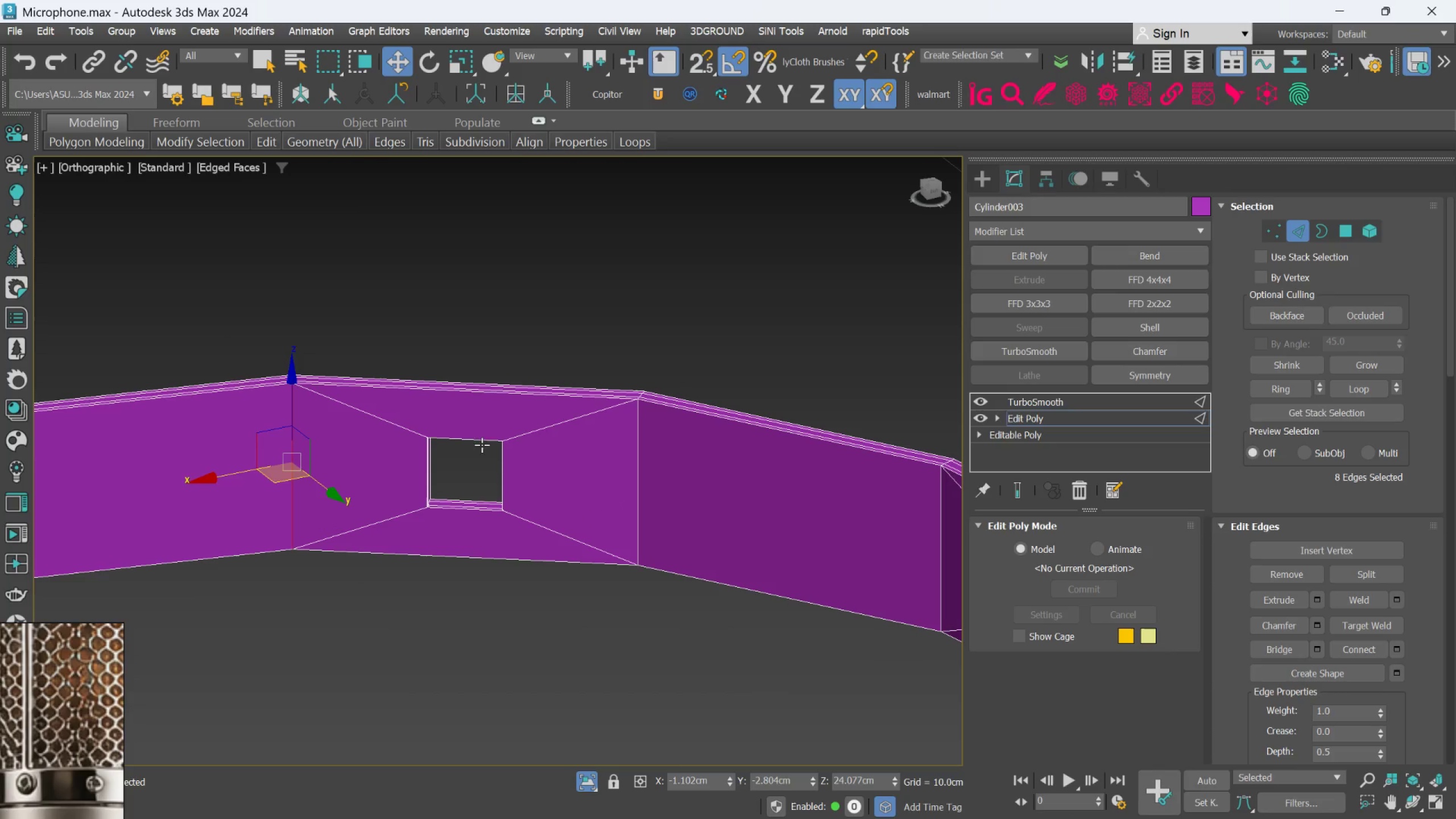 
scroll: coordinate [296, 474], scroll_direction: down, amount: 4.0
 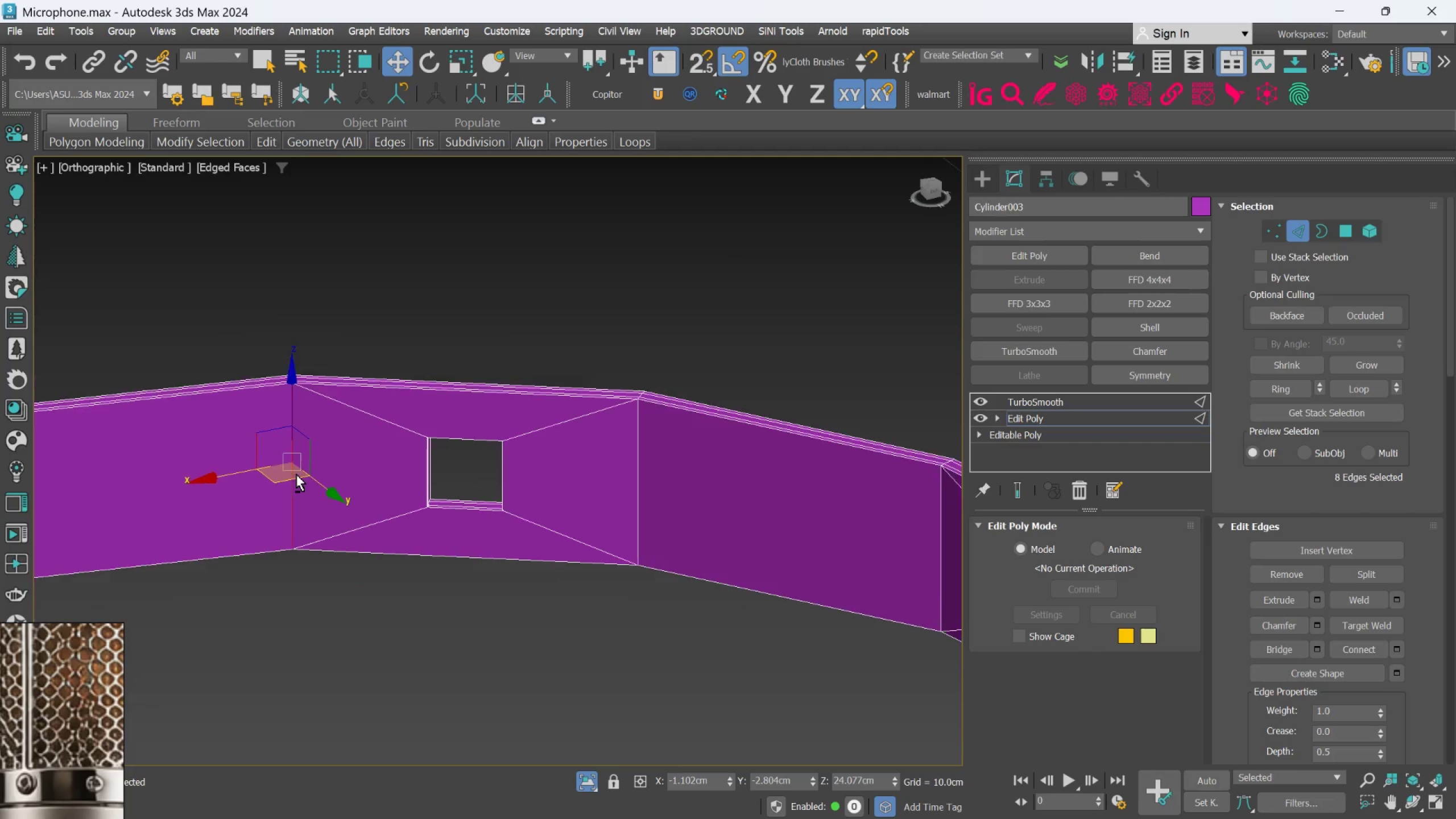 
type(xsi)
 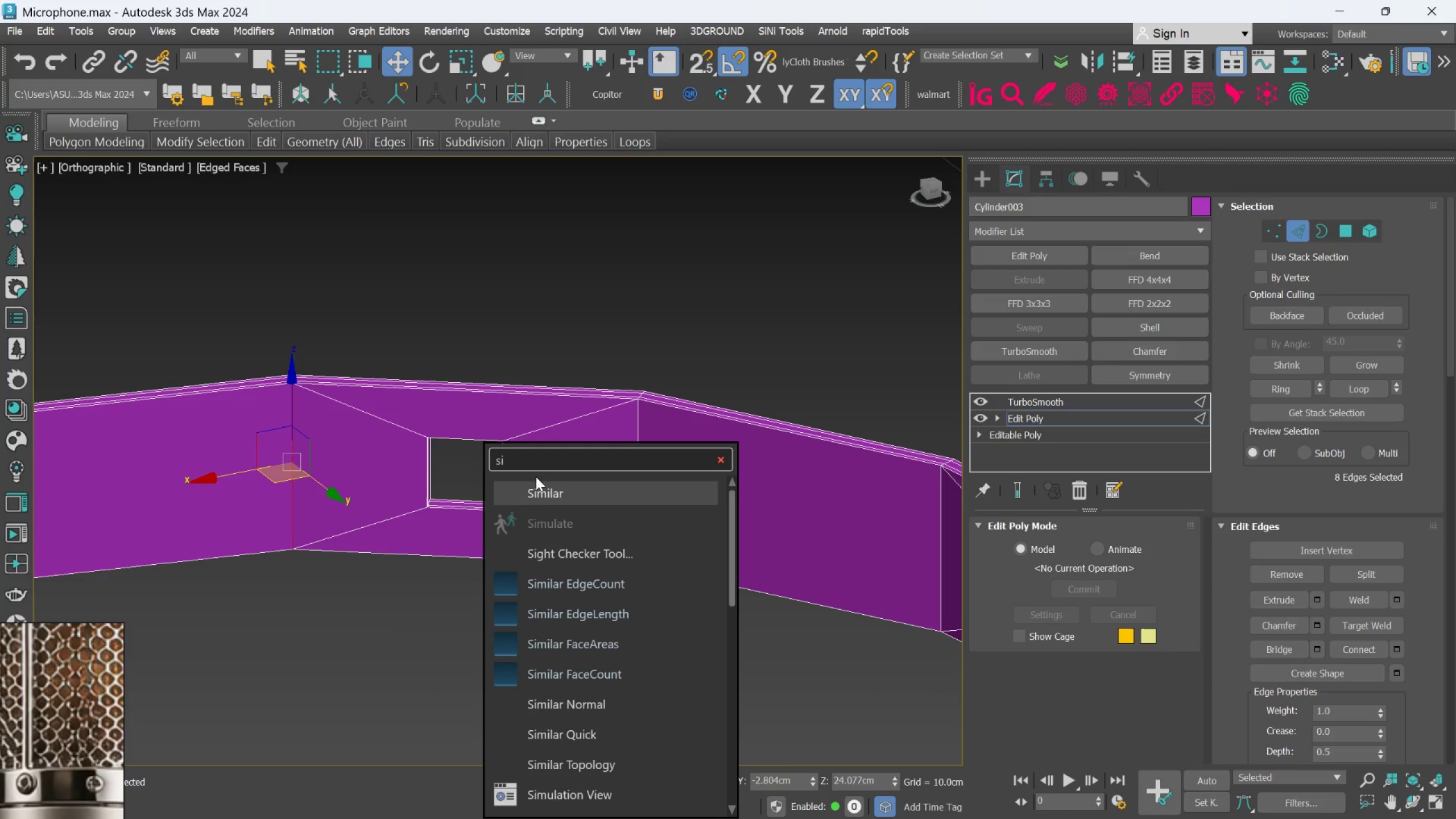 
left_click([543, 498])
 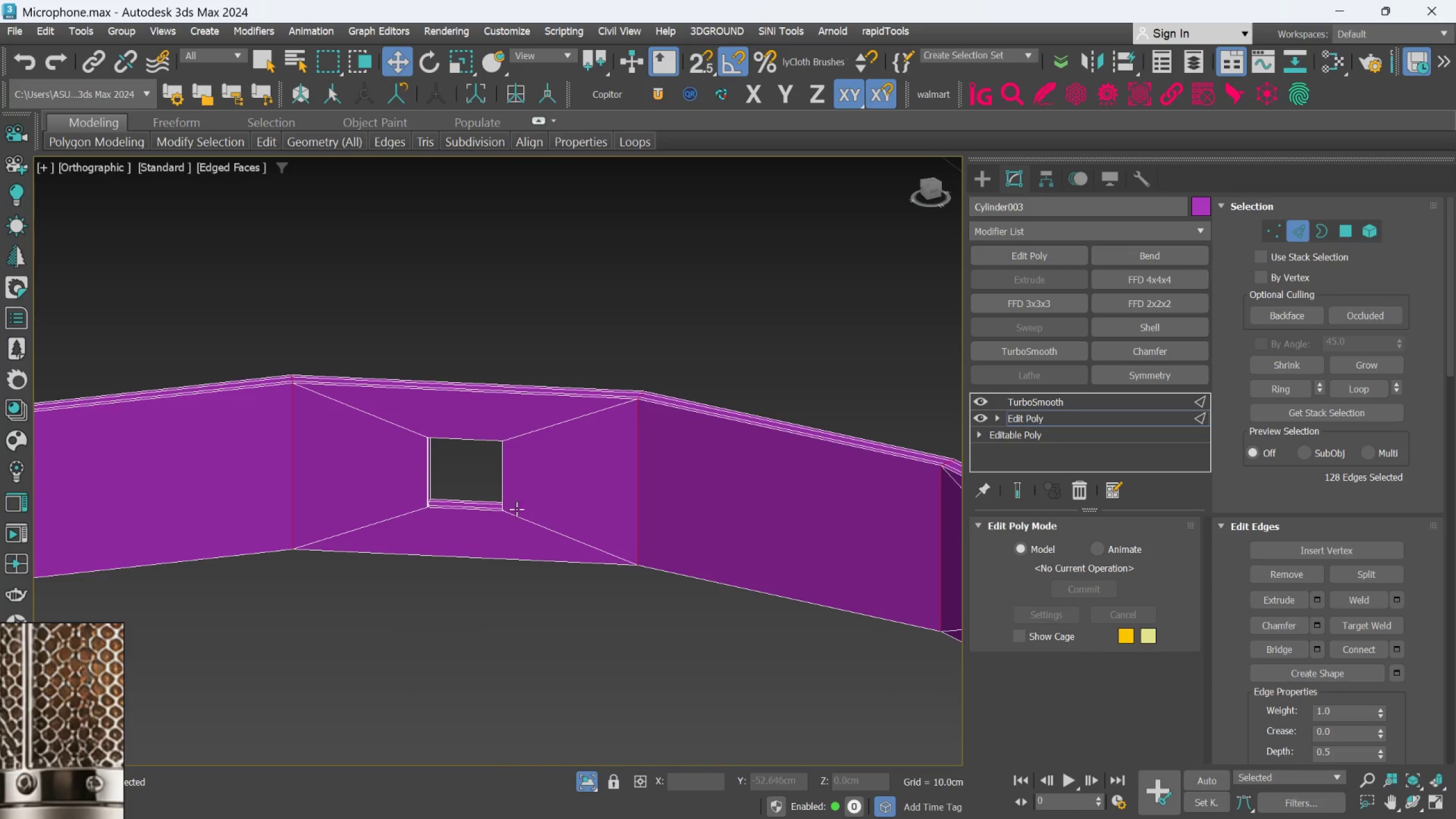 
scroll: coordinate [392, 514], scroll_direction: down, amount: 5.0
 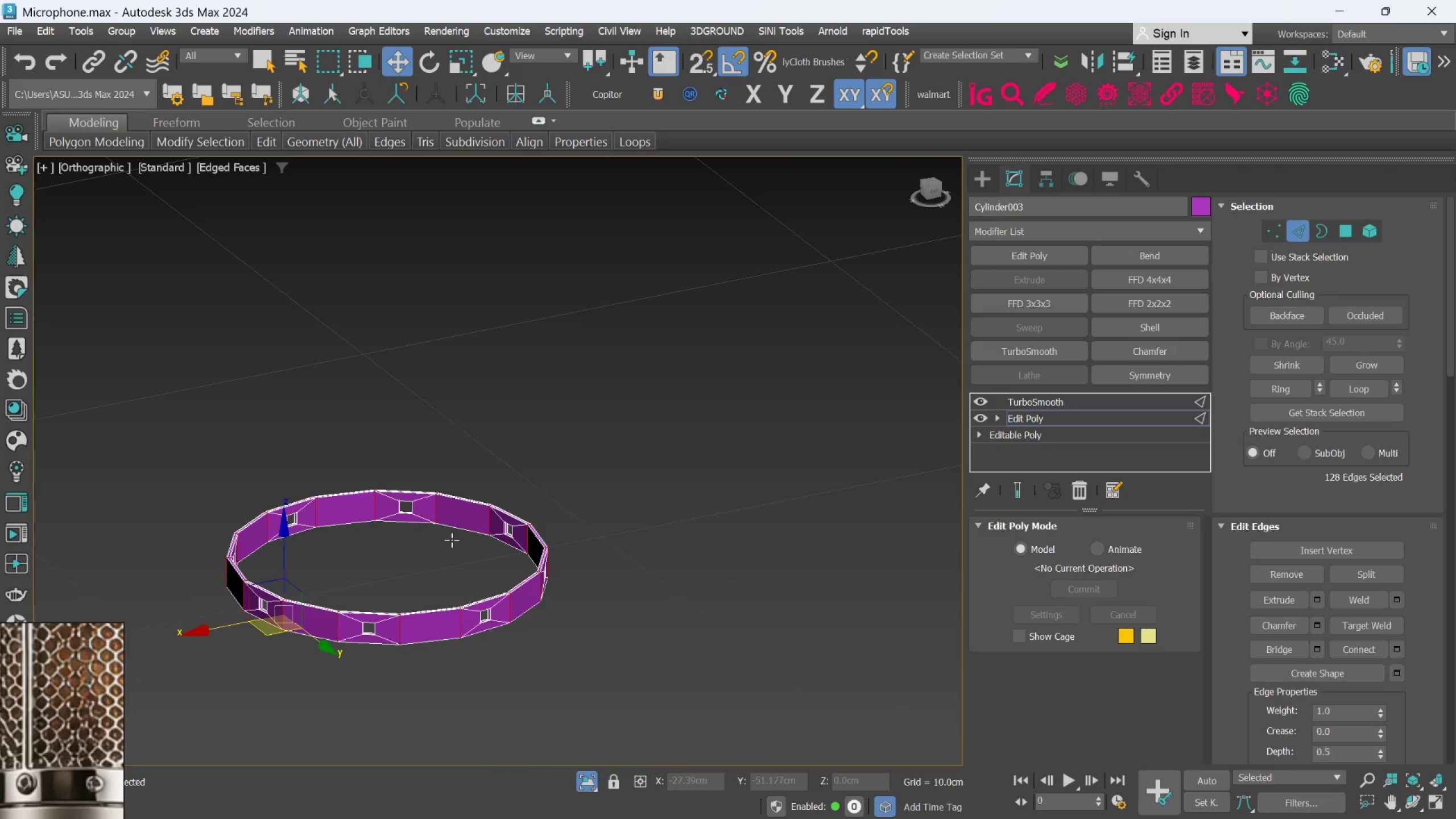 
hold_key(key=AltLeft, duration=0.59)
 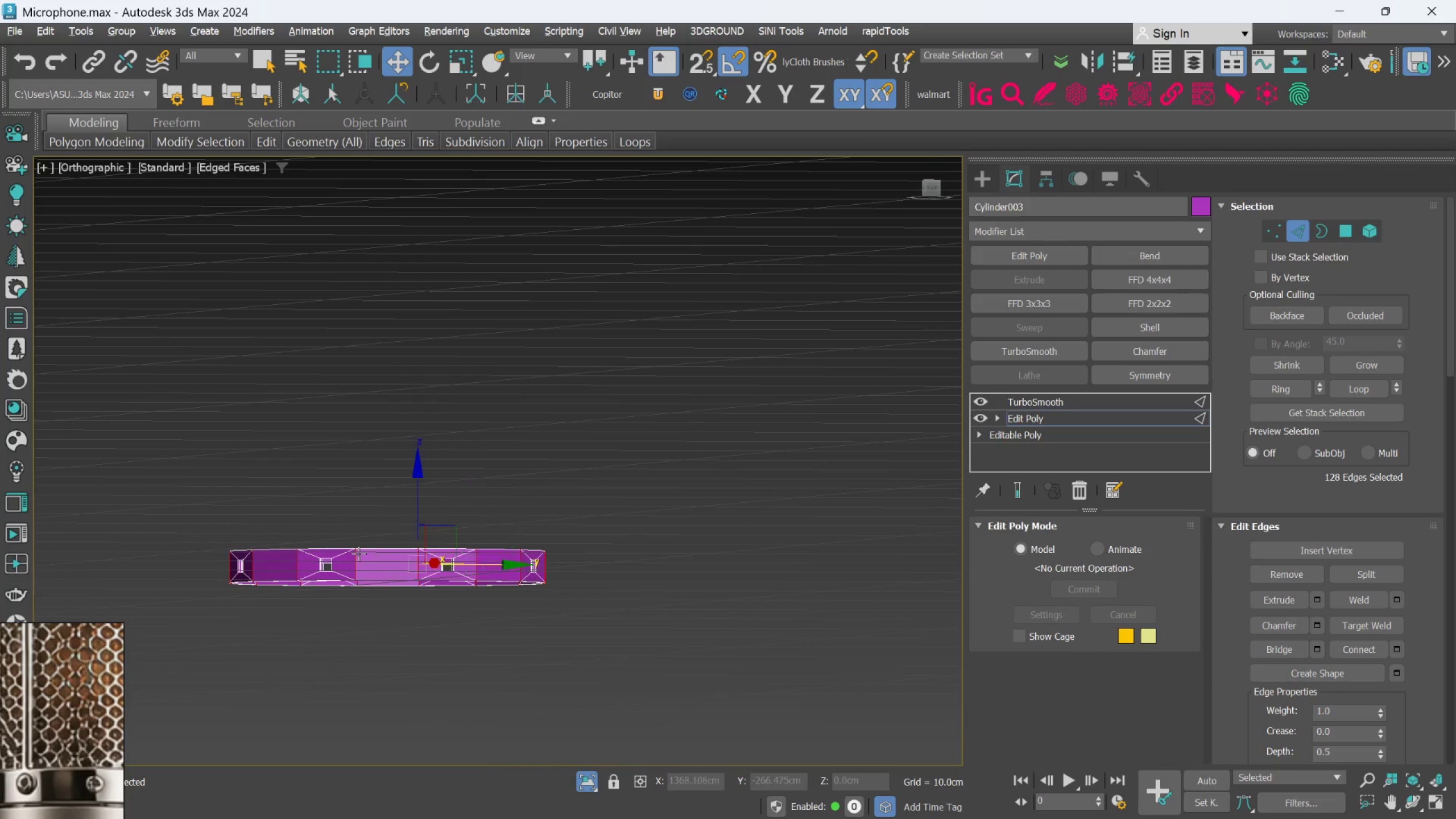 
hold_key(key=AltLeft, duration=0.69)
 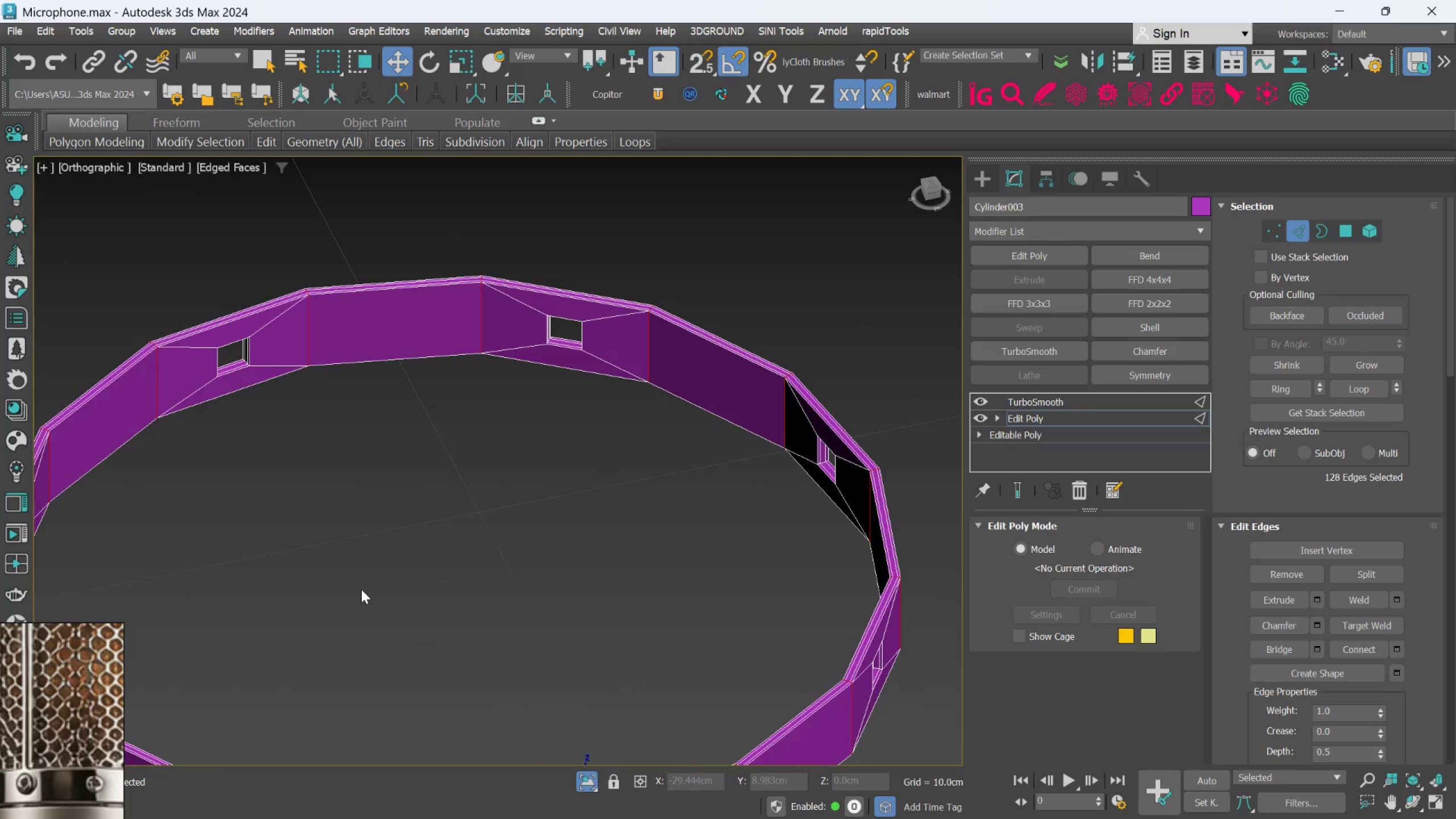 
scroll: coordinate [355, 554], scroll_direction: up, amount: 3.0
 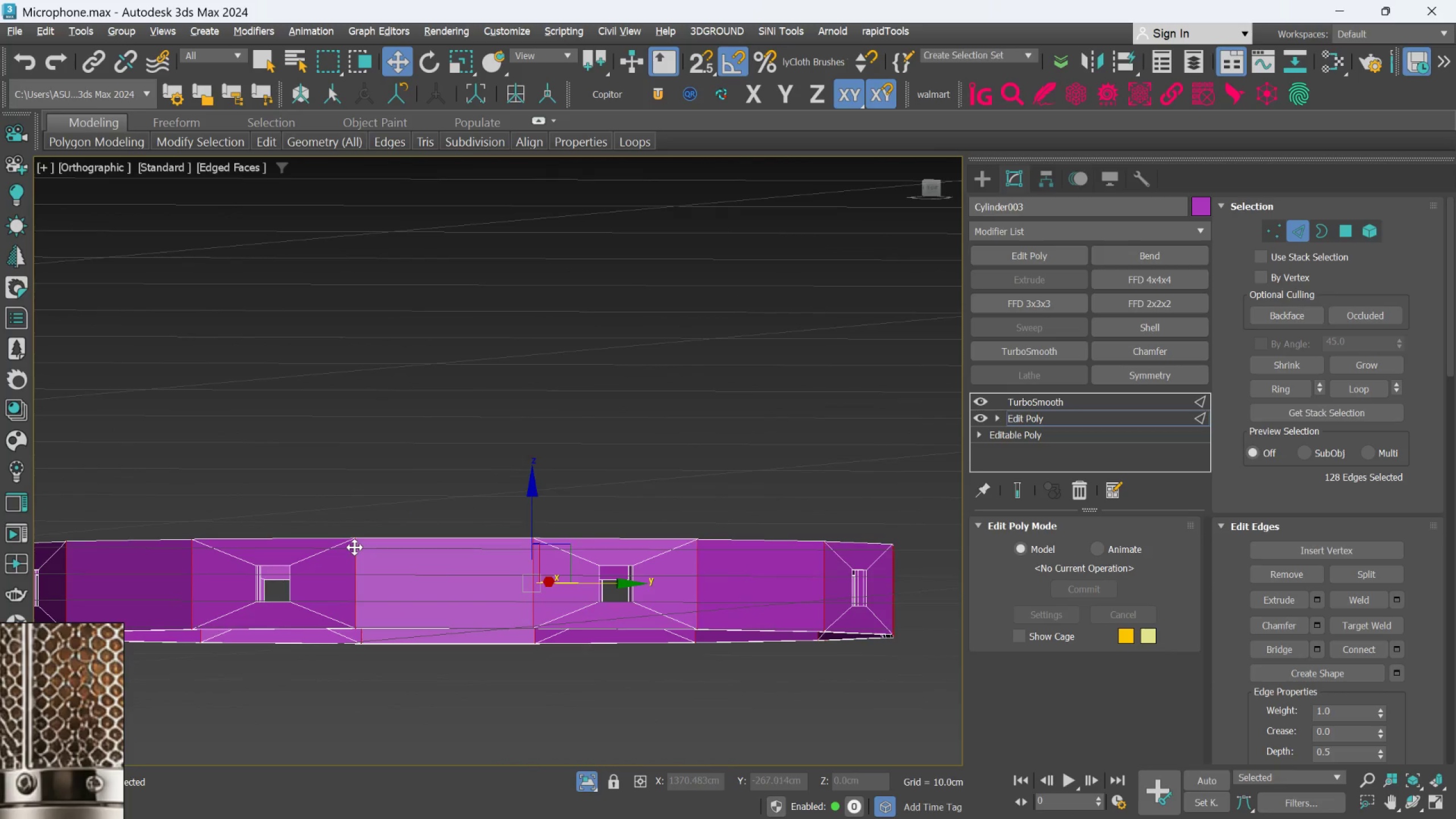 
hold_key(key=AltLeft, duration=0.68)
 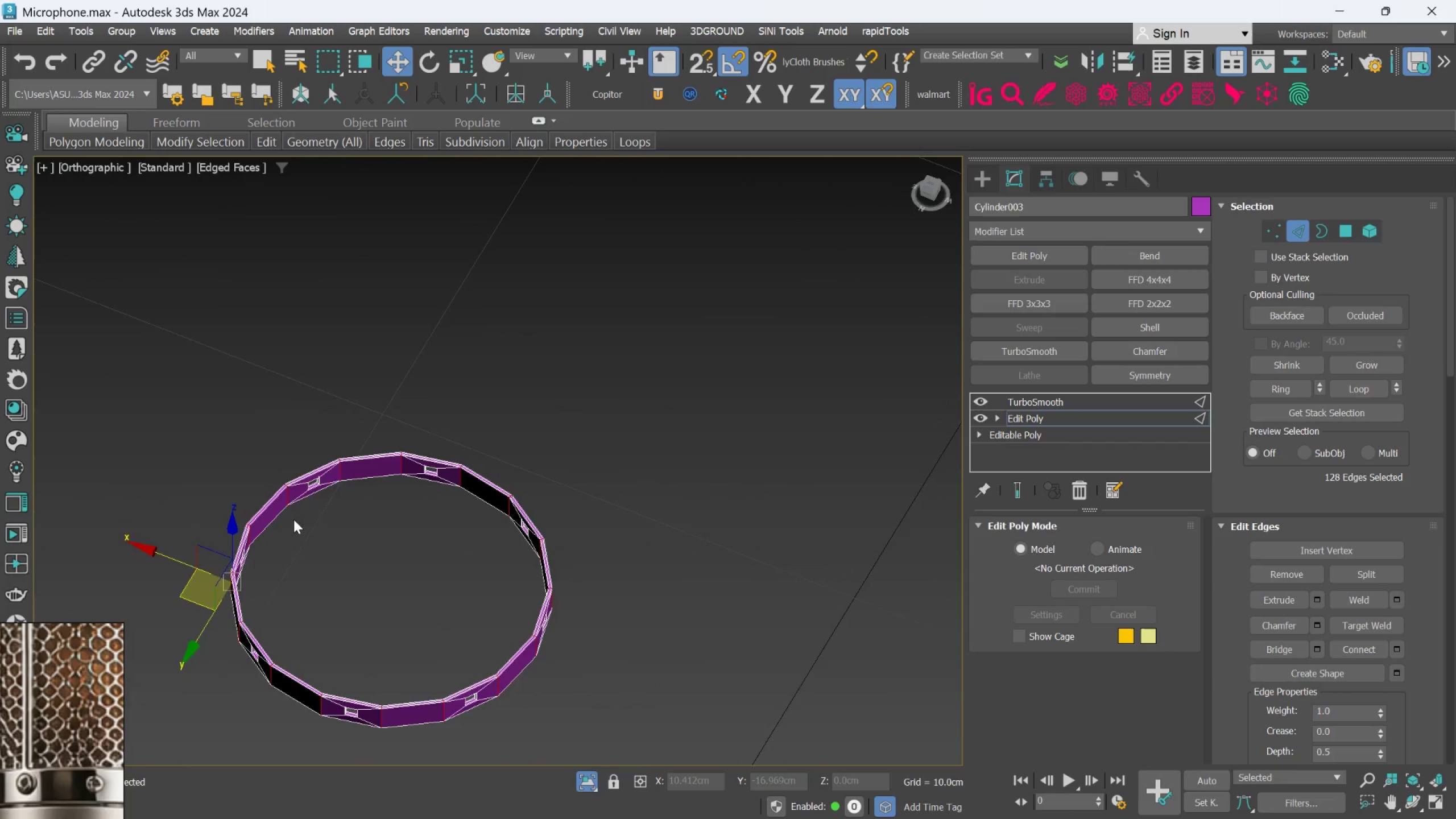 
scroll: coordinate [361, 589], scroll_direction: down, amount: 3.0
 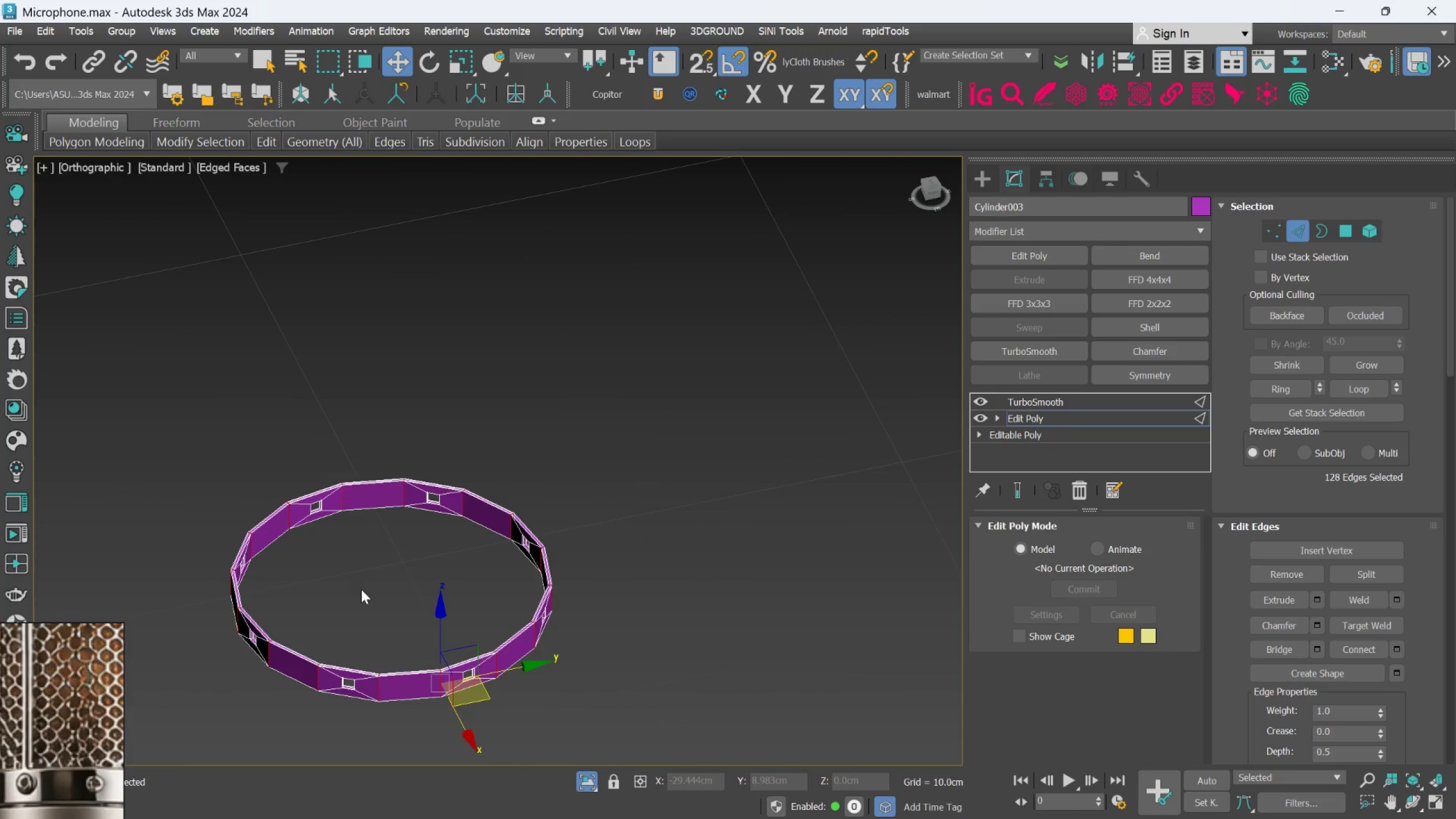 
scroll: coordinate [235, 474], scroll_direction: up, amount: 7.0
 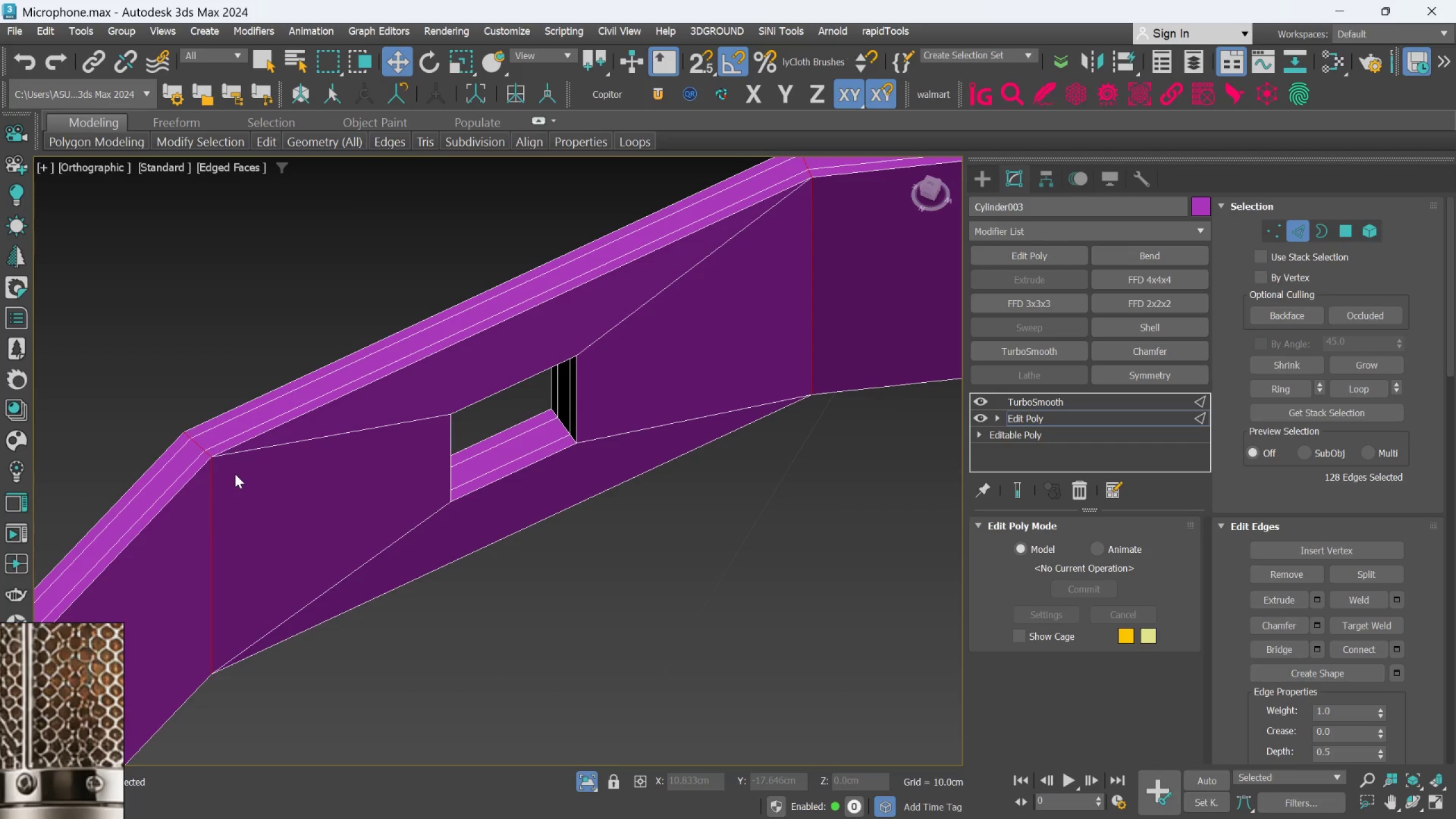 
scroll: coordinate [235, 474], scroll_direction: down, amount: 6.0
 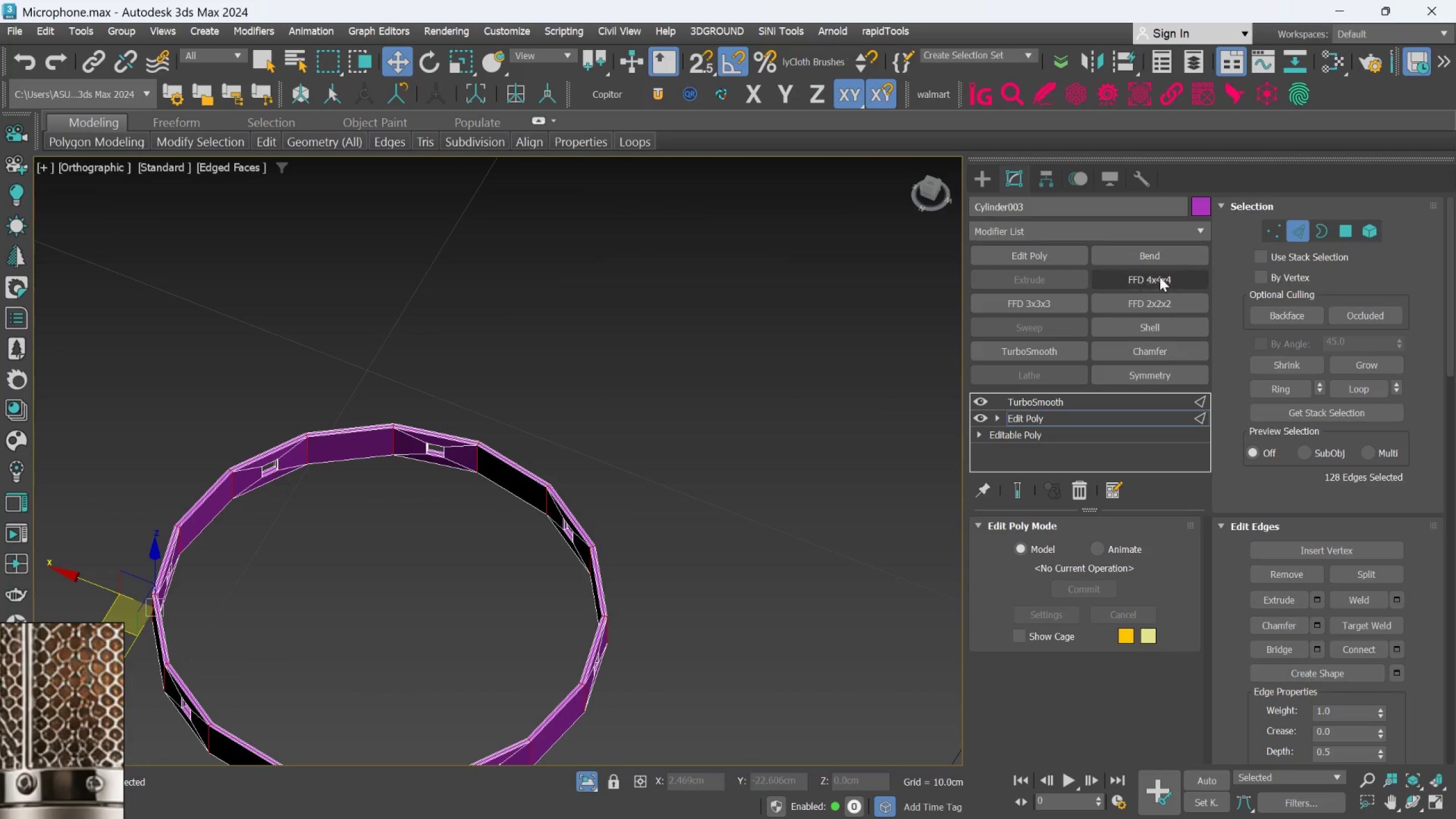 
hold_key(key=ControlLeft, duration=1.01)
left_click([1269, 234])
 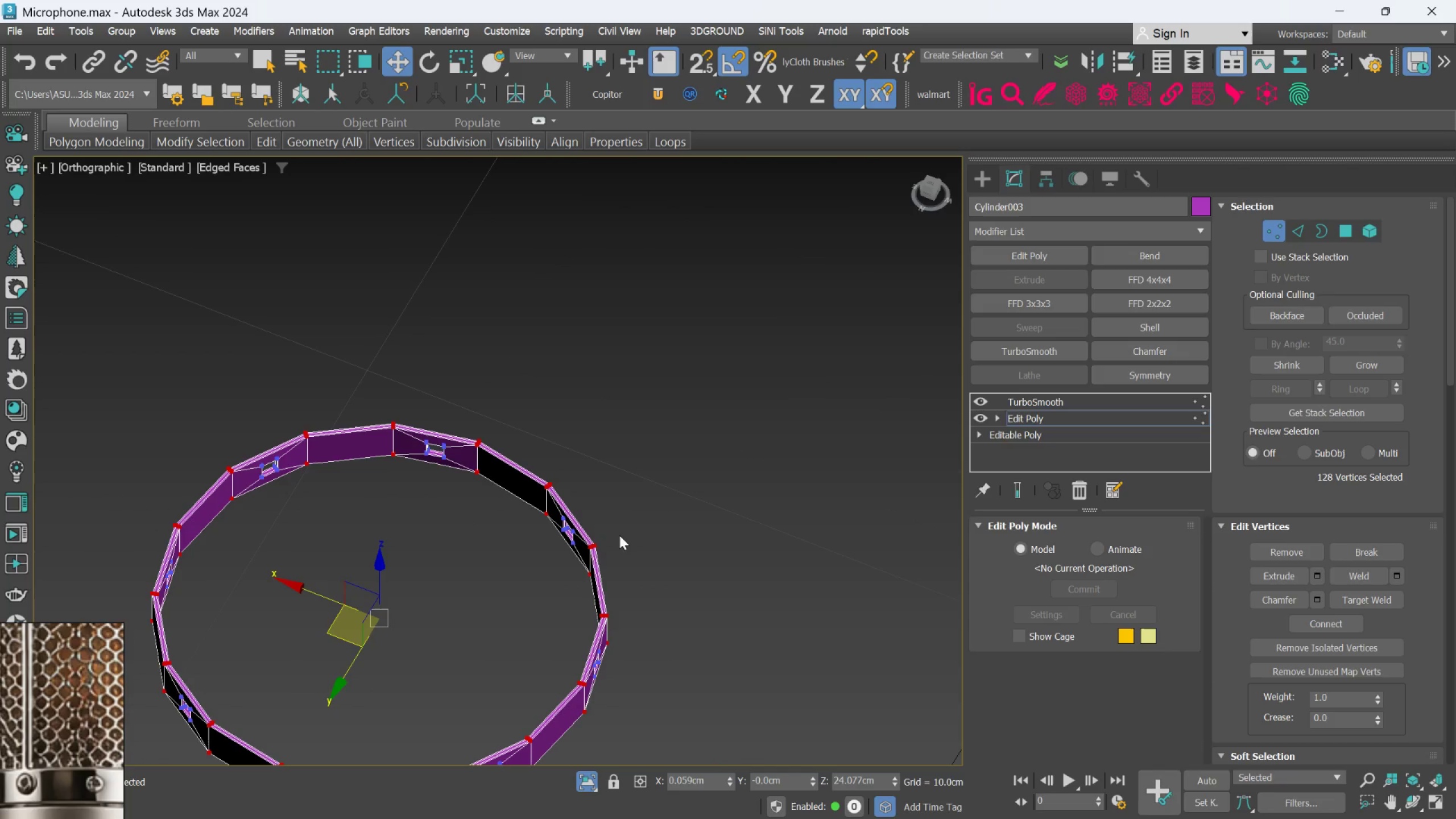 
key(F)
 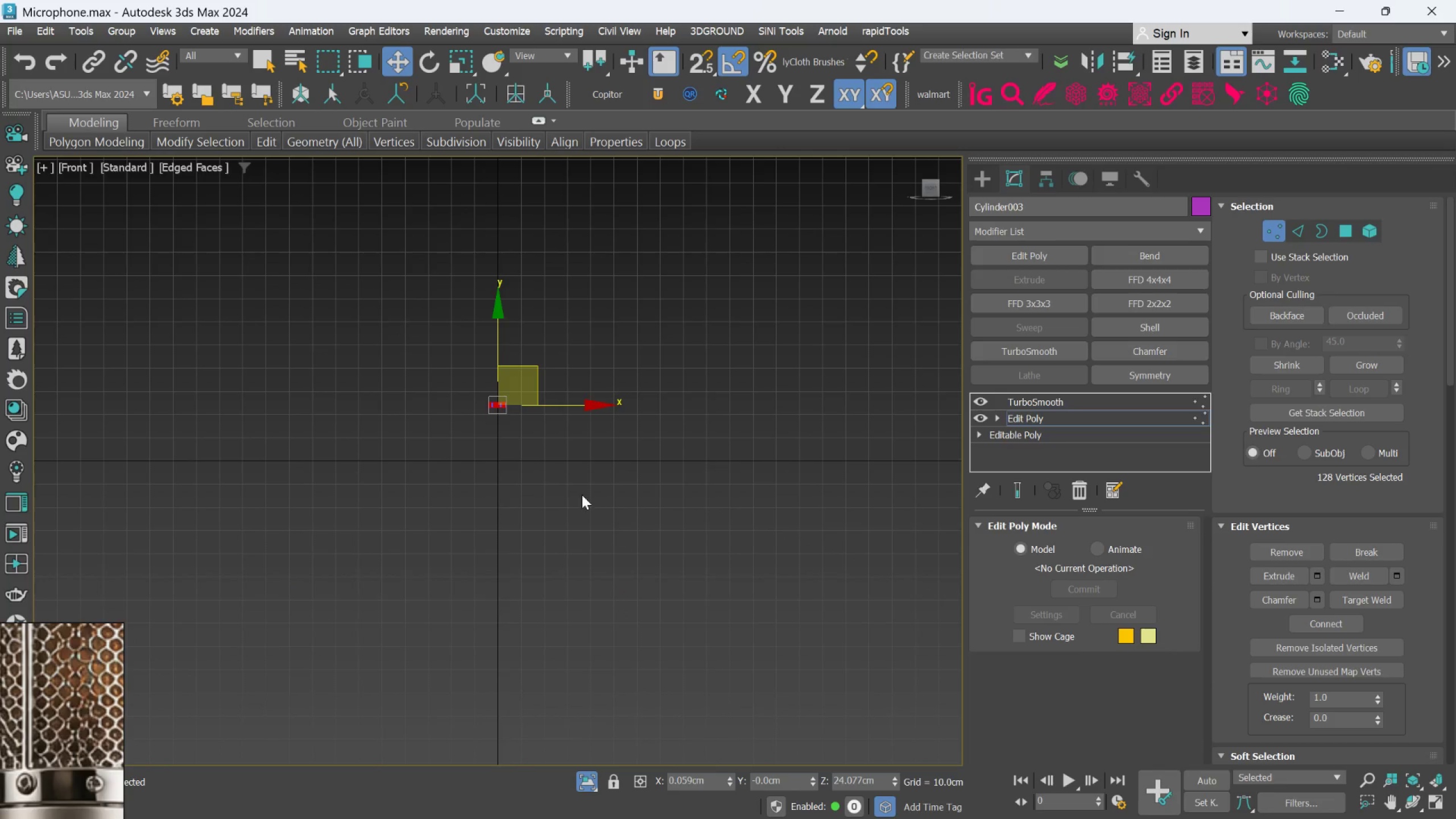 
scroll: coordinate [528, 379], scroll_direction: up, amount: 10.0
 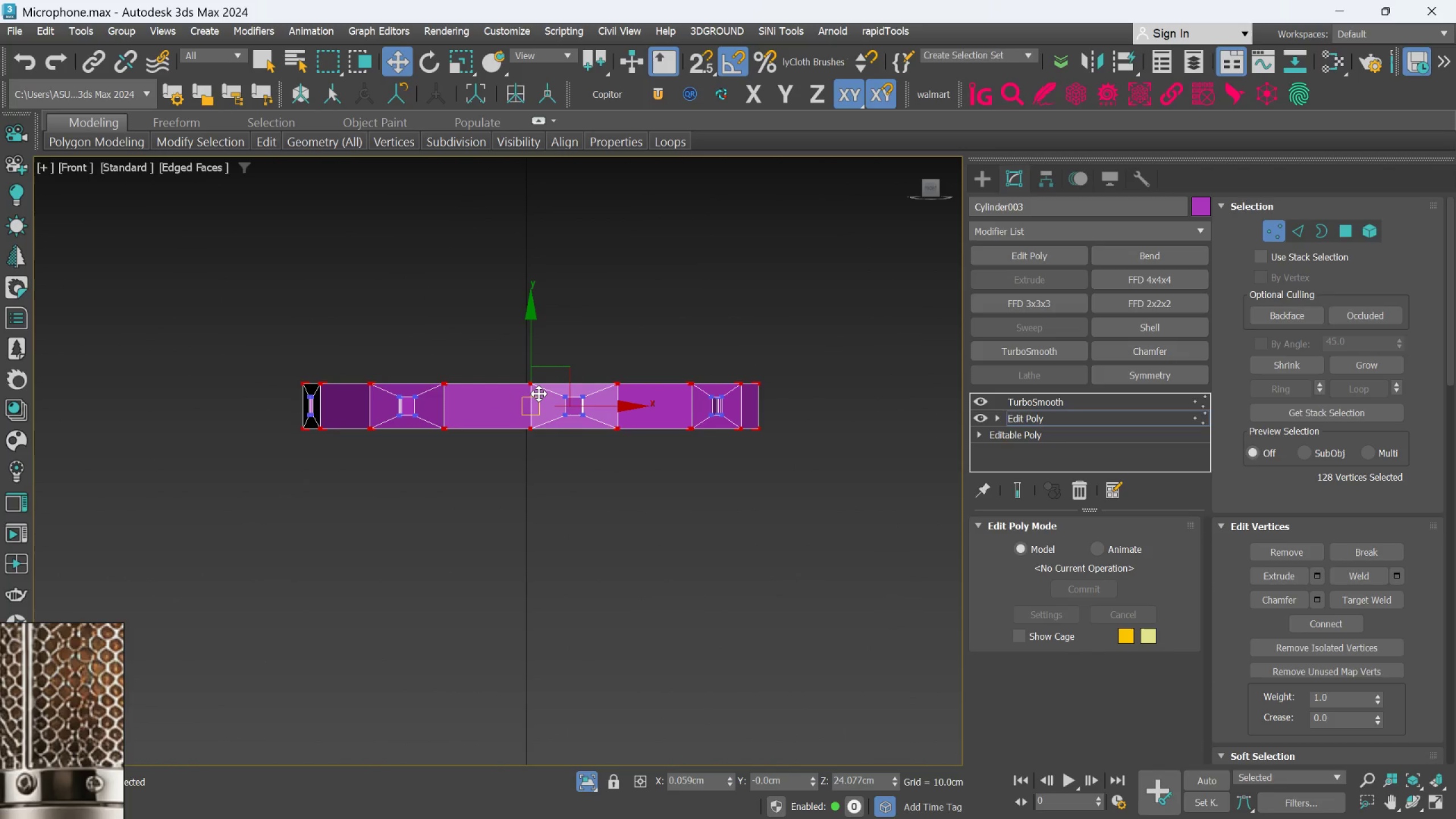 
key(R)
 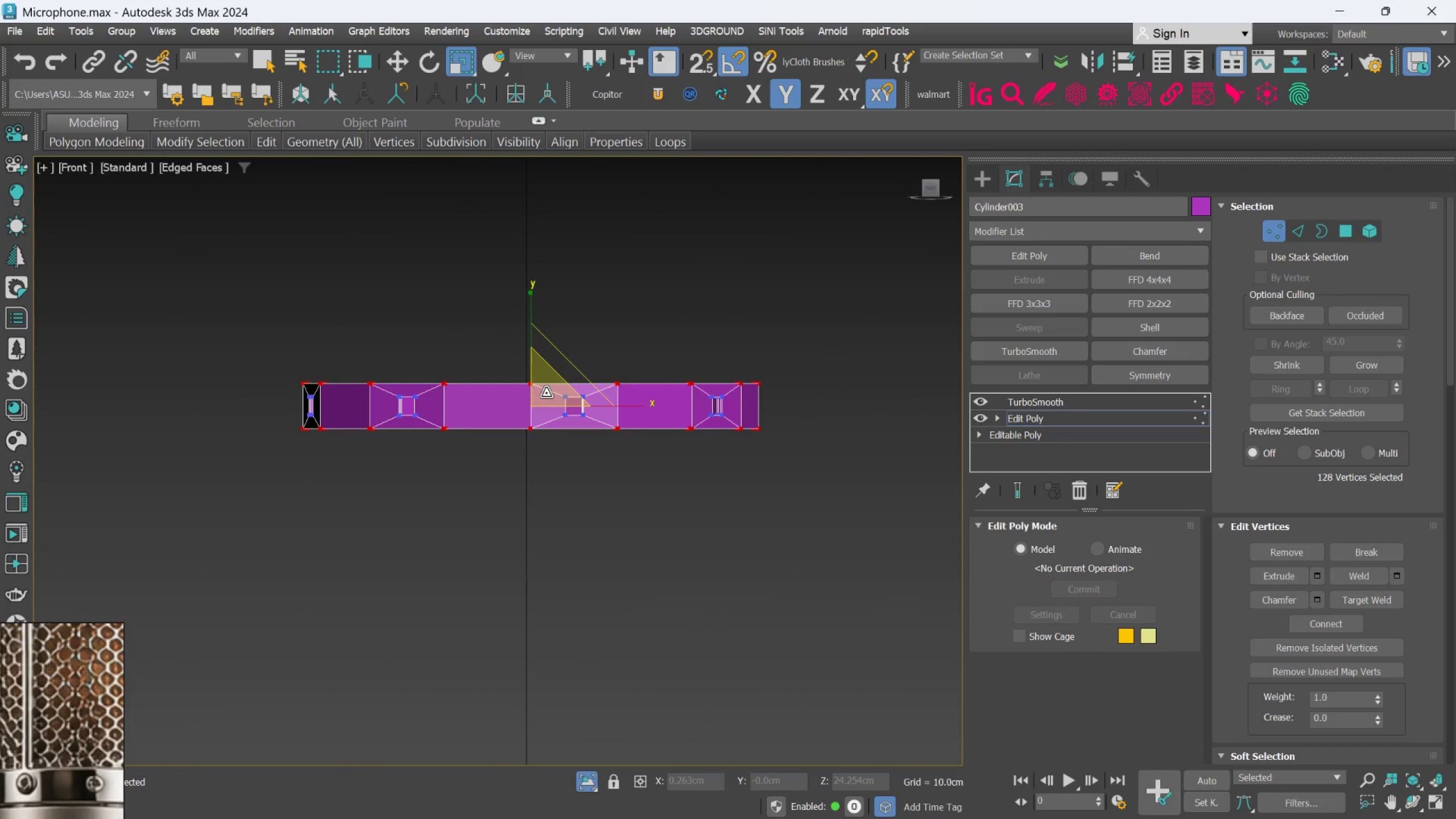 
scroll: coordinate [439, 390], scroll_direction: up, amount: 6.0
 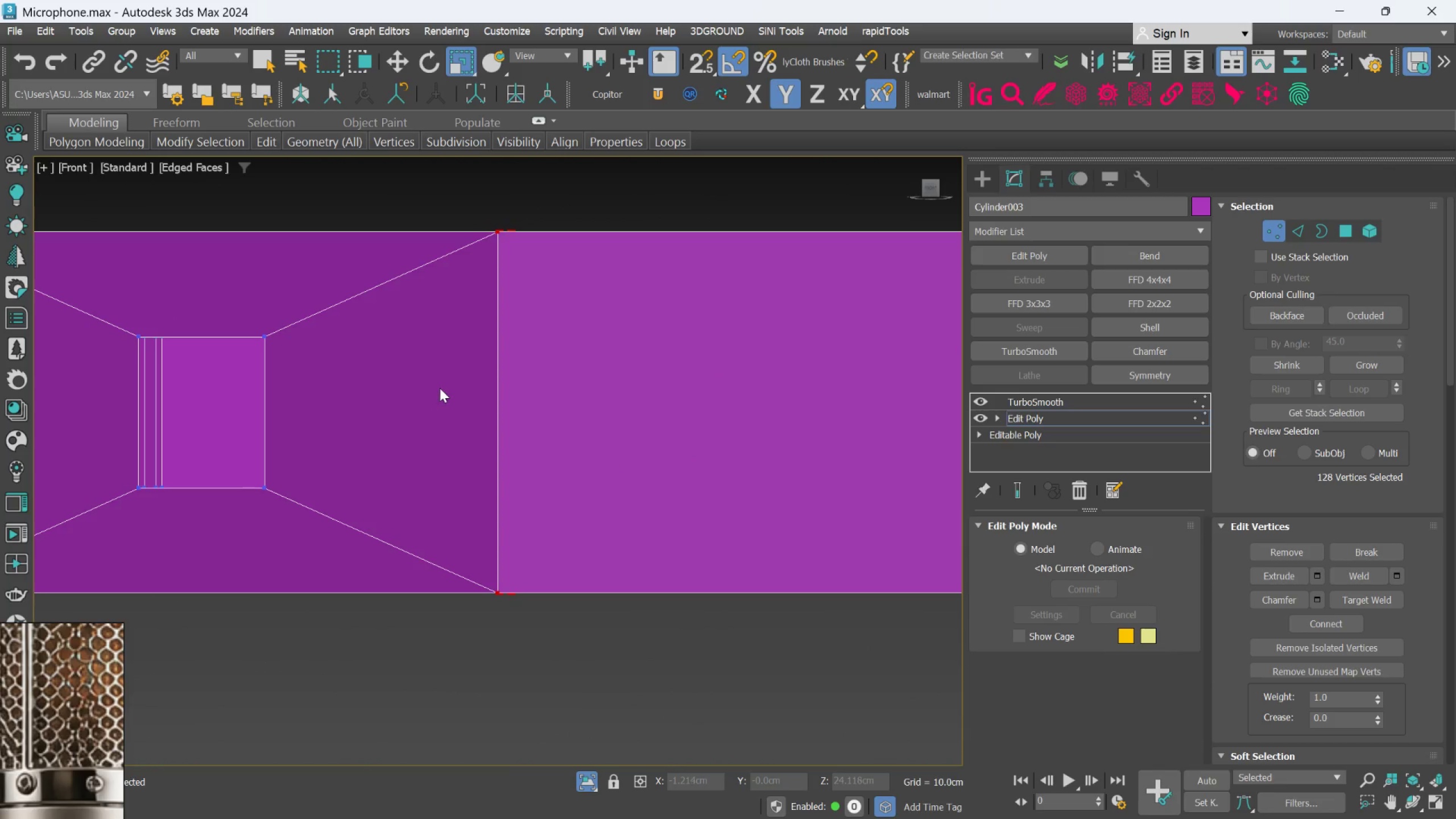 
scroll: coordinate [478, 392], scroll_direction: down, amount: 3.0
 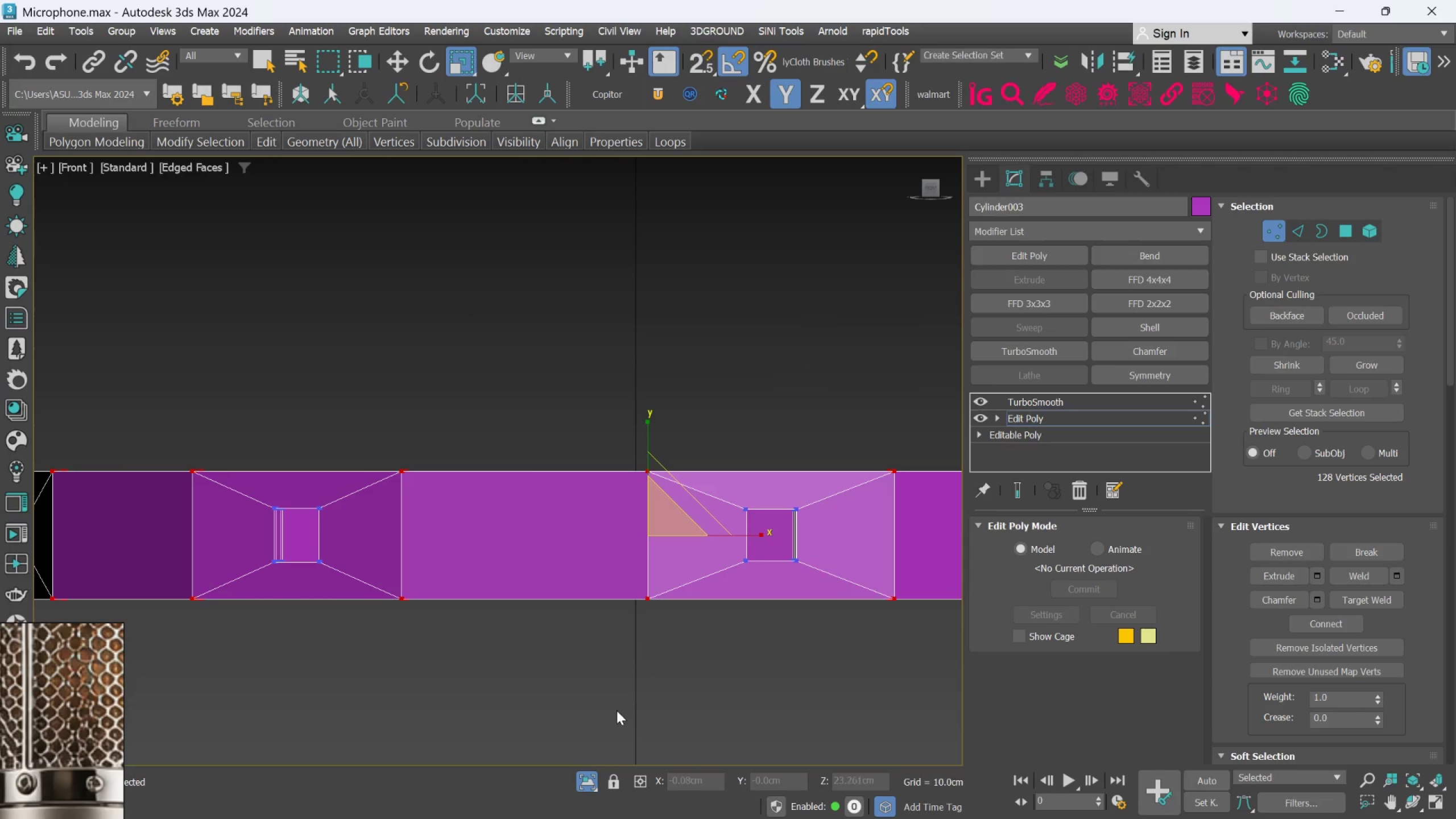 
left_click([585, 778])
 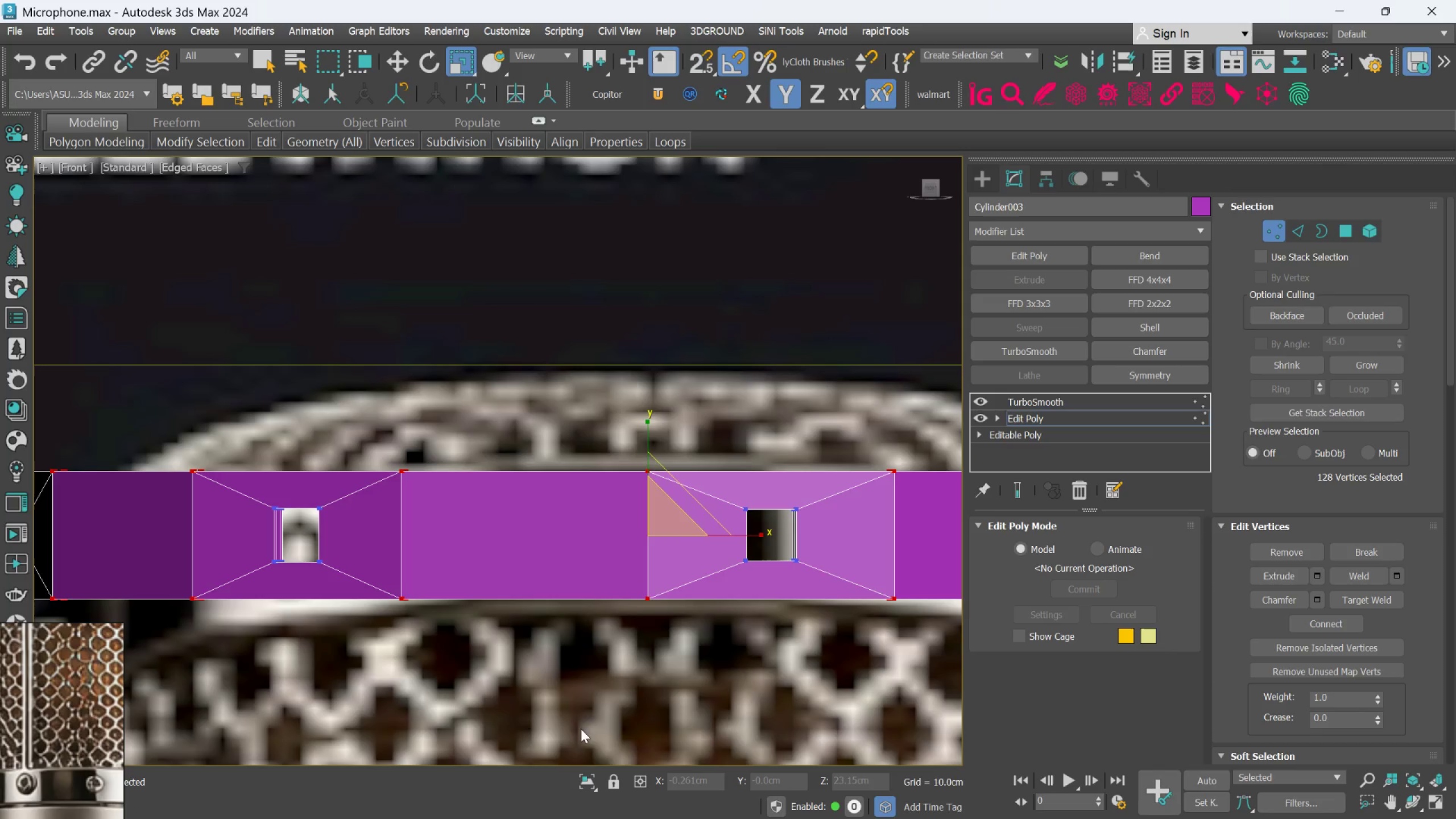 
scroll: coordinate [585, 707], scroll_direction: down, amount: 3.0
 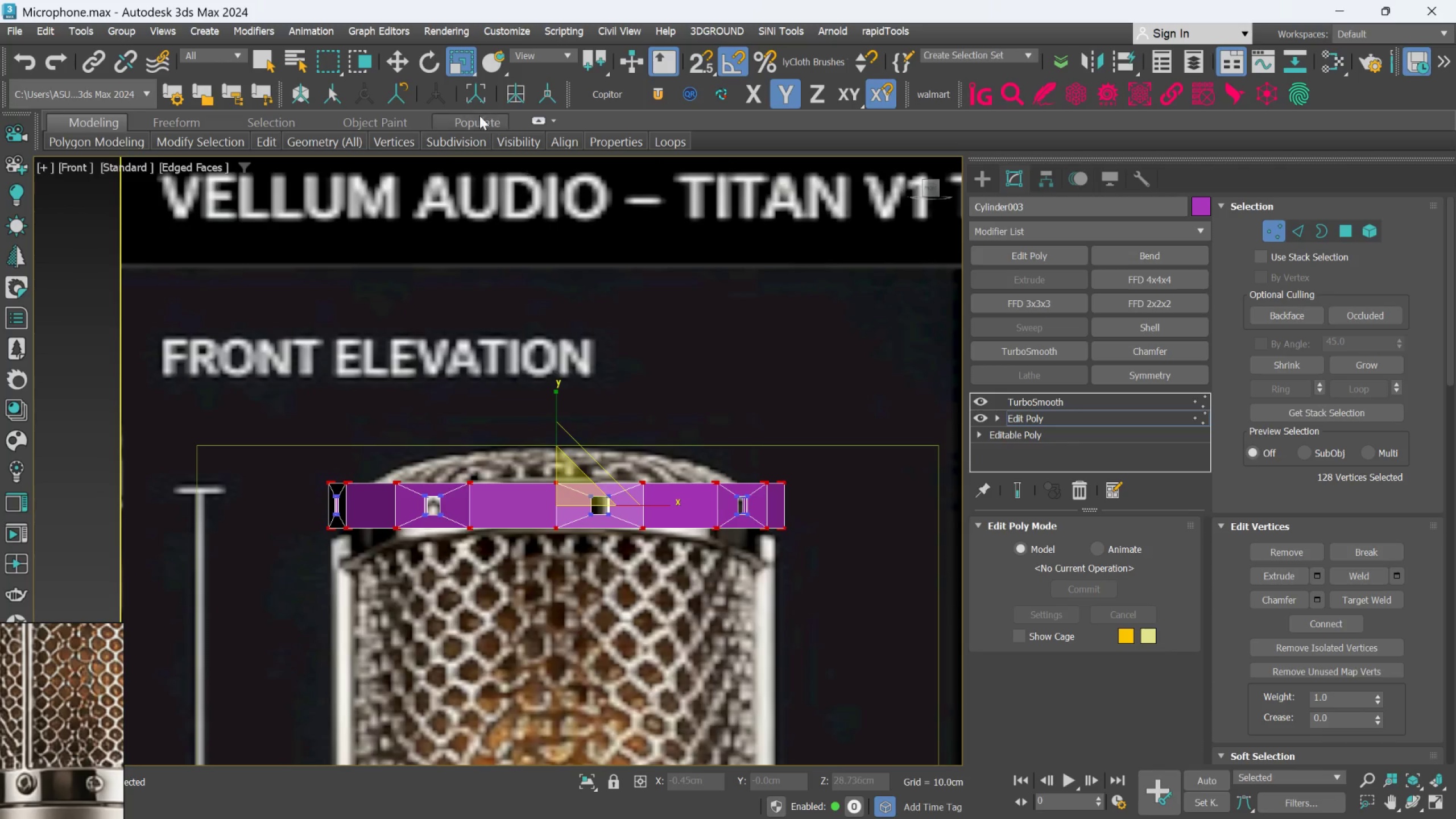 
right_click([464, 75])
 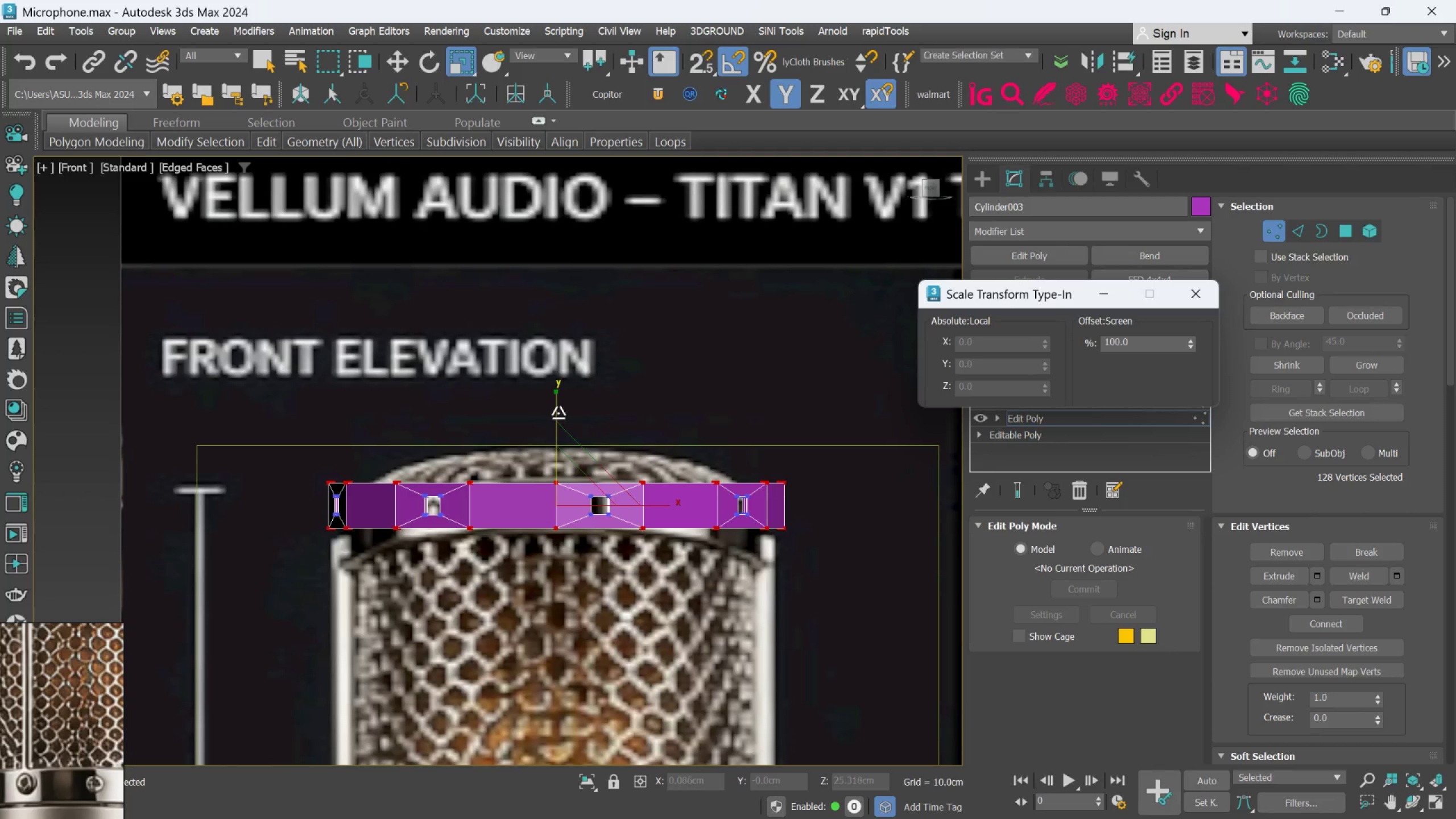 
left_click([1207, 295])
 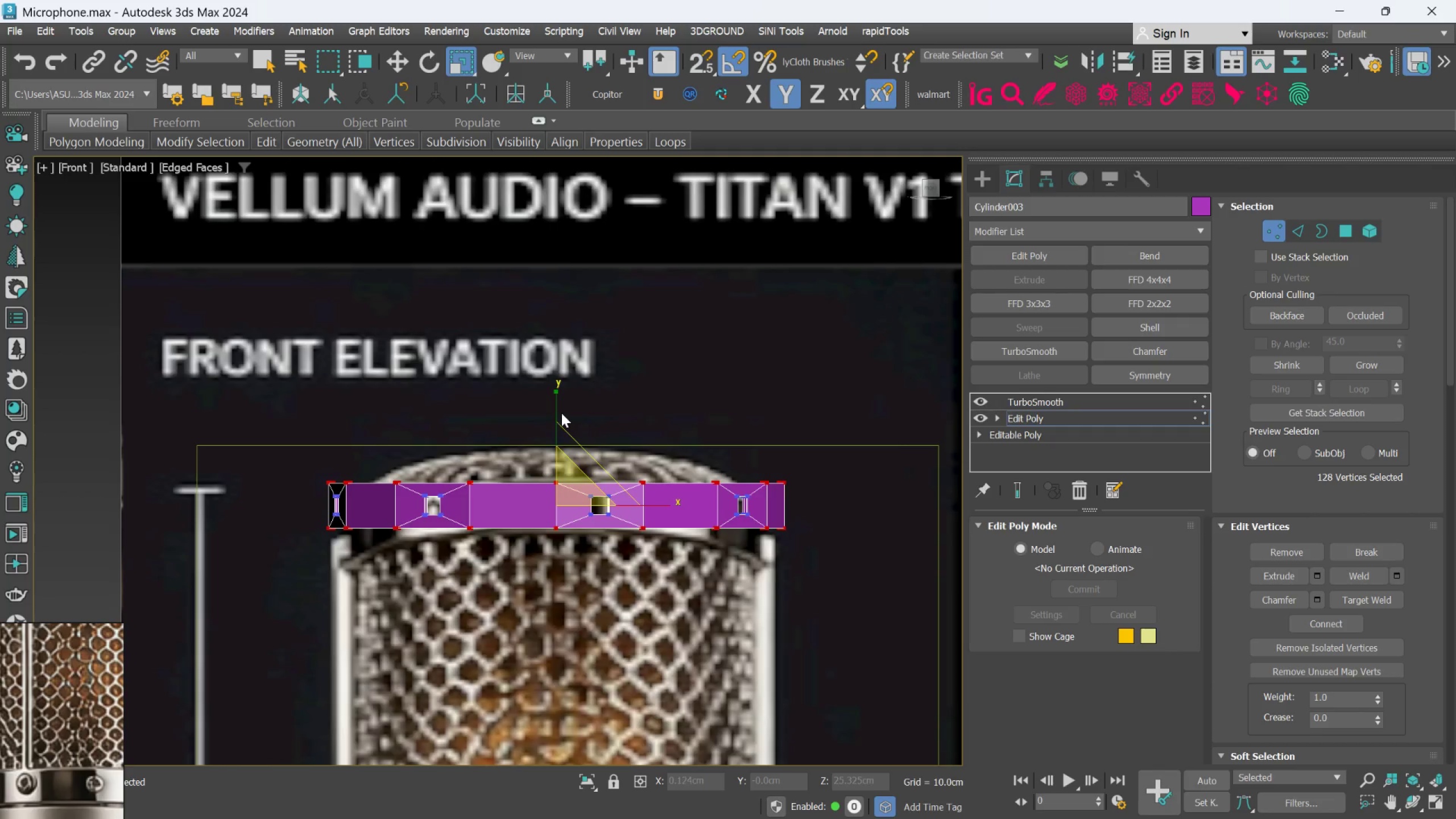 
left_click_drag(start_coordinate=[555, 413], to_coordinate=[550, 400])
 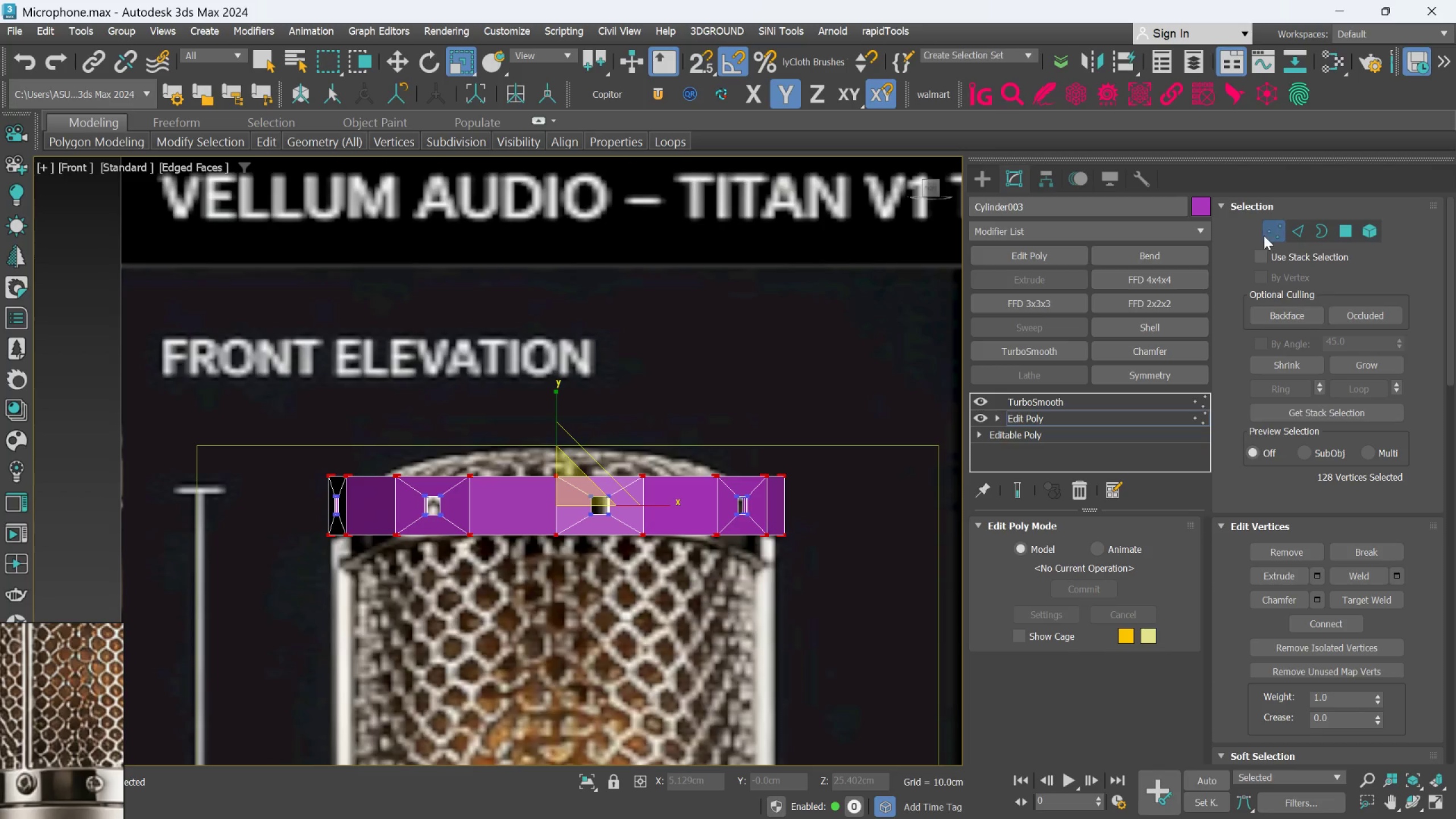 
left_click([1266, 237])
 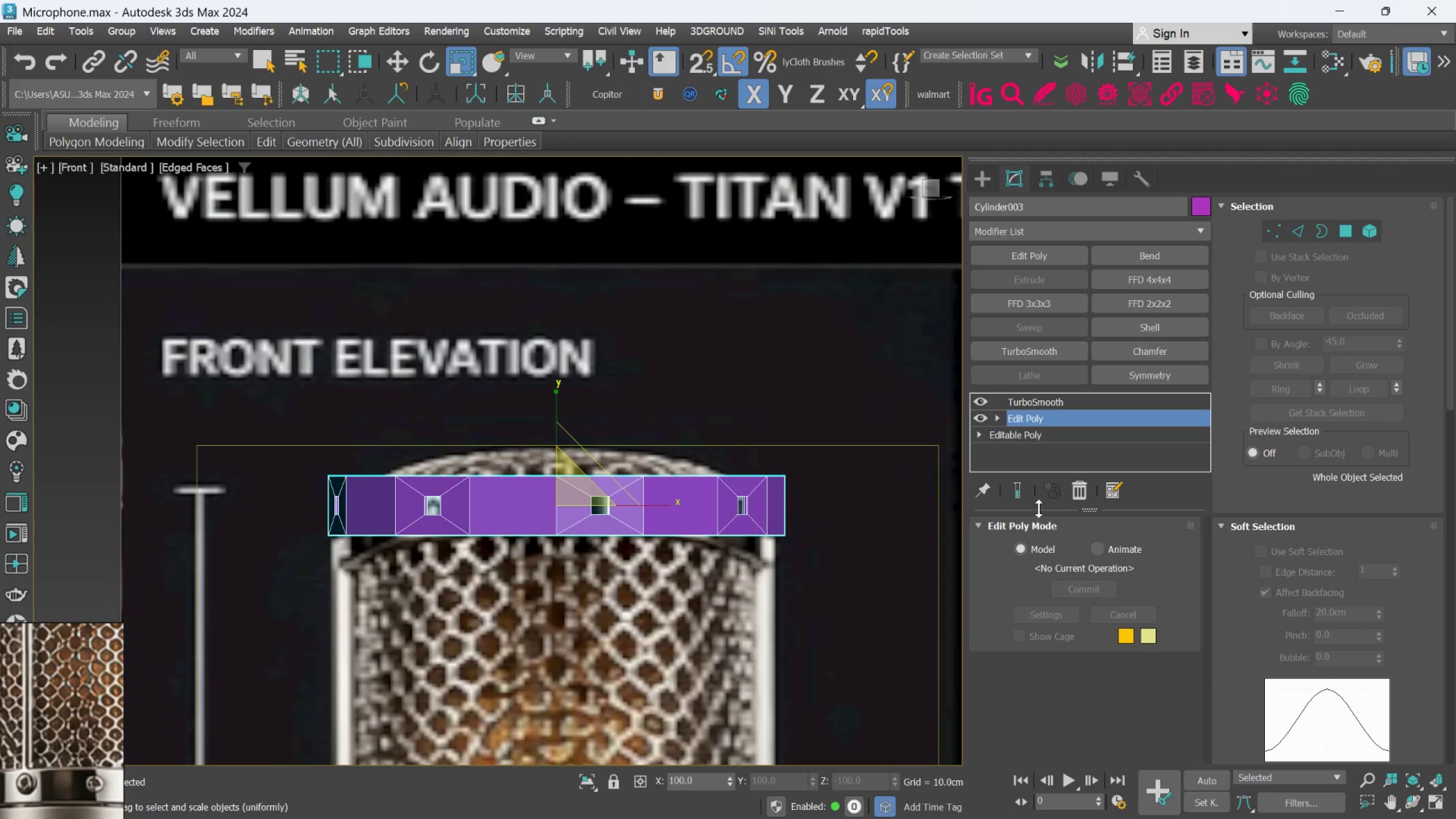 
left_click([1025, 501])
 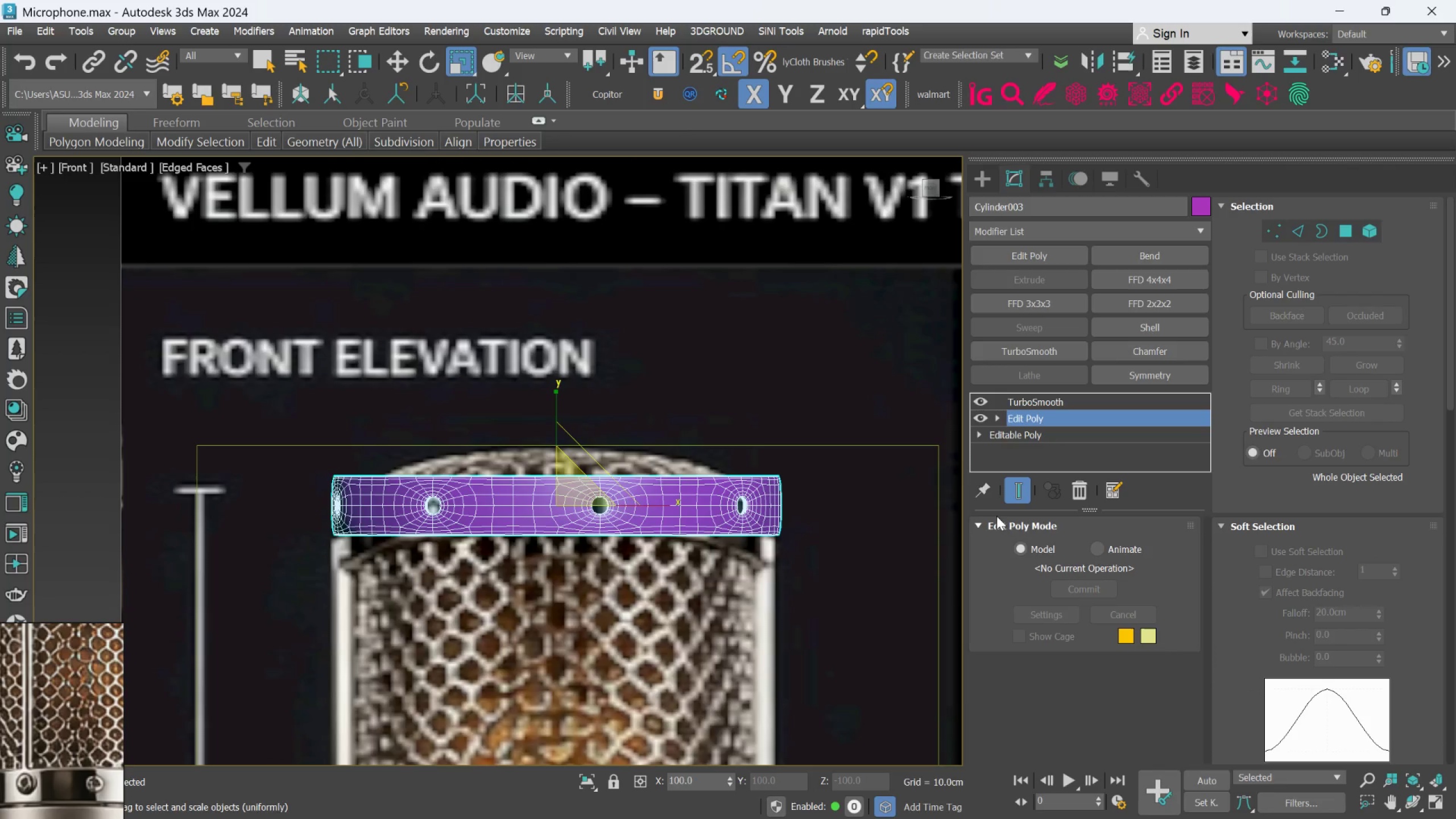 
key(F4)
 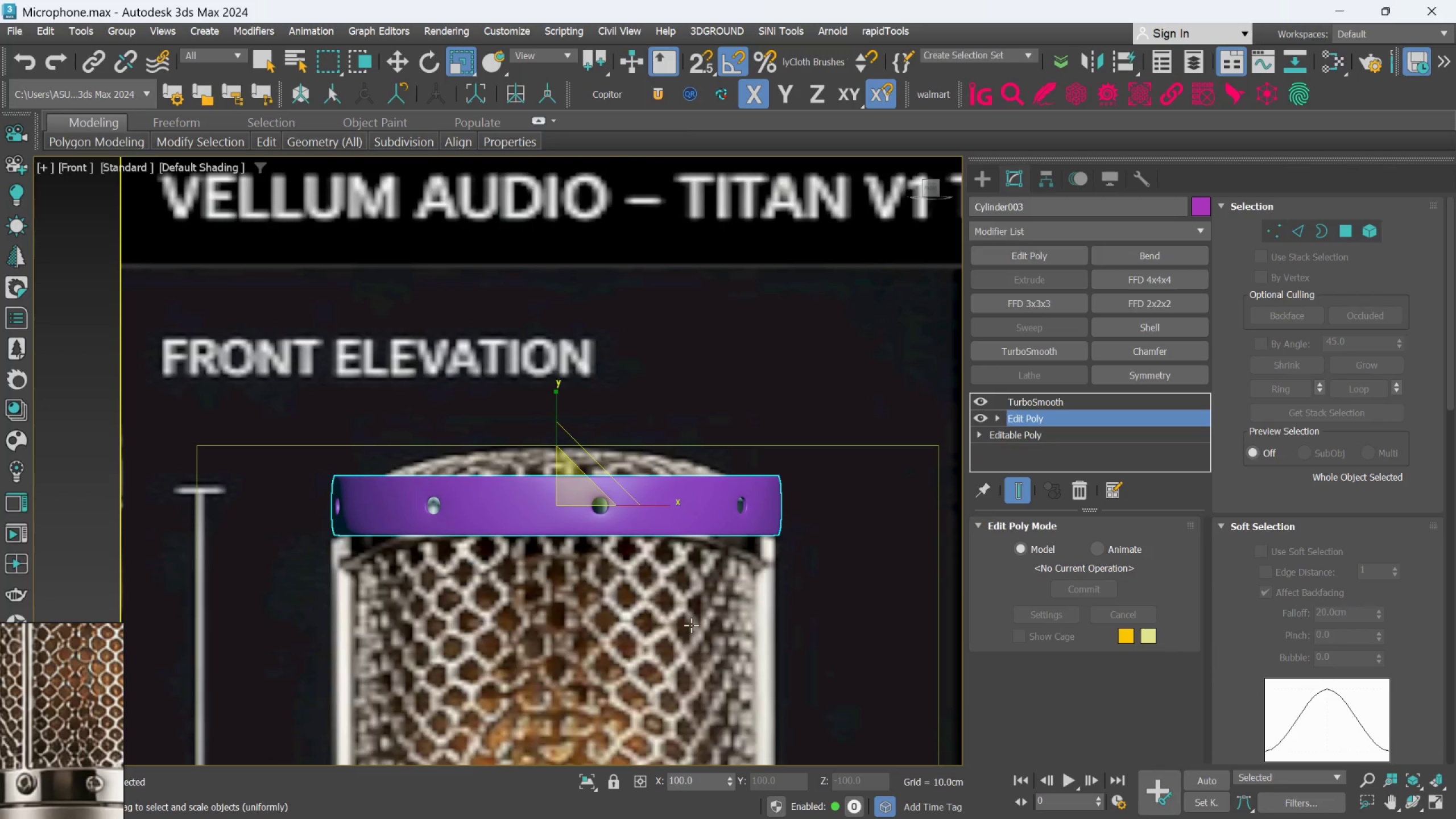 
hold_key(key=AltLeft, duration=0.59)
 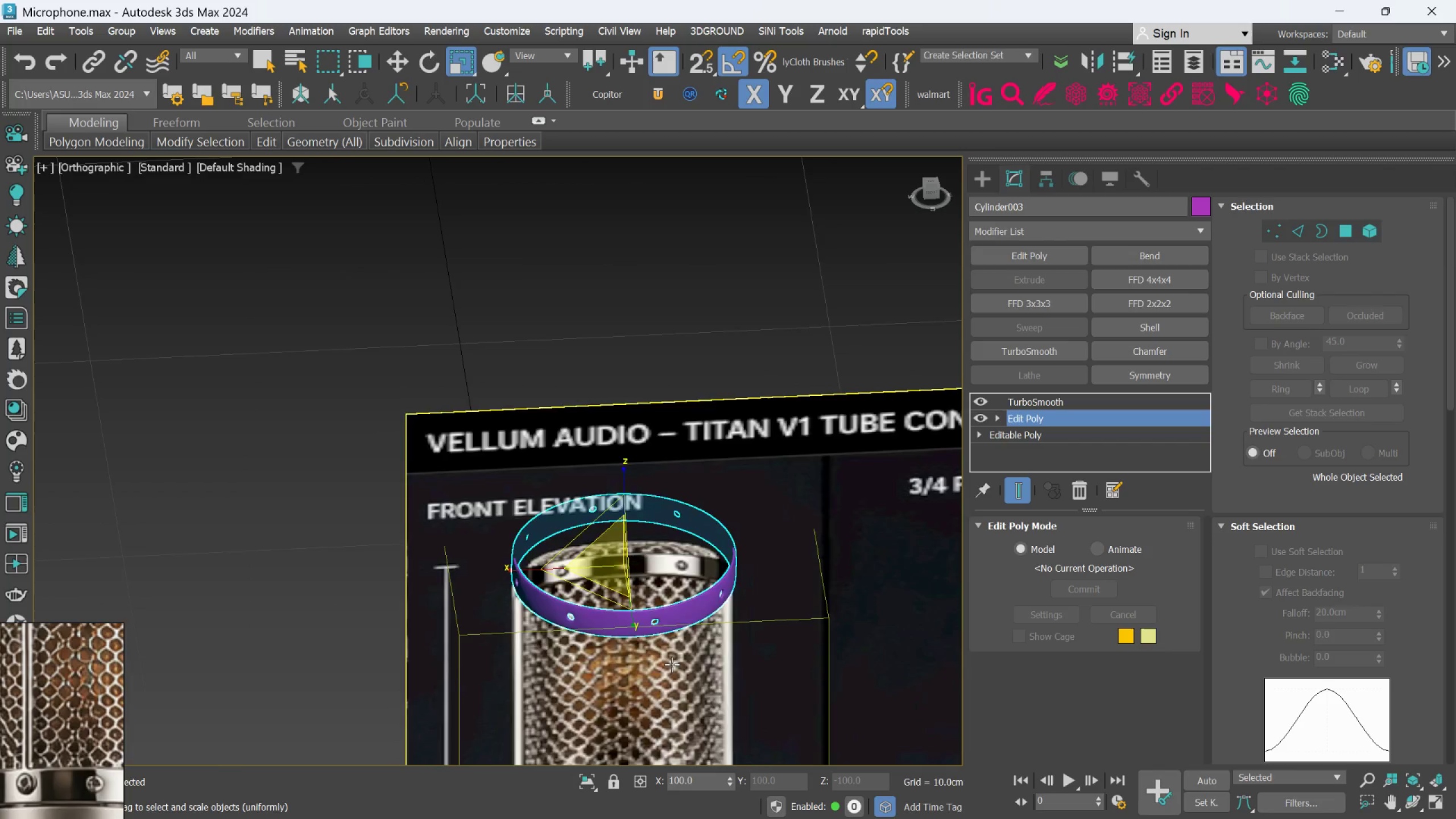 
scroll: coordinate [691, 625], scroll_direction: down, amount: 2.0
 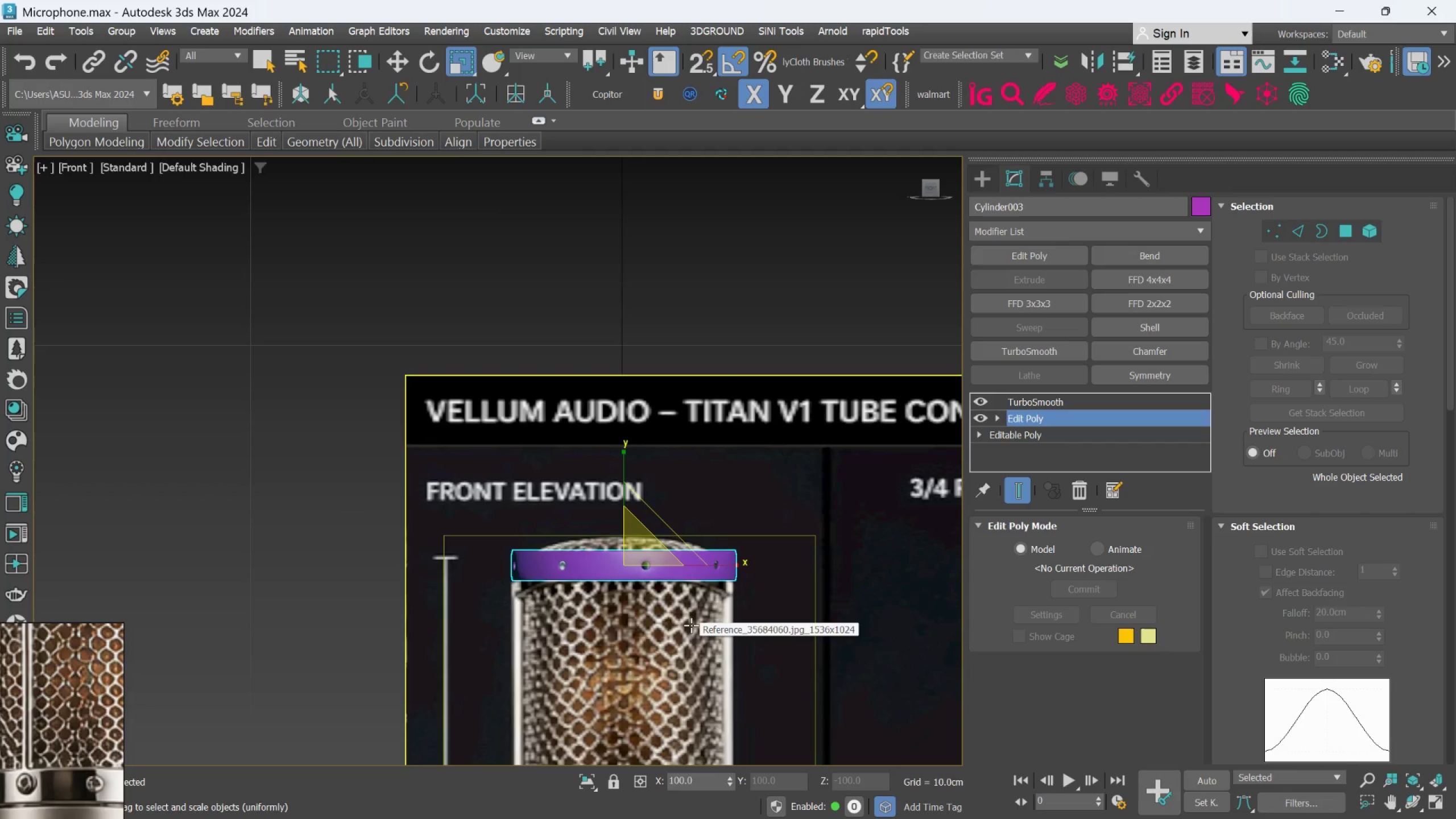 
key(Alt+AltLeft)
 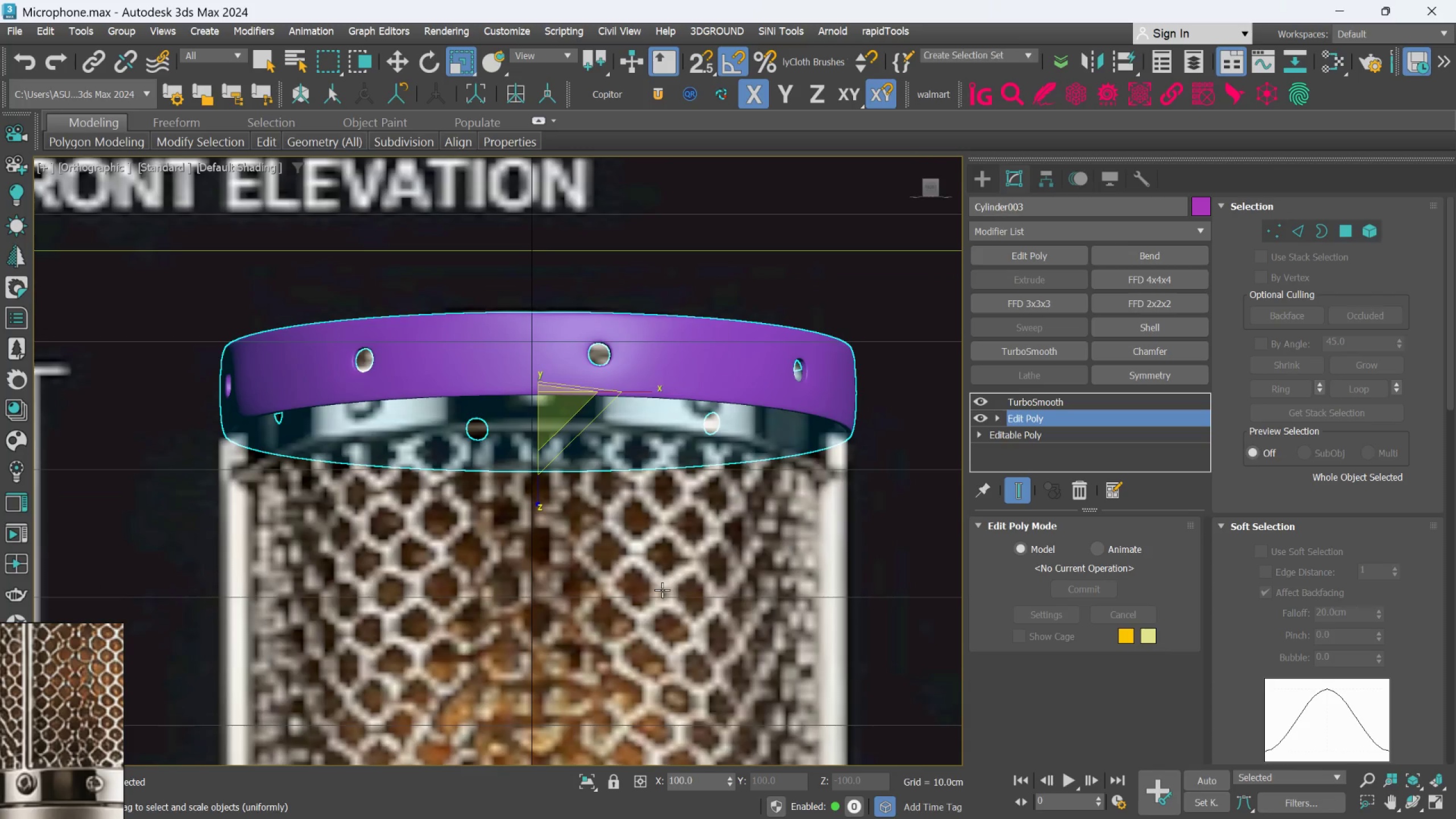 
scroll: coordinate [671, 655], scroll_direction: up, amount: 3.0
 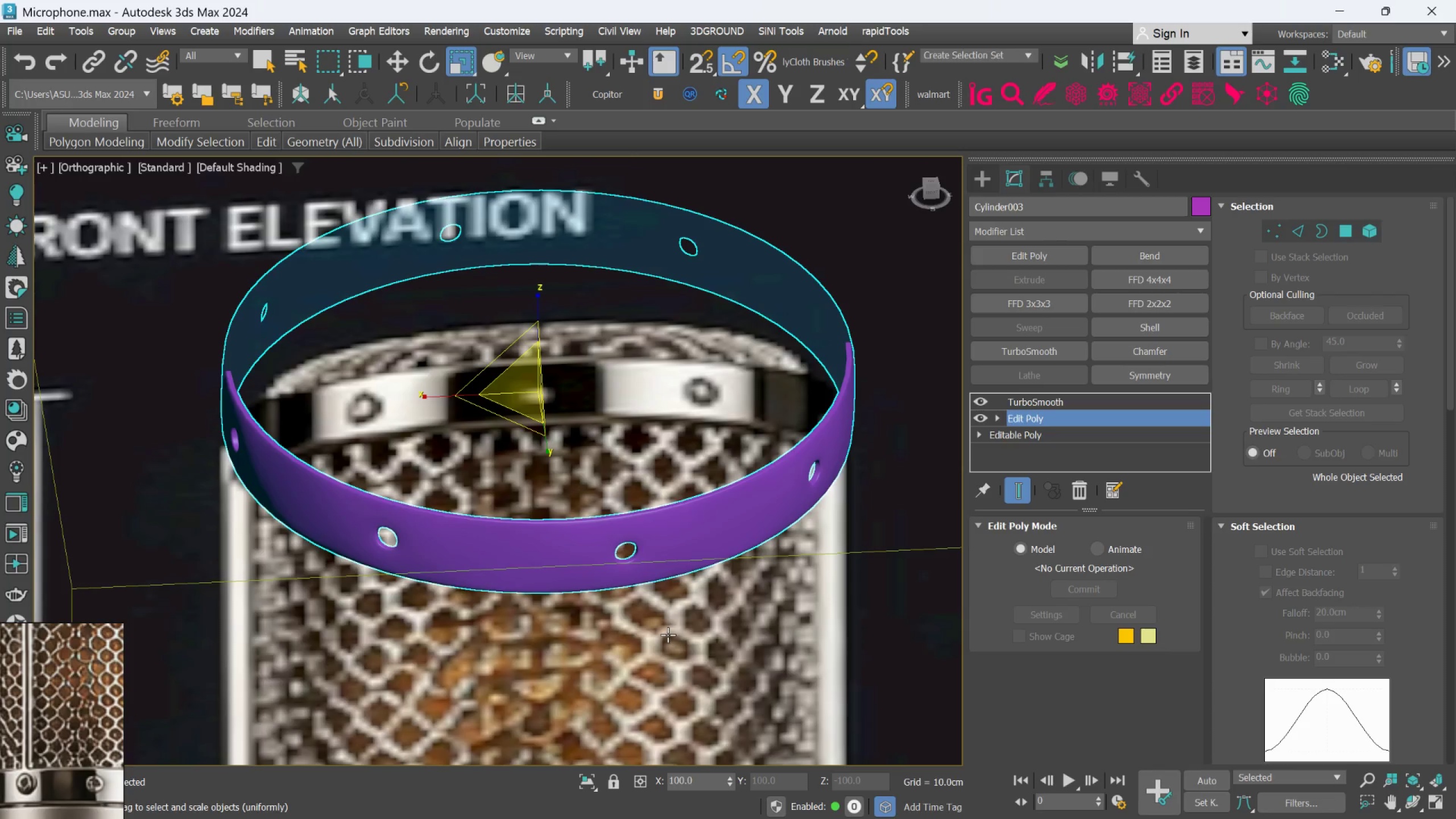 
scroll: coordinate [664, 602], scroll_direction: down, amount: 3.0
 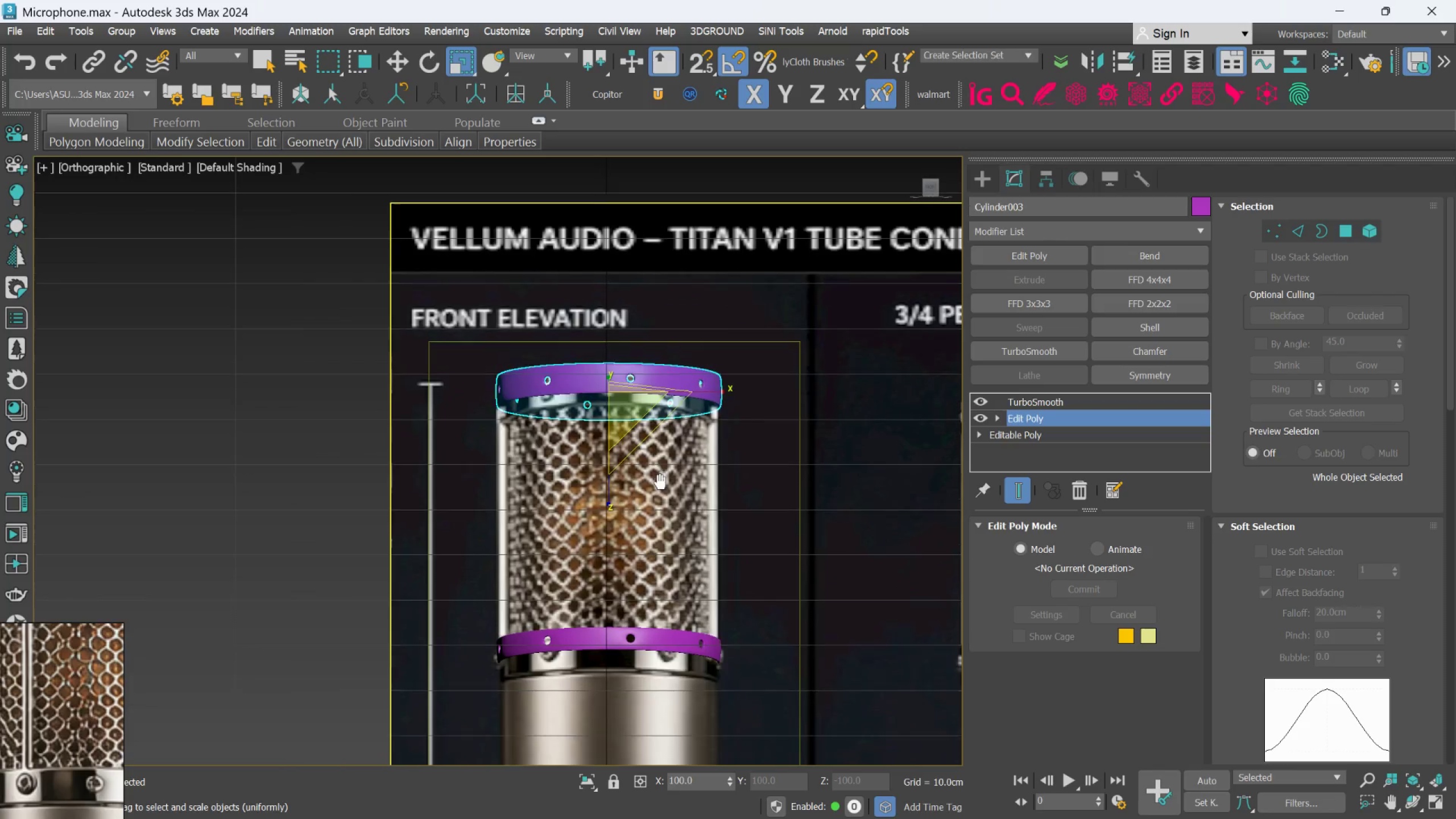 
scroll: coordinate [667, 530], scroll_direction: up, amount: 3.0
 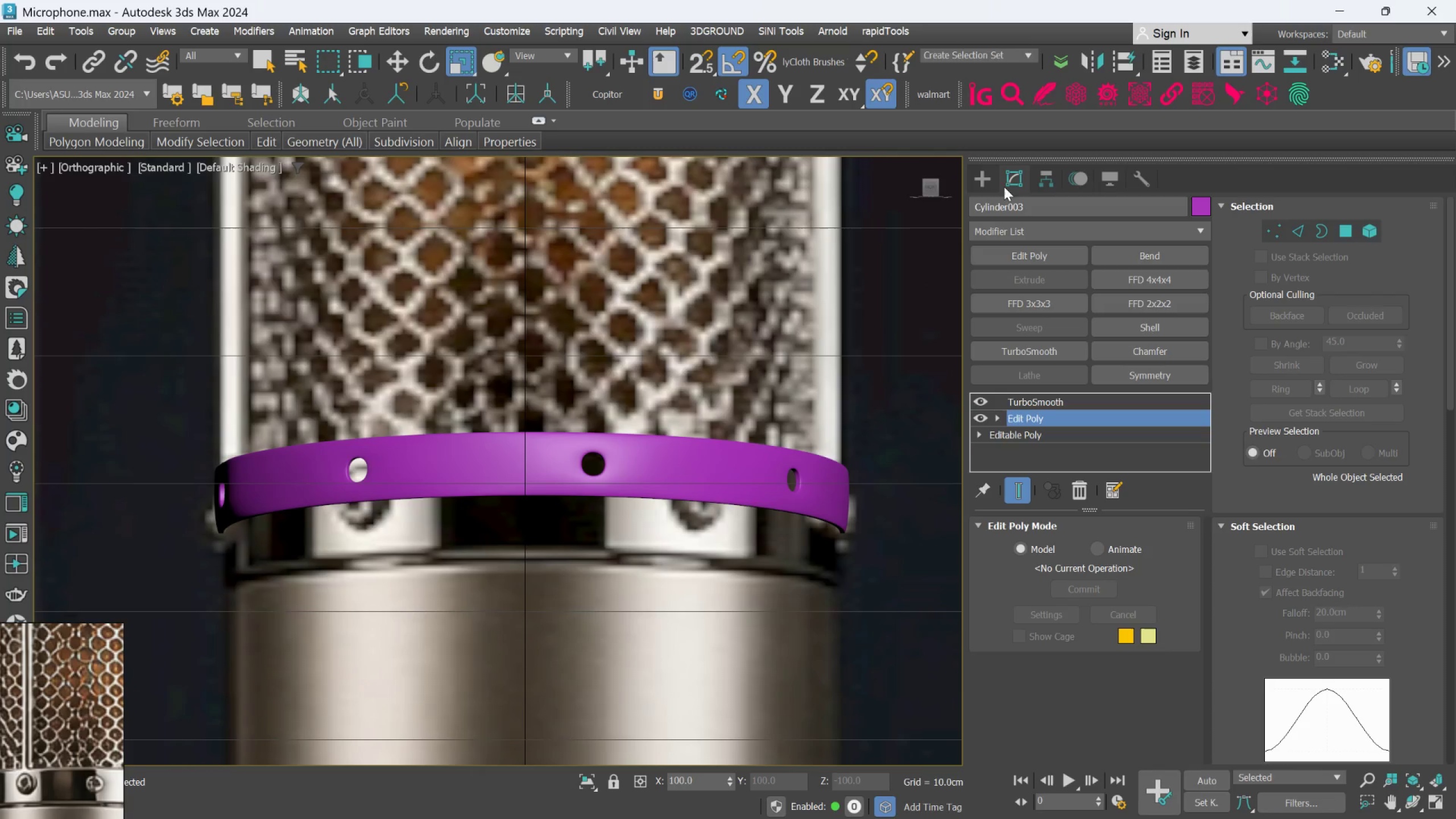 
left_click([985, 176])
 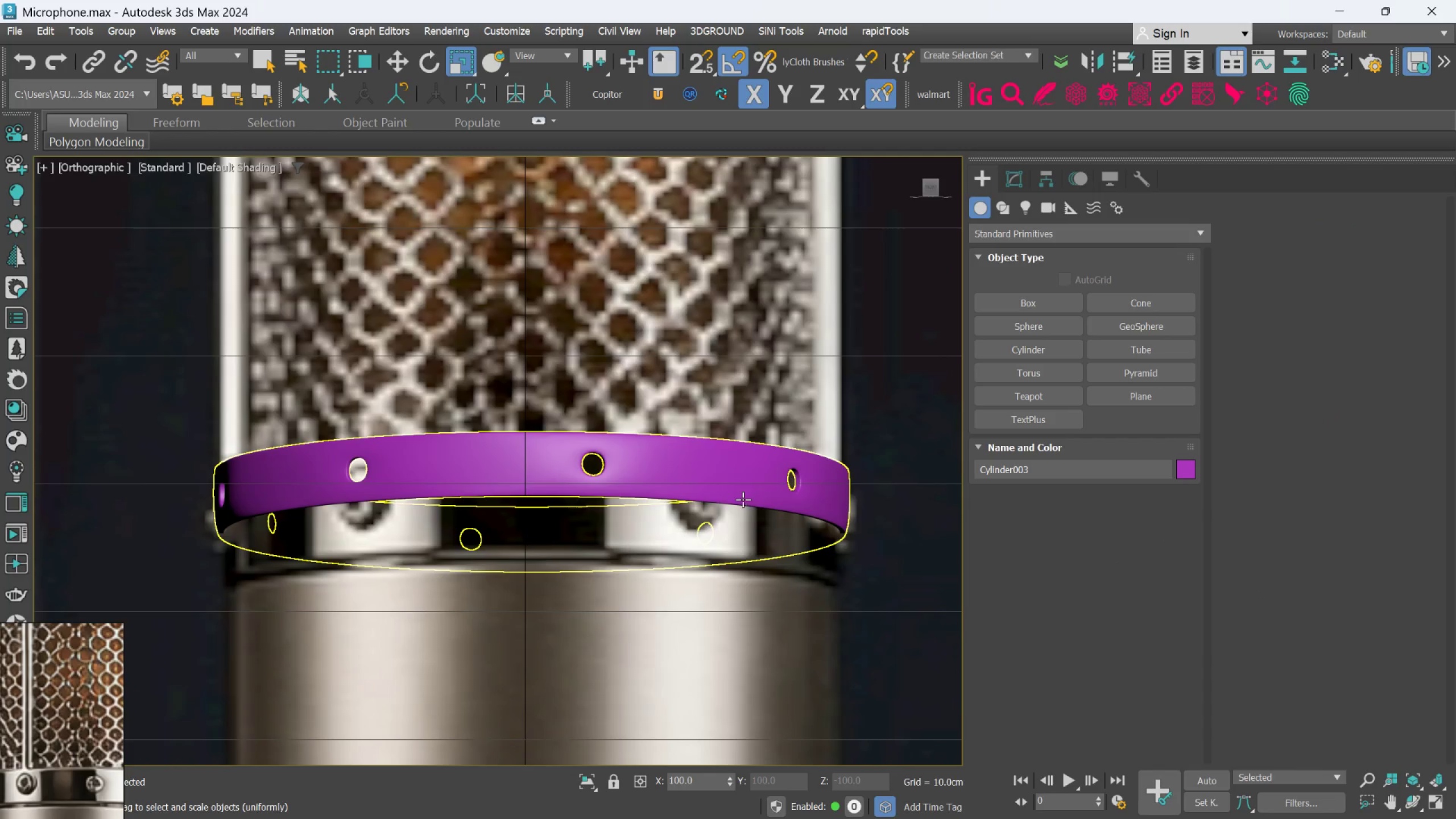 
left_click([742, 485])
 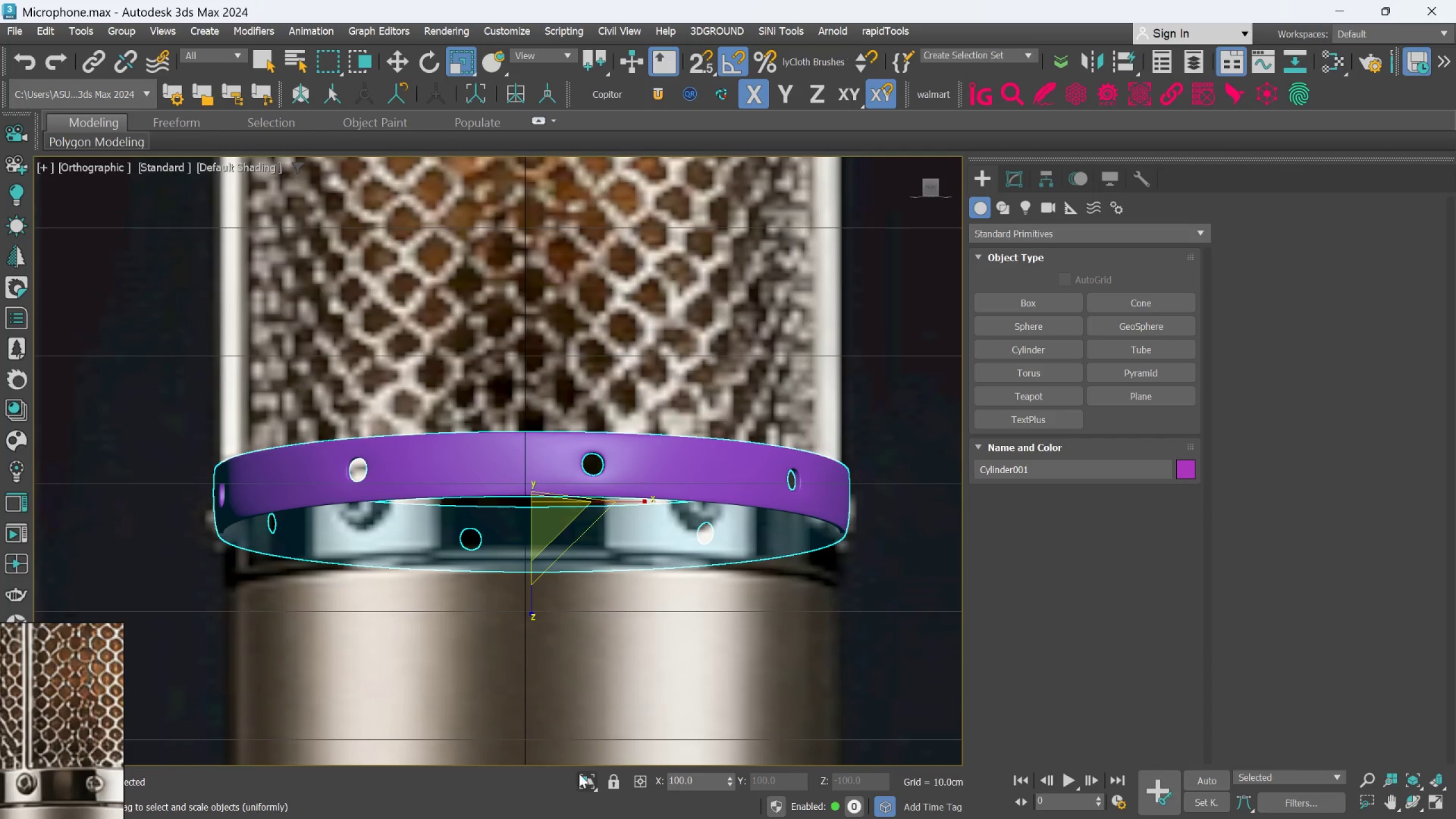 
left_click([594, 783])
 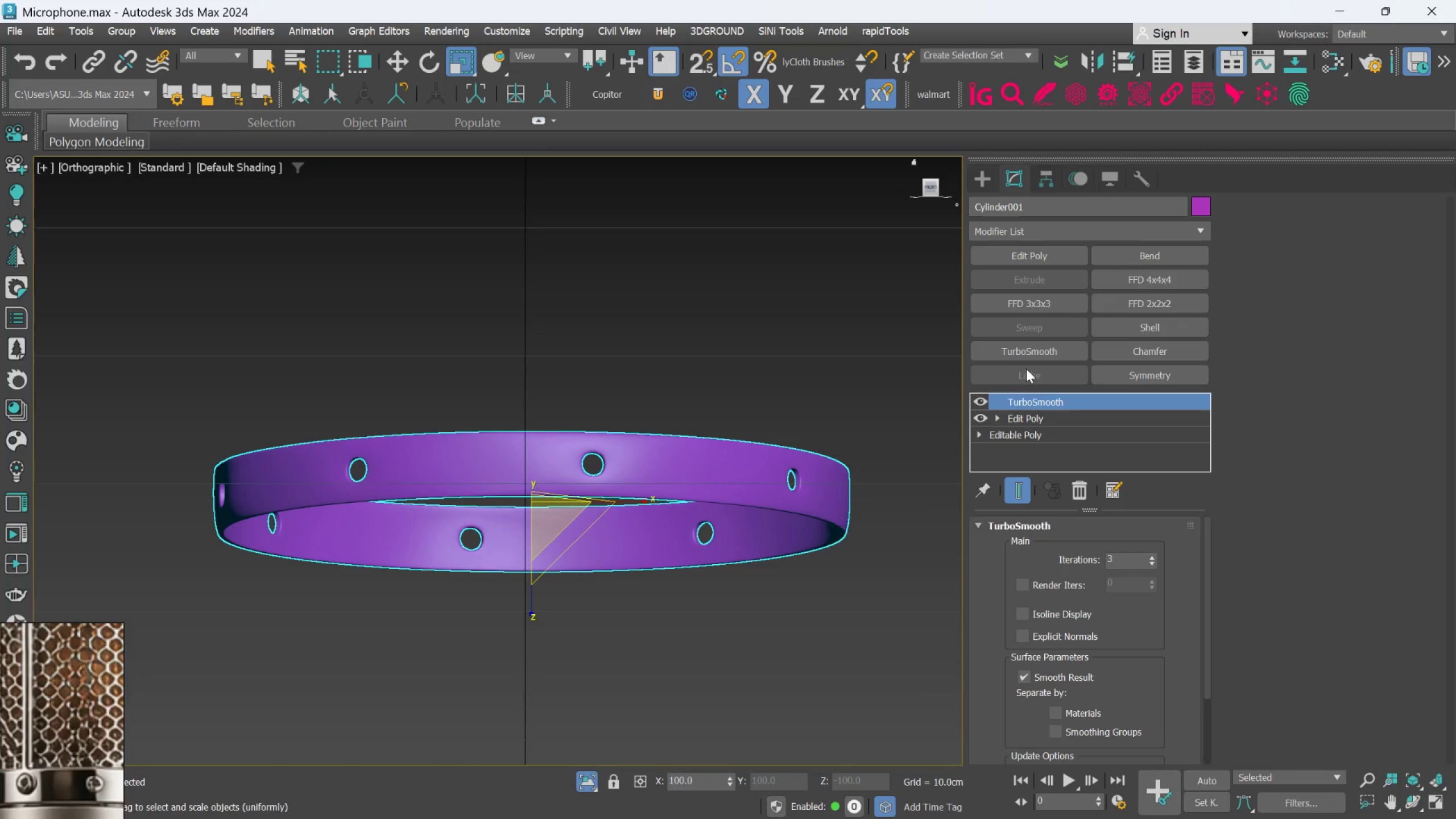 
left_click([1021, 416])
 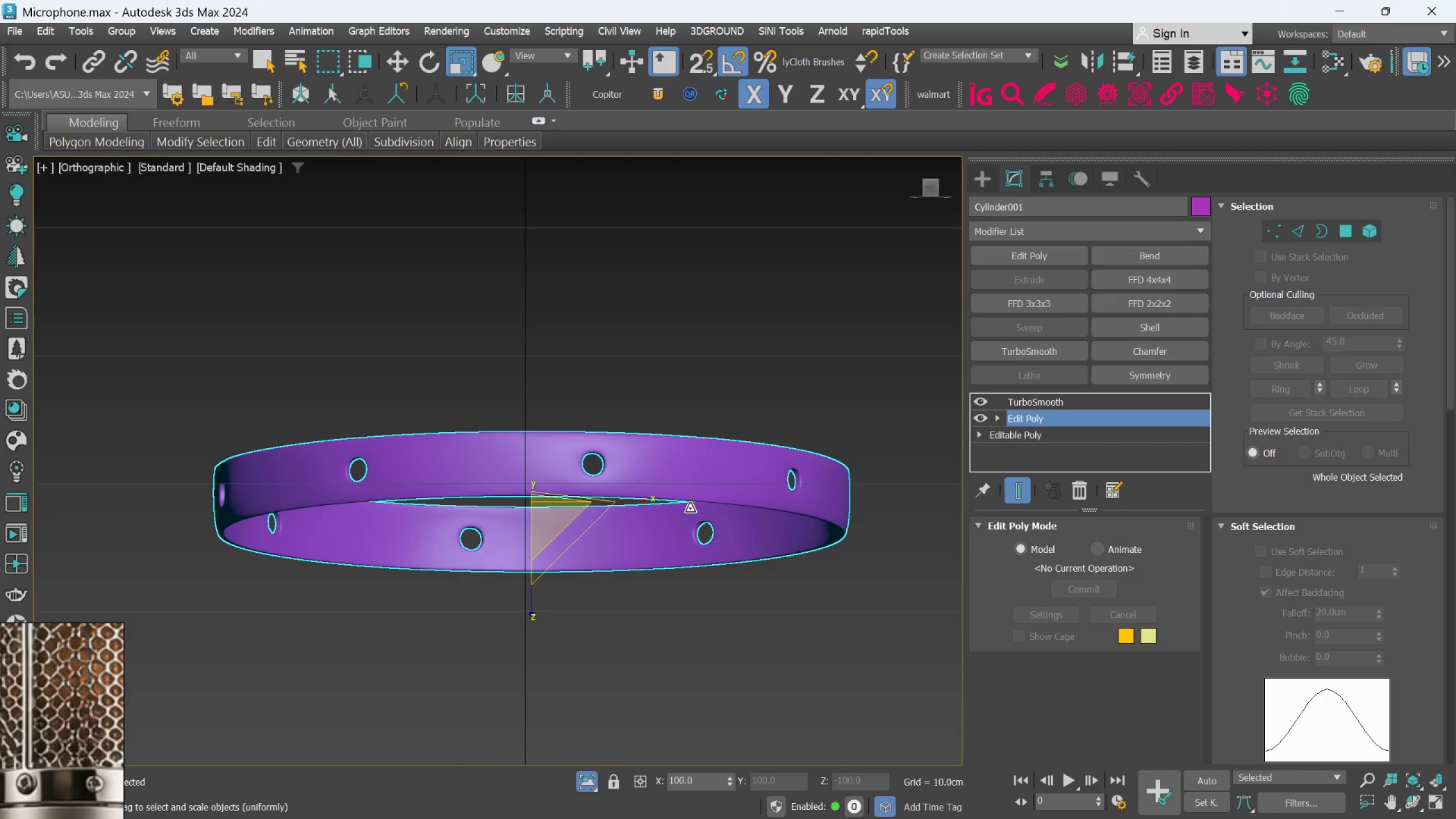 
hold_key(key=AltLeft, duration=1.03)
 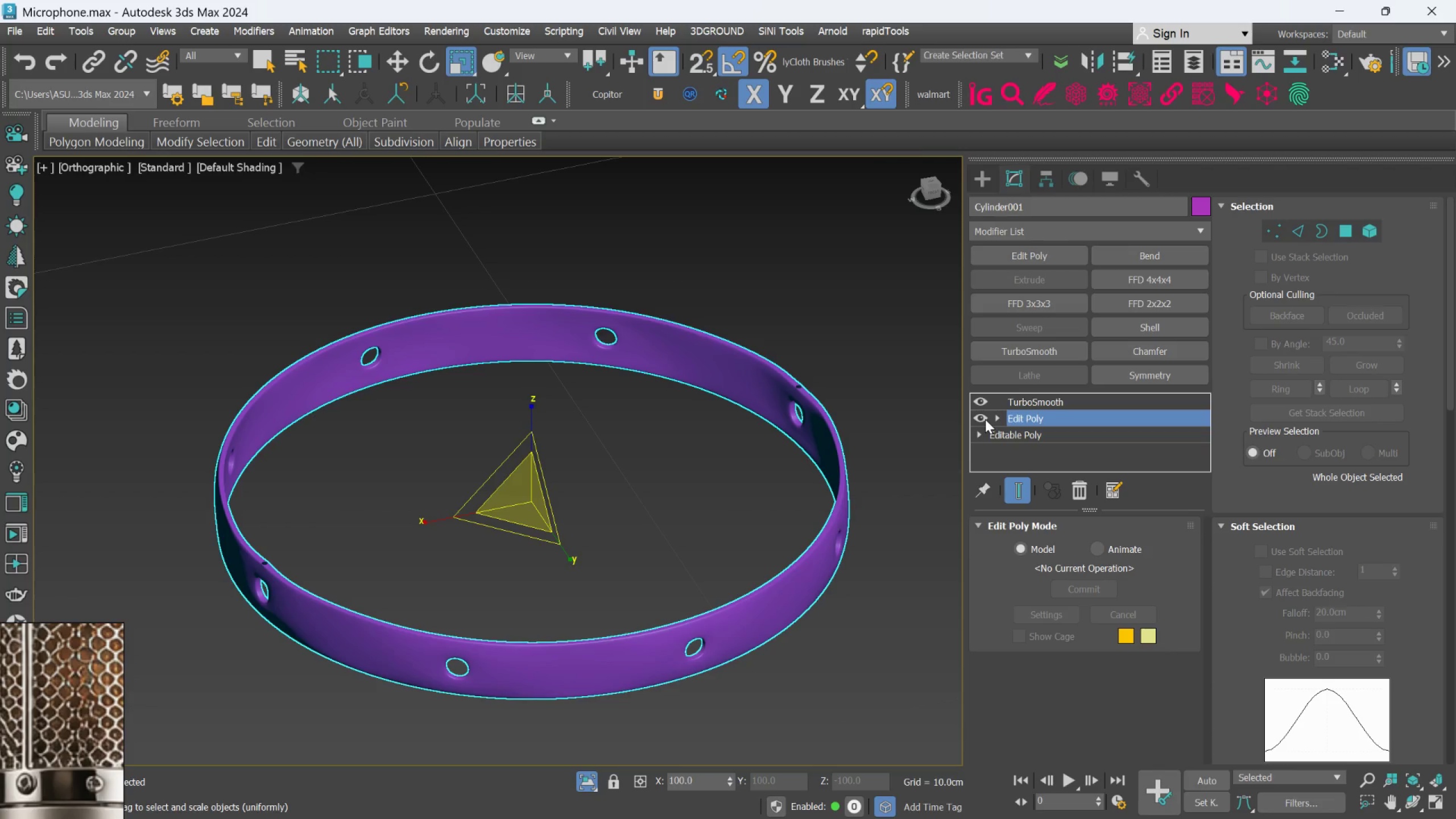 
left_click([985, 418])
 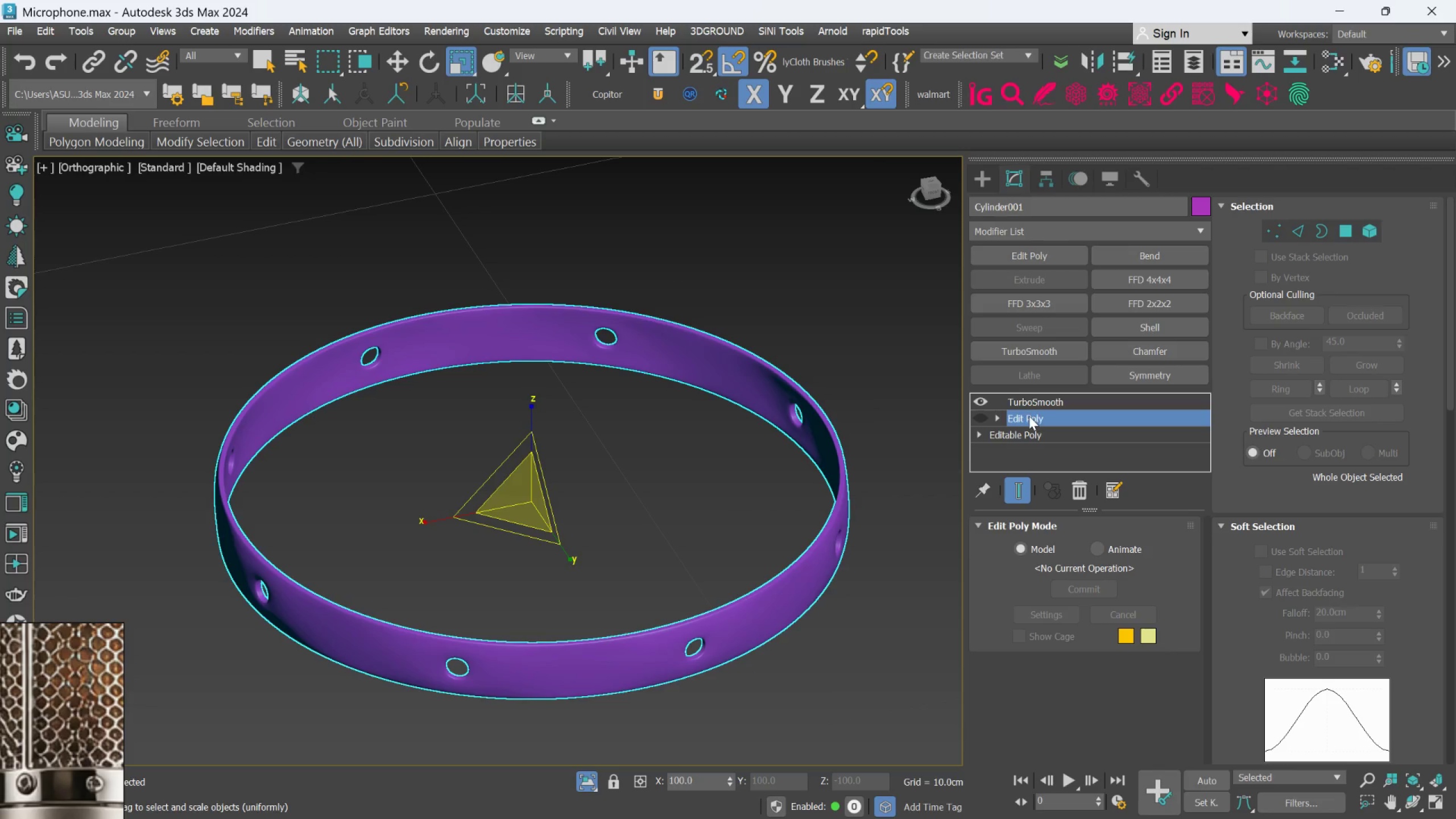 
left_click([981, 417])
 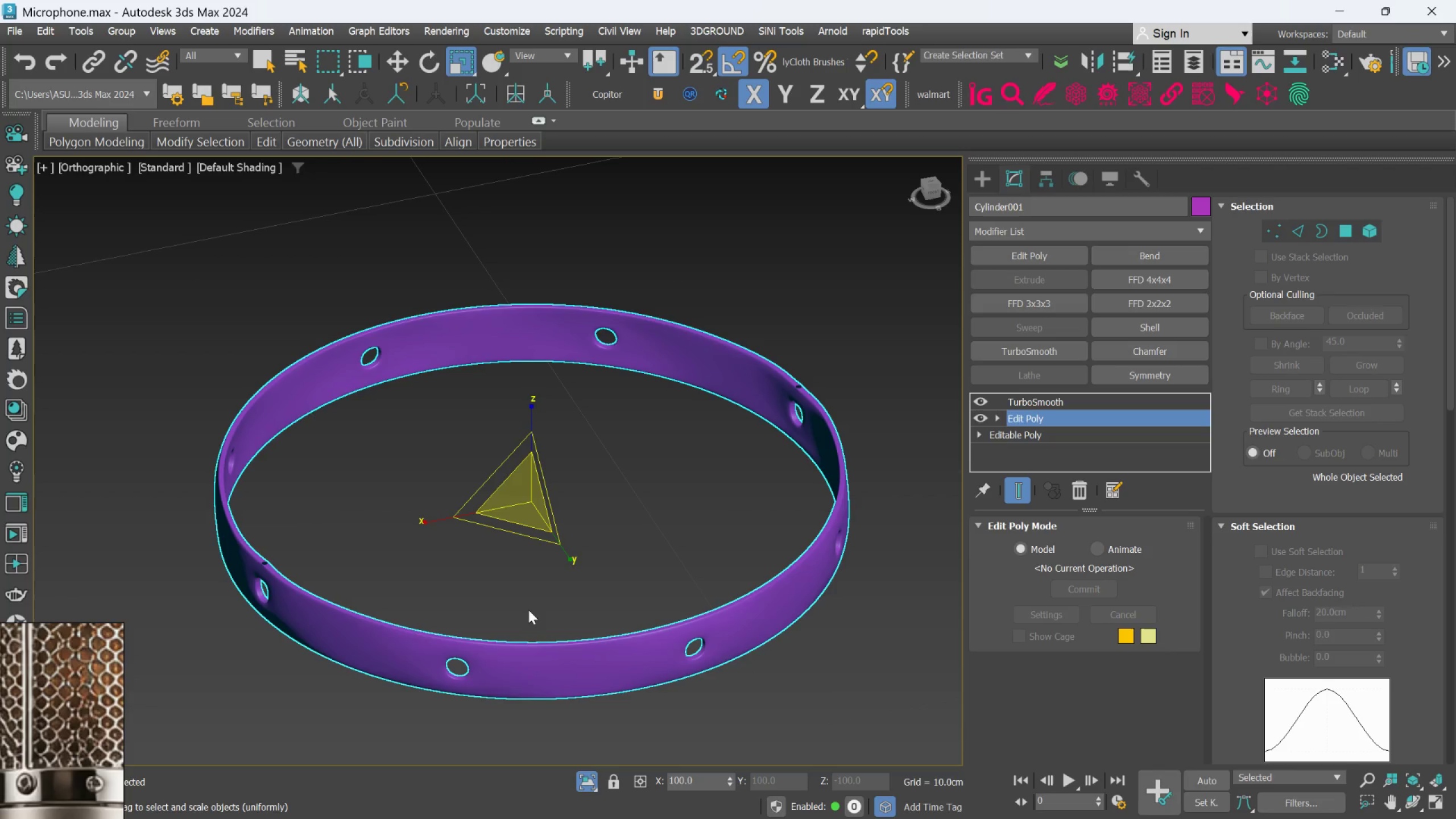 
scroll: coordinate [251, 565], scroll_direction: none, amount: 0.0
 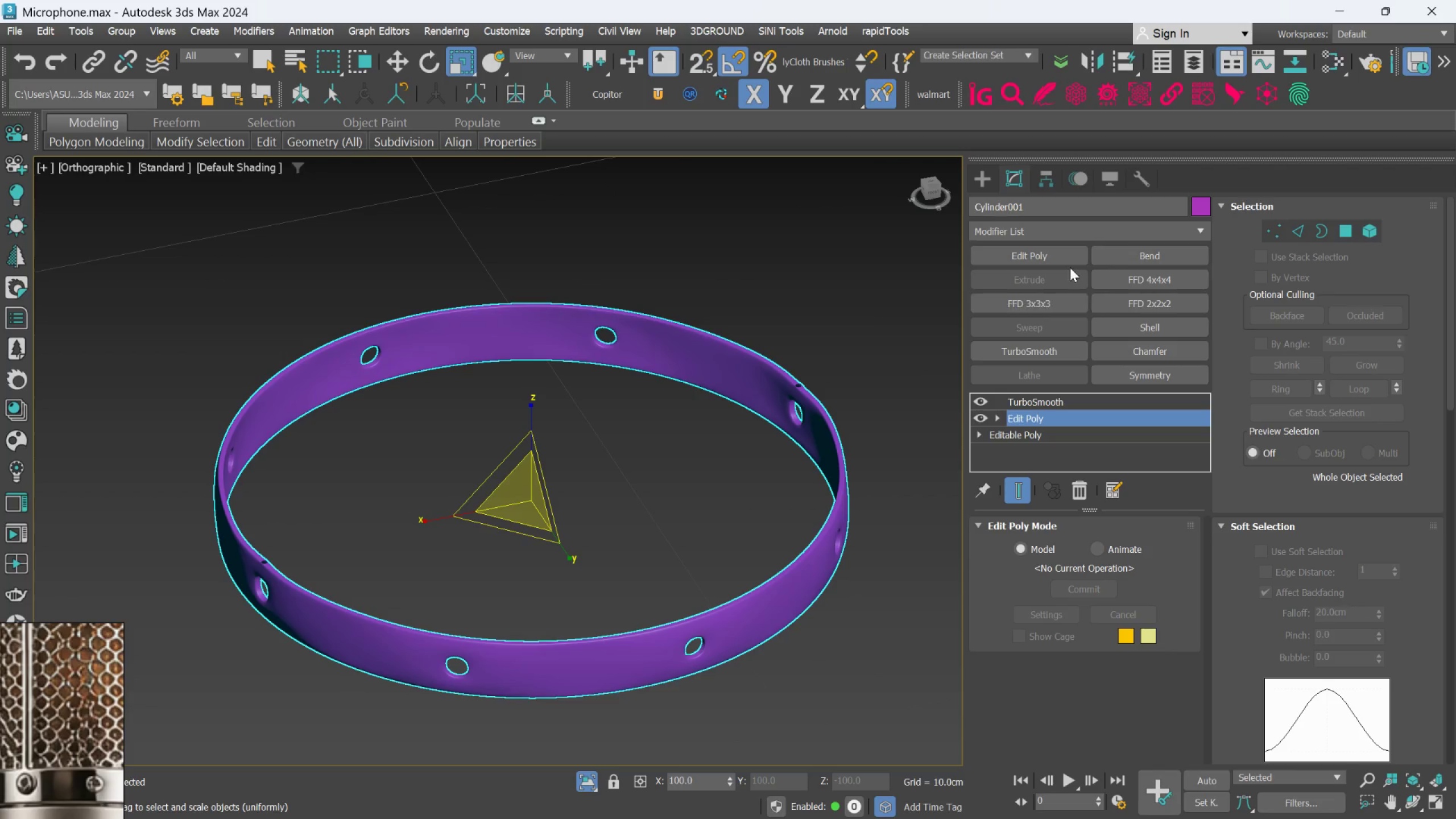 
left_click([1062, 262])
 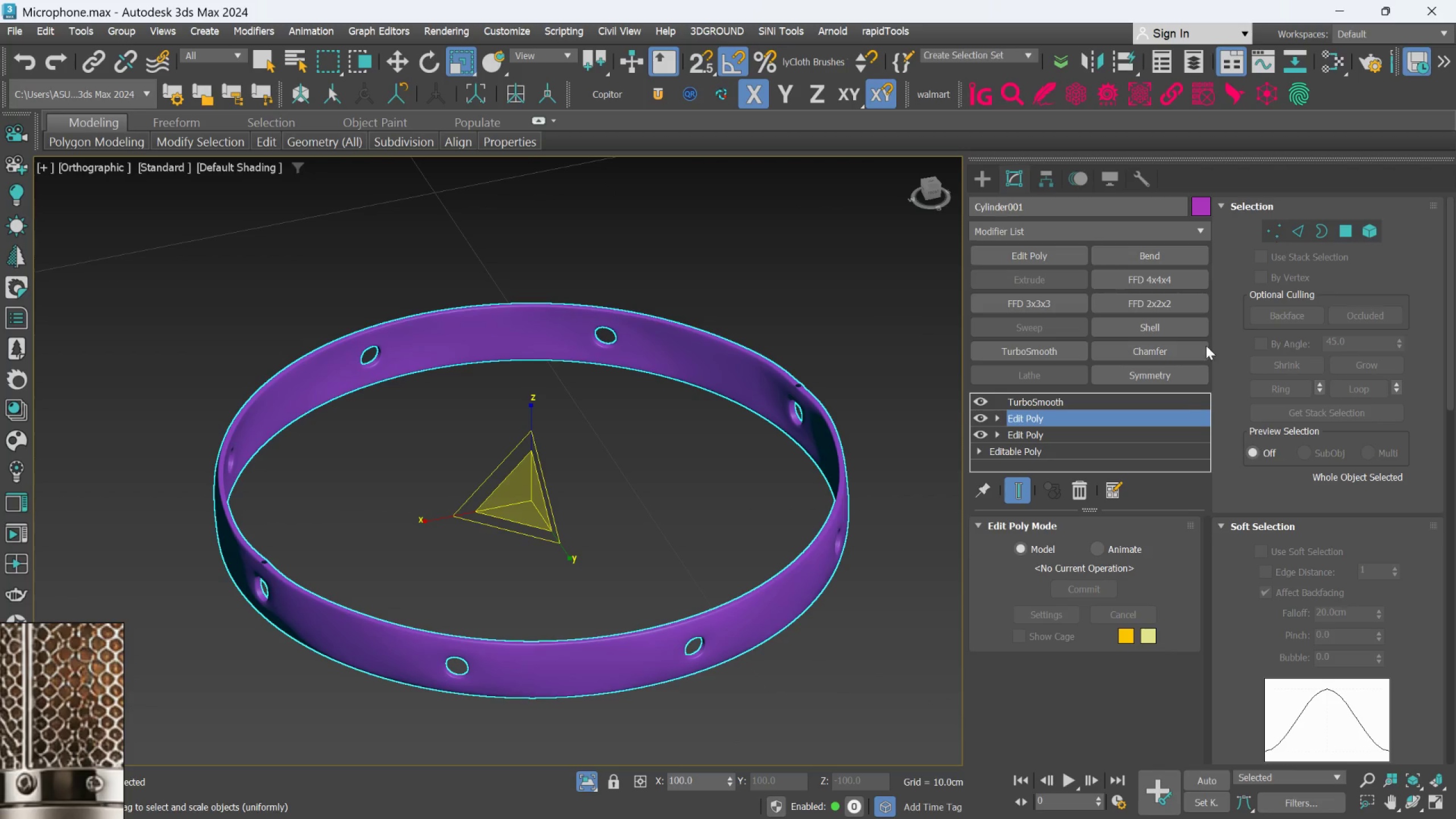 
left_click([1023, 495])
 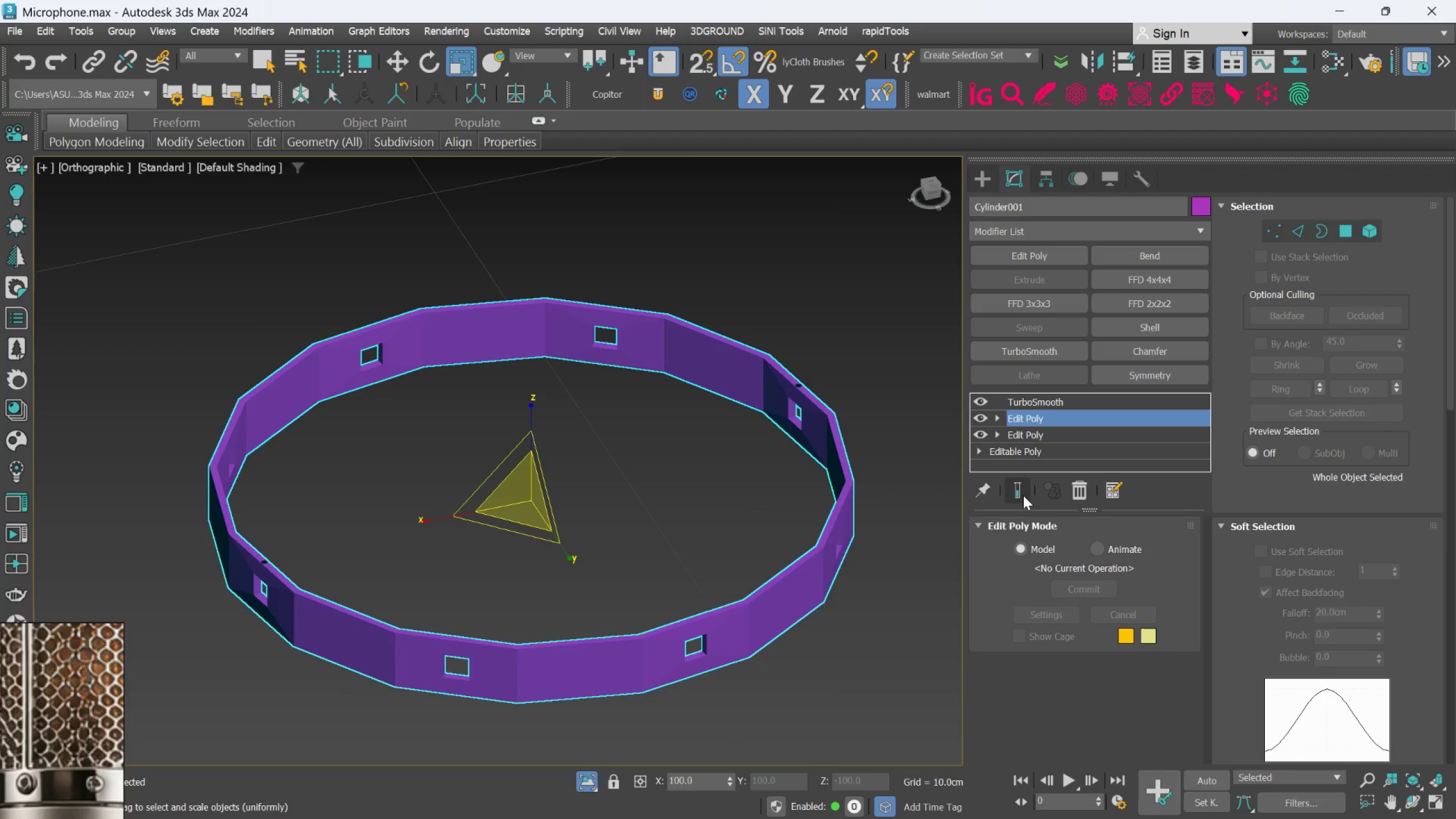 
key(F4)
 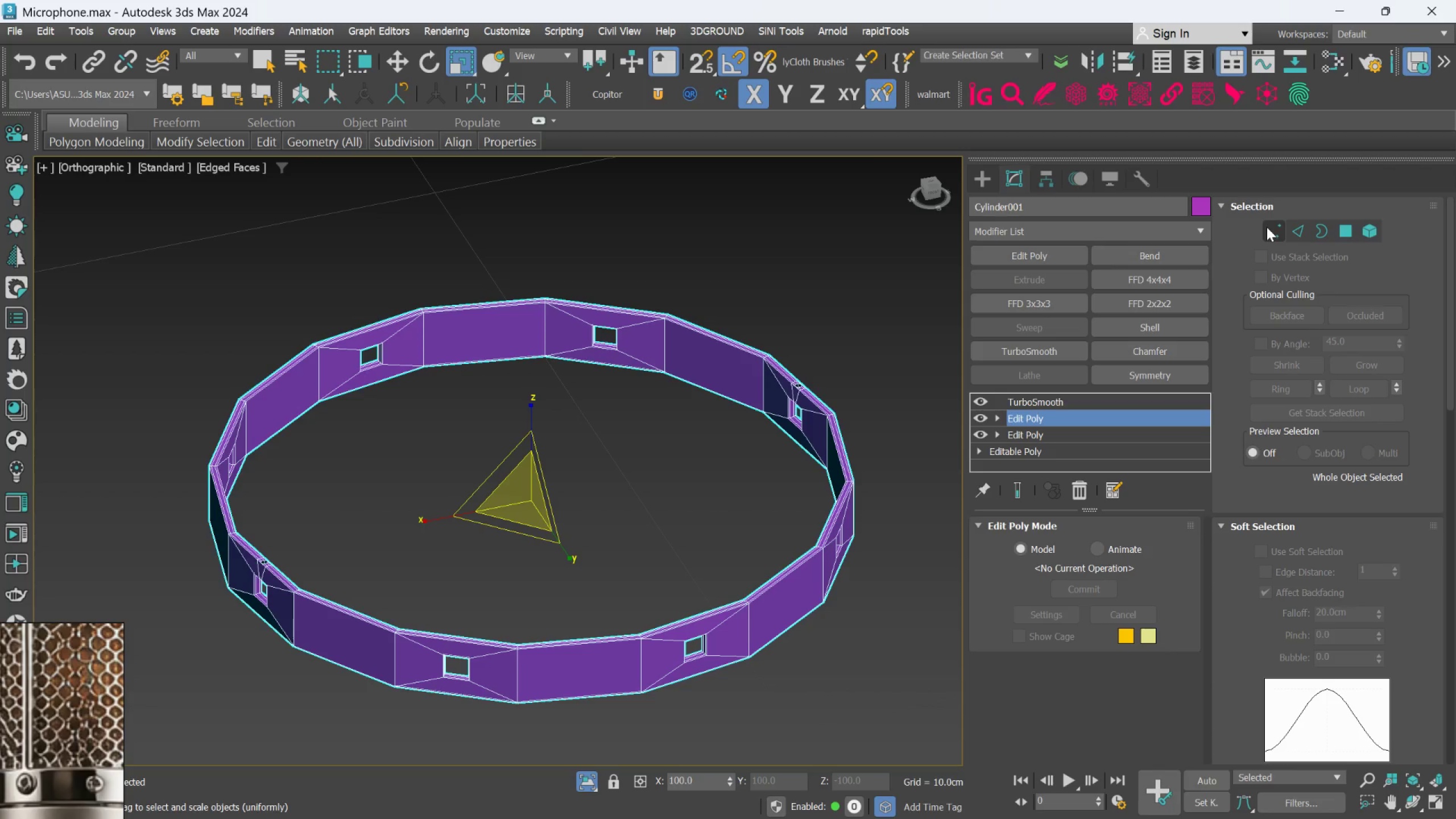 
left_click([1290, 232])
 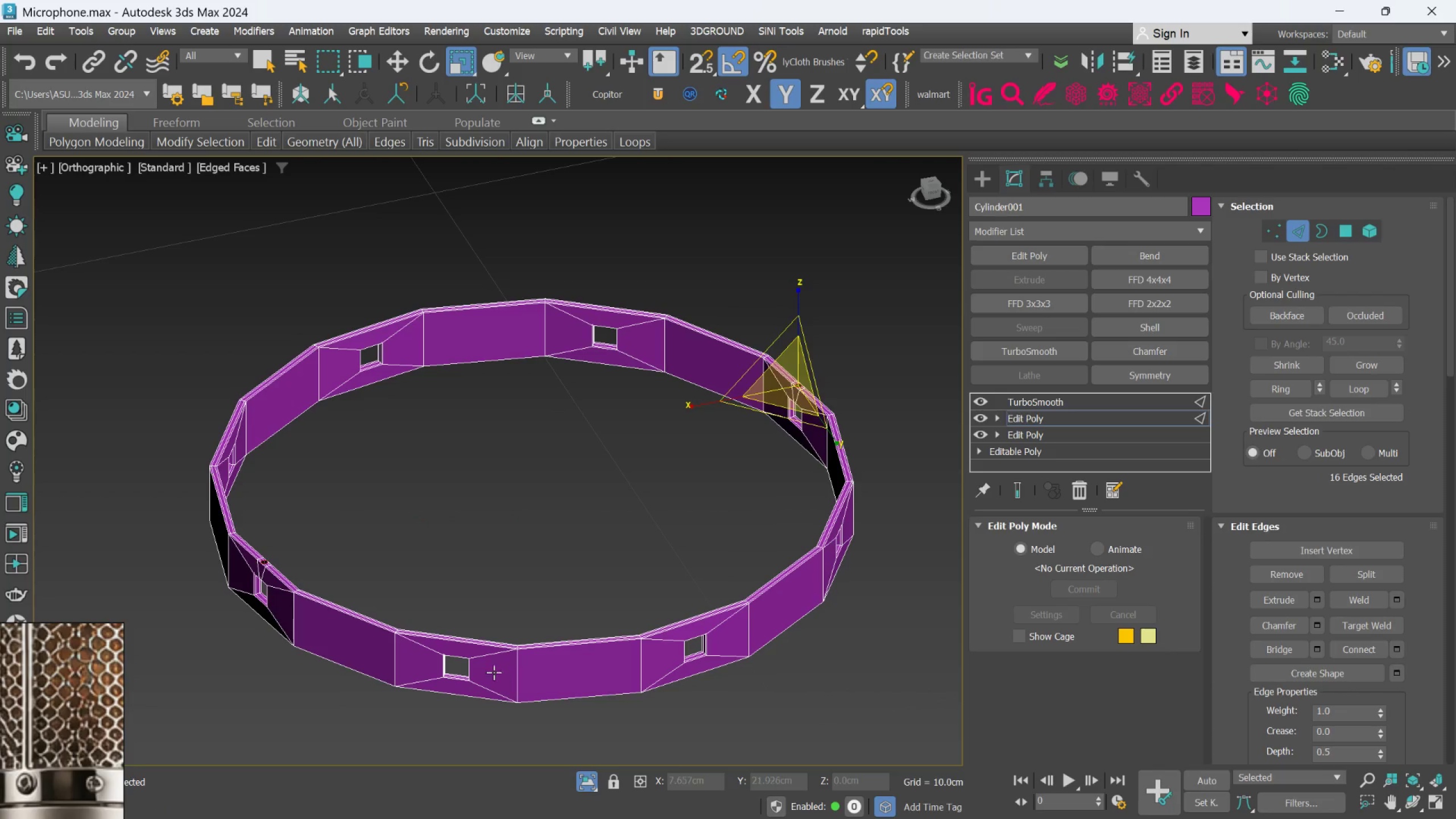 
scroll: coordinate [378, 650], scroll_direction: up, amount: 2.0
 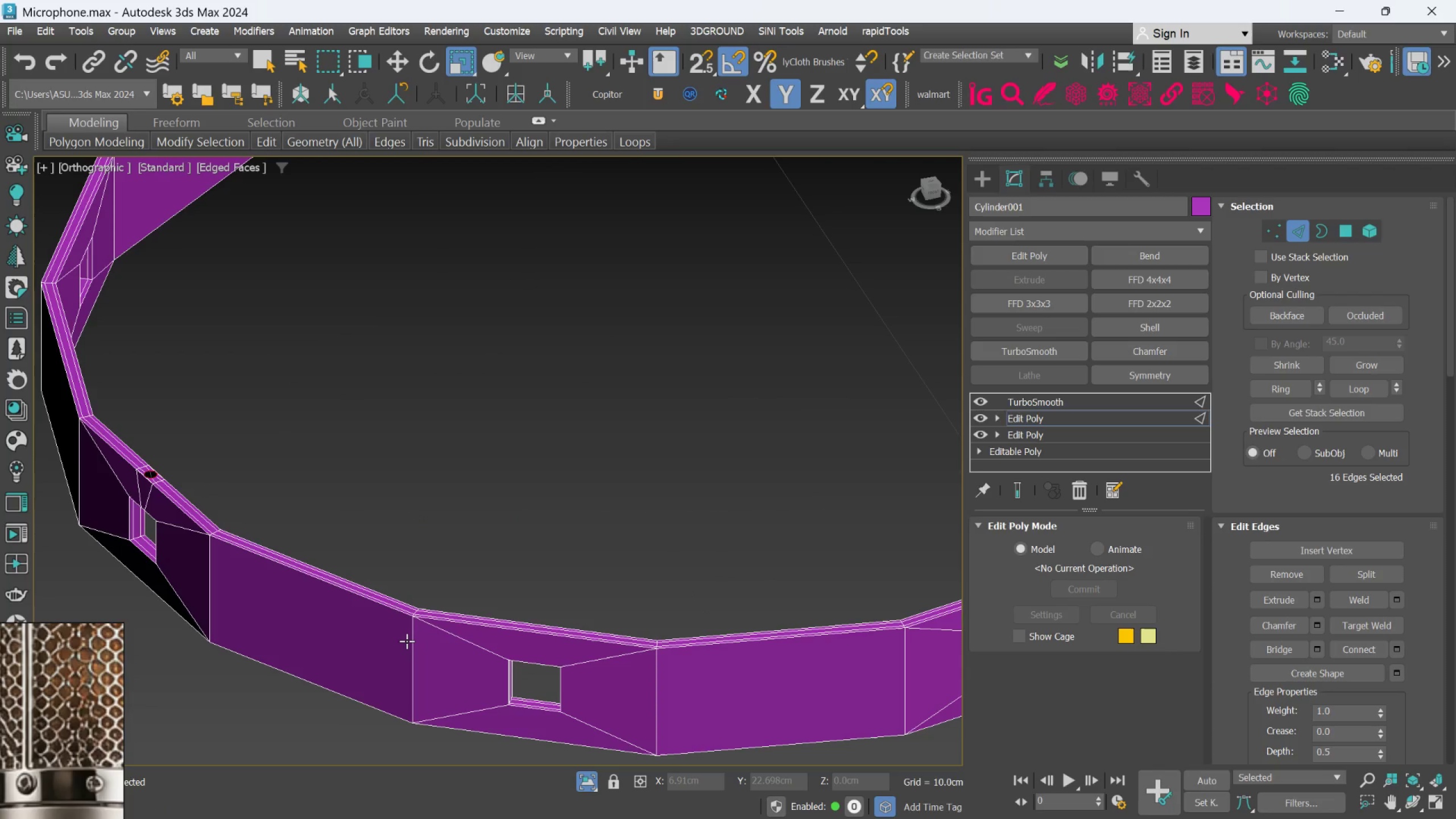 
left_click([408, 641])
 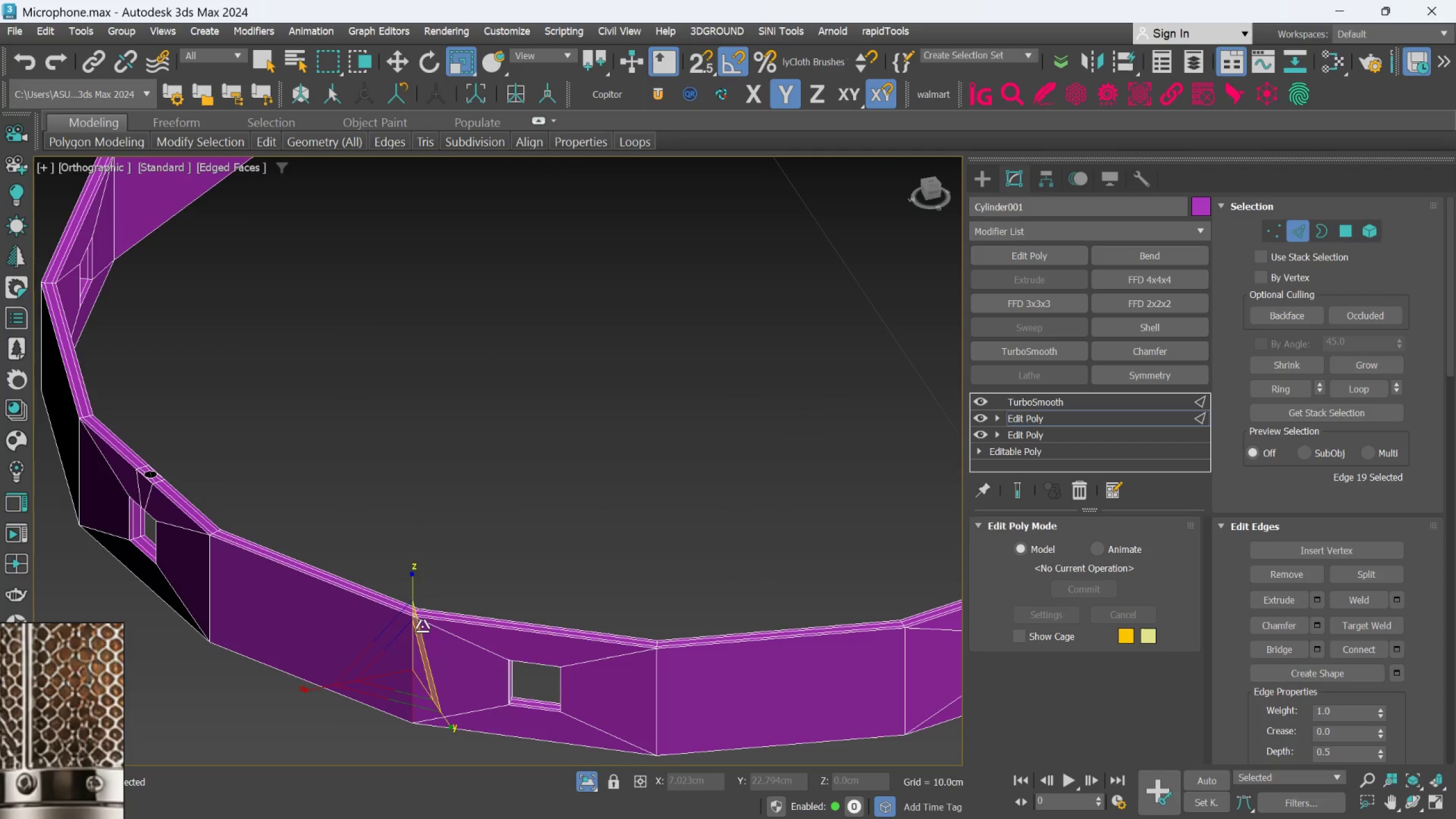 
scroll: coordinate [424, 623], scroll_direction: up, amount: 1.0
 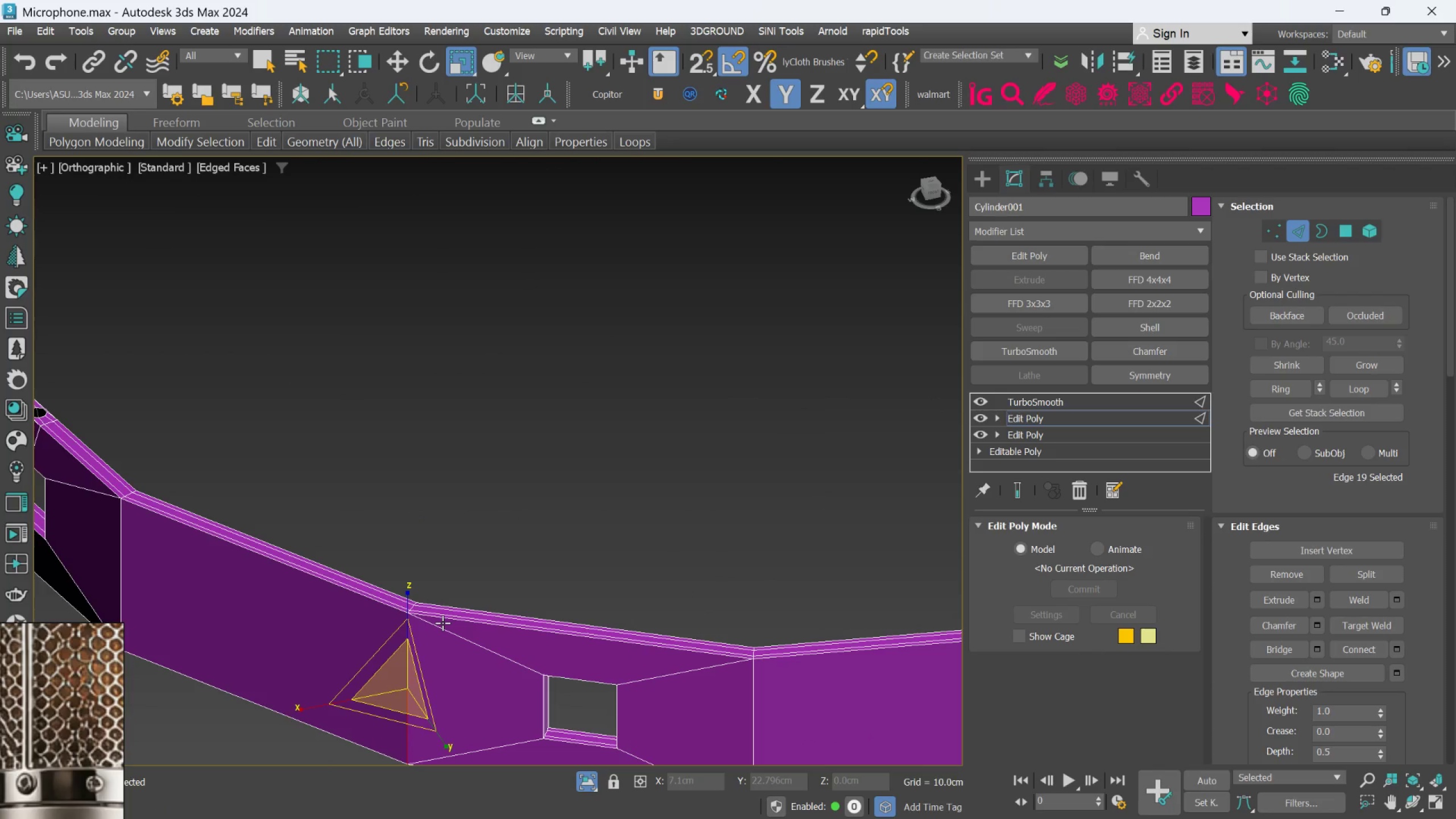 
key(Q)
 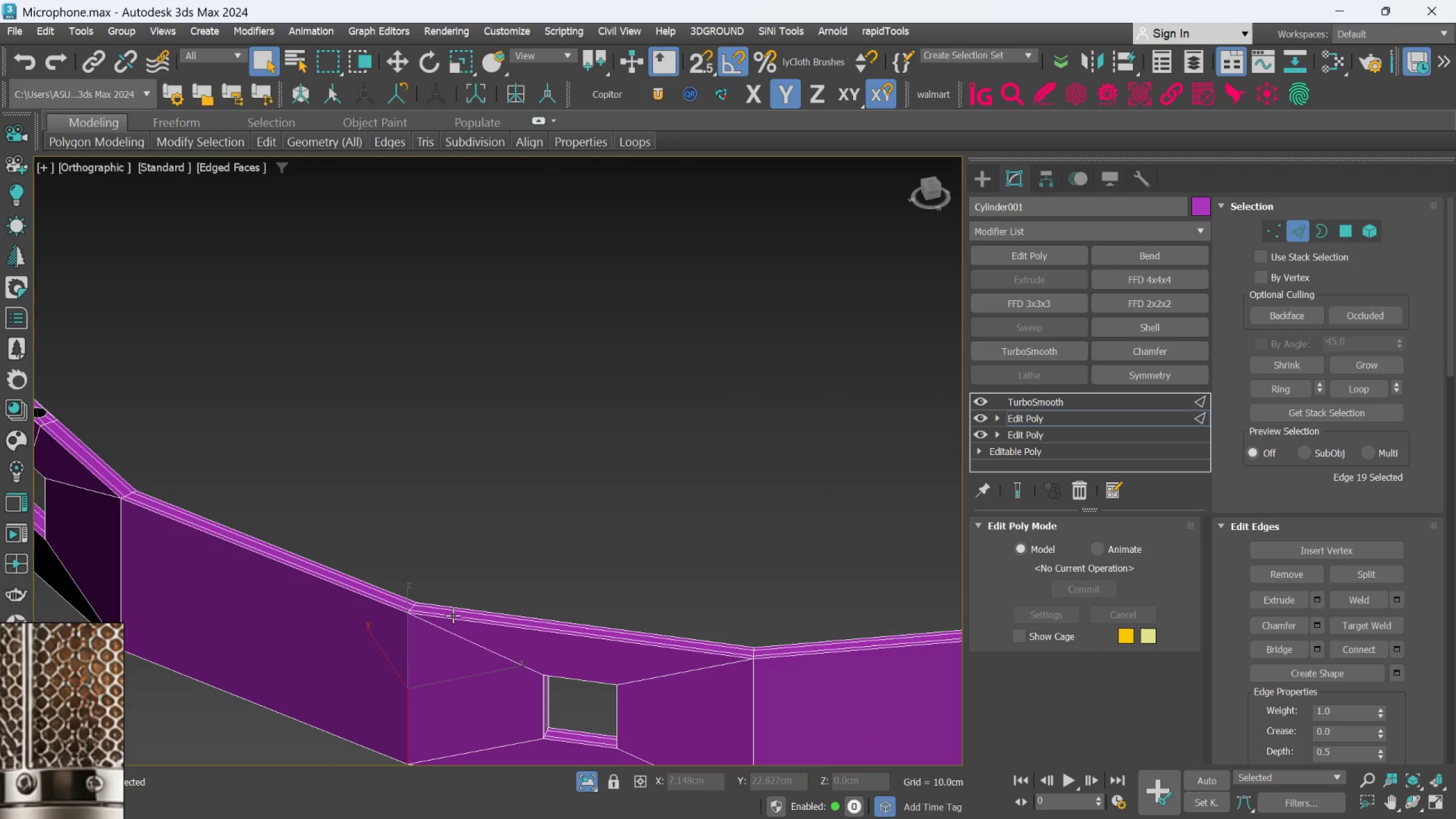 
hold_key(key=AltLeft, duration=0.35)
 